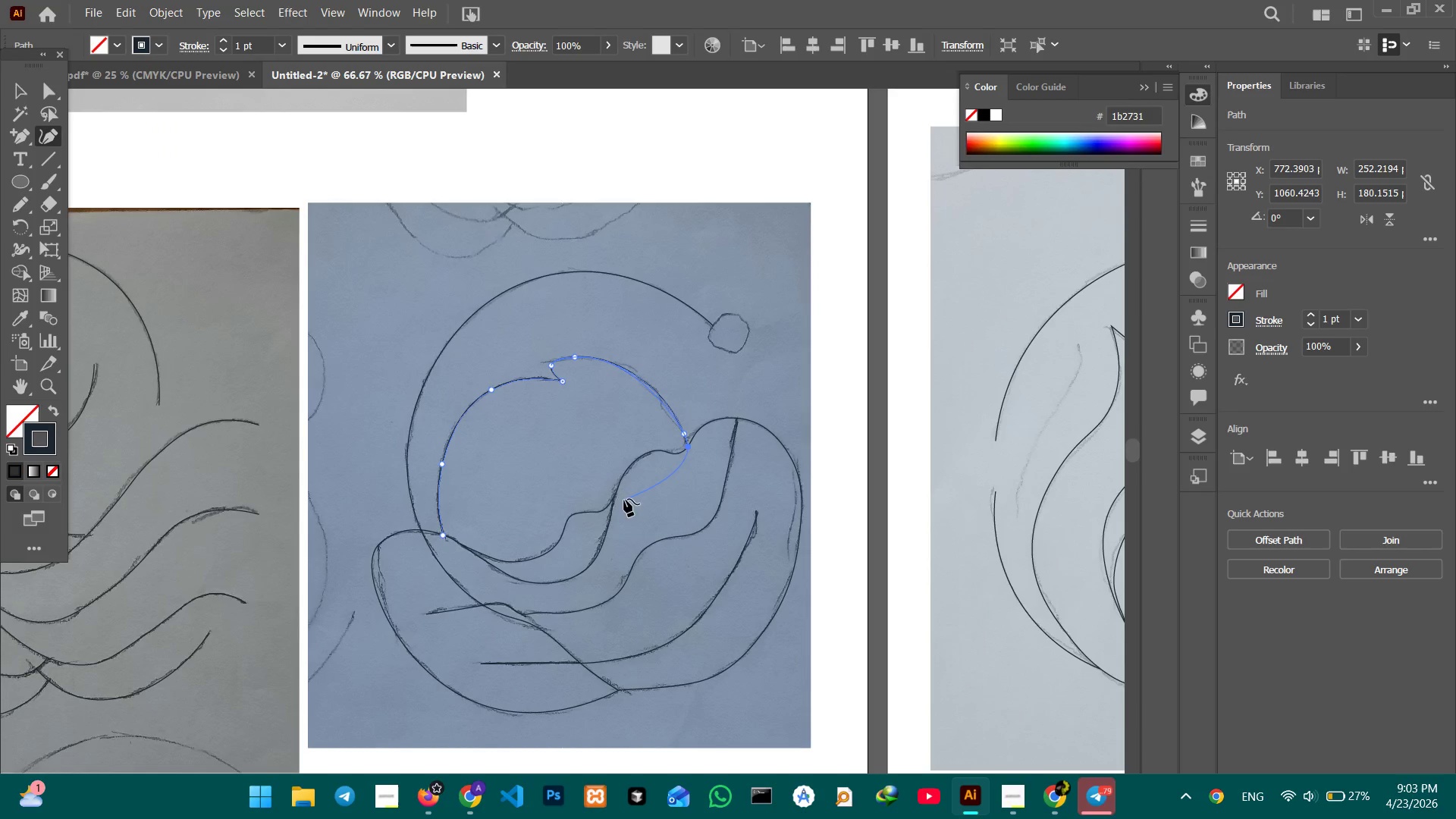 
key(Control+Equal)
 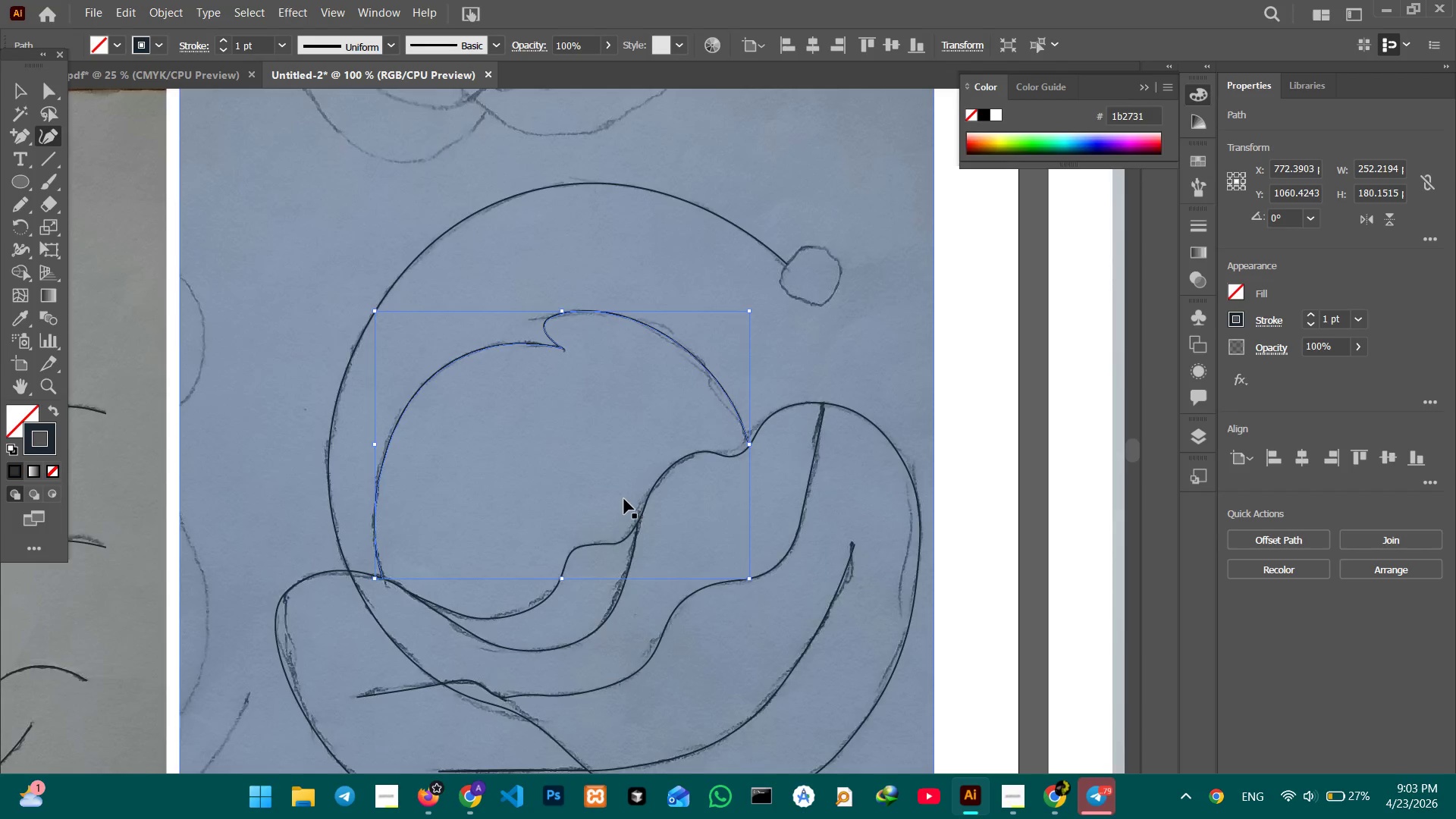 
key(Control+Equal)
 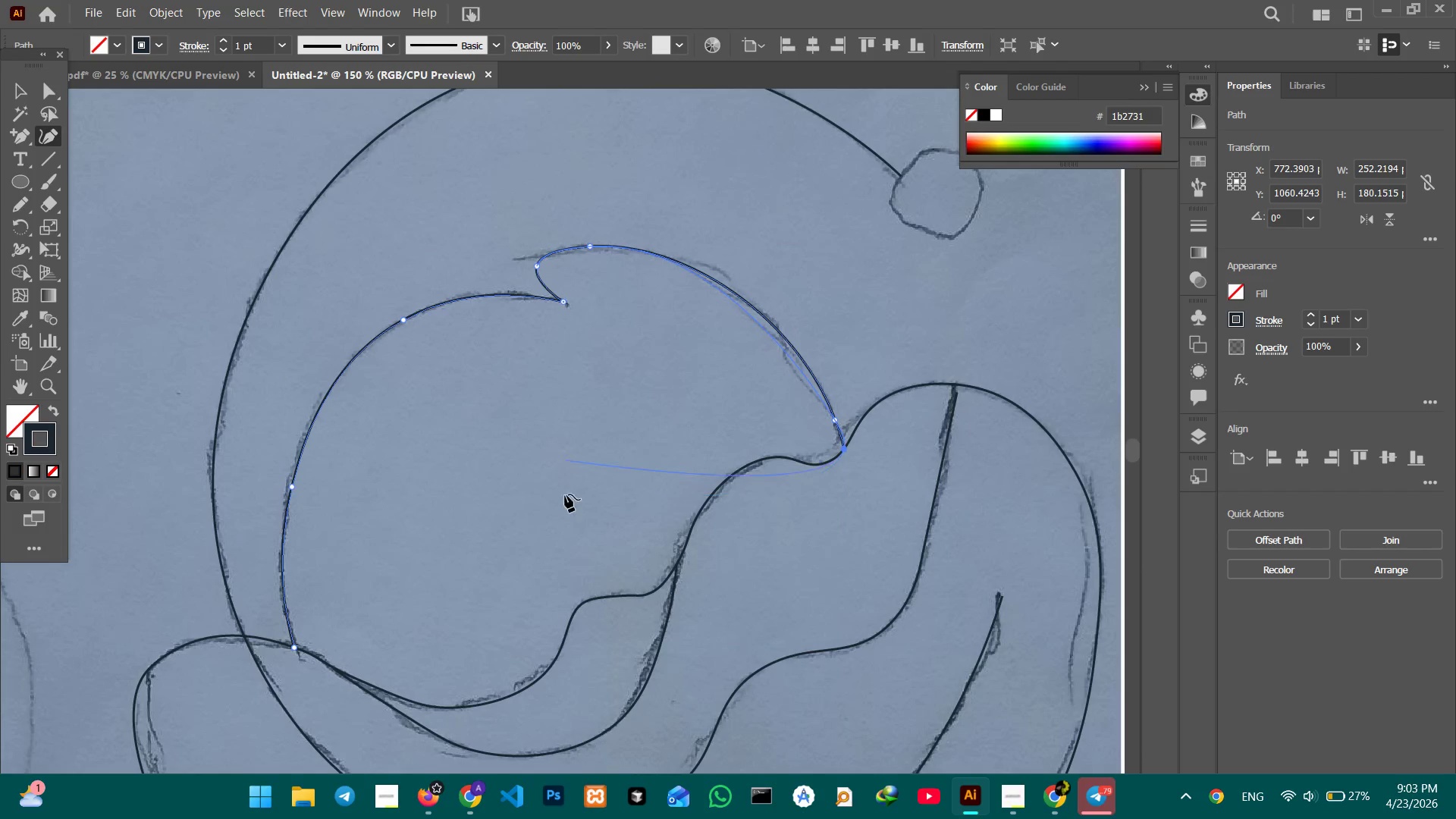 
hold_key(key=Space, duration=1.5)
 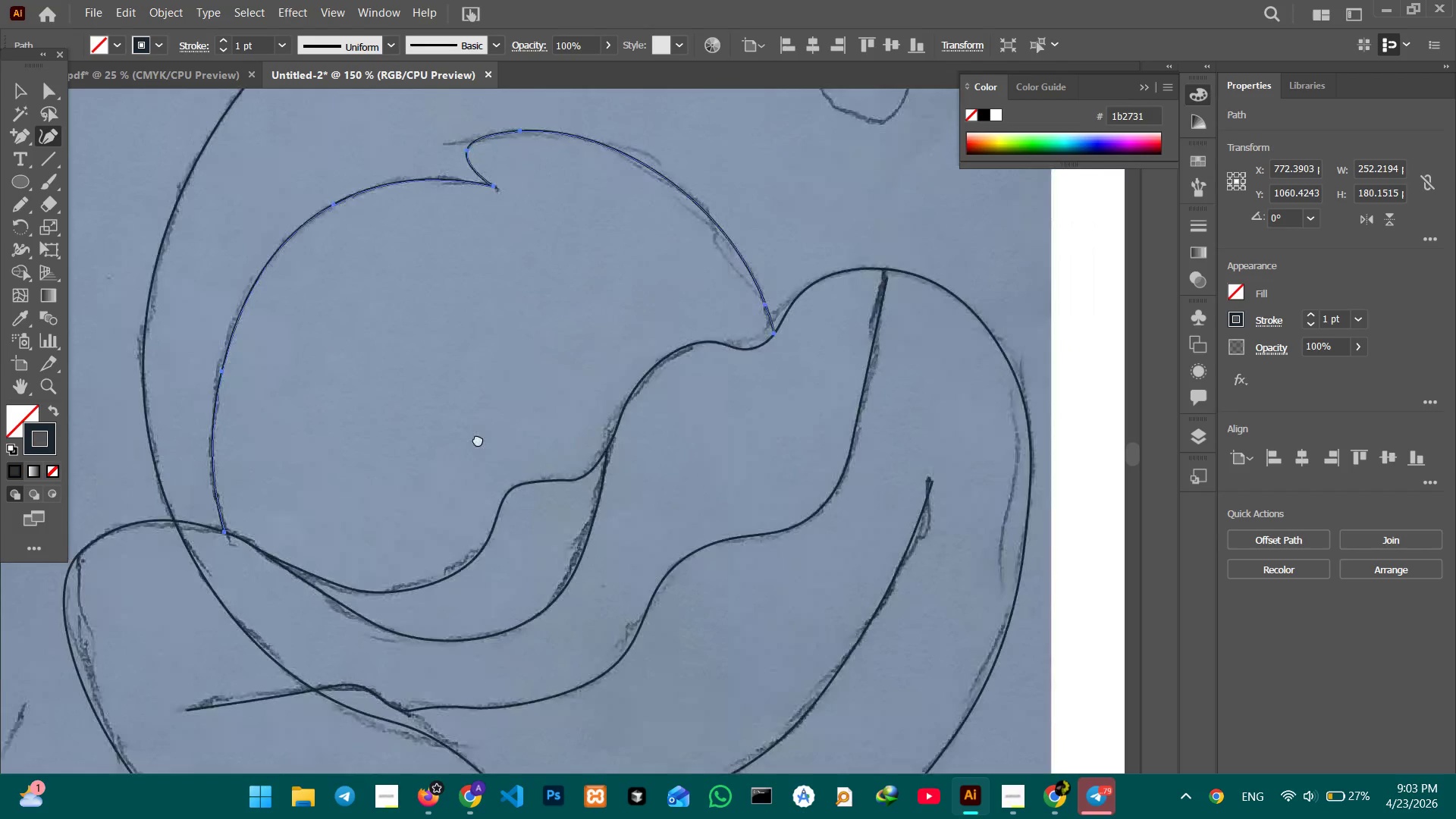 
left_click_drag(start_coordinate=[542, 632], to_coordinate=[509, 384])
 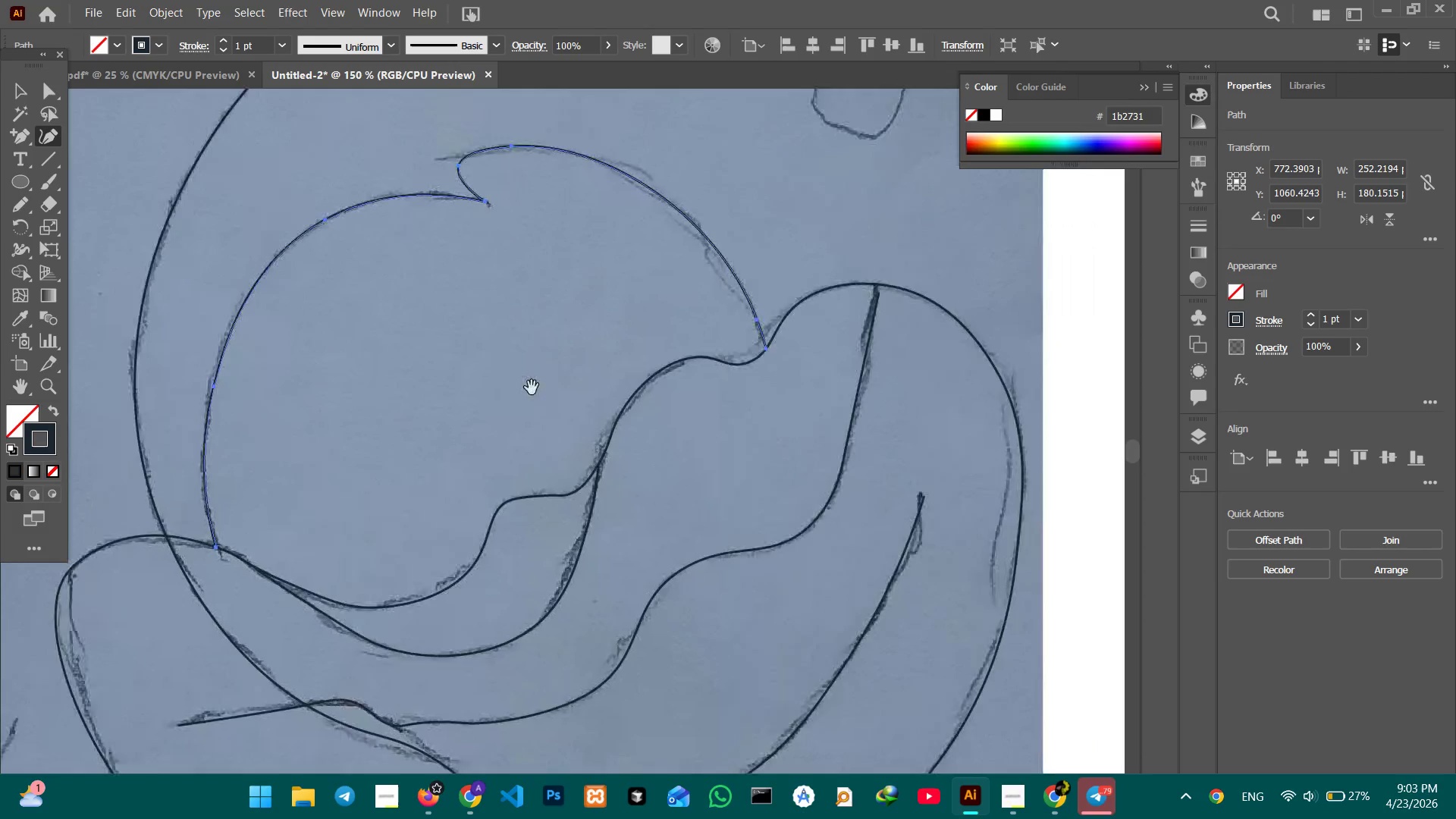 
hold_key(key=Space, duration=1.52)
 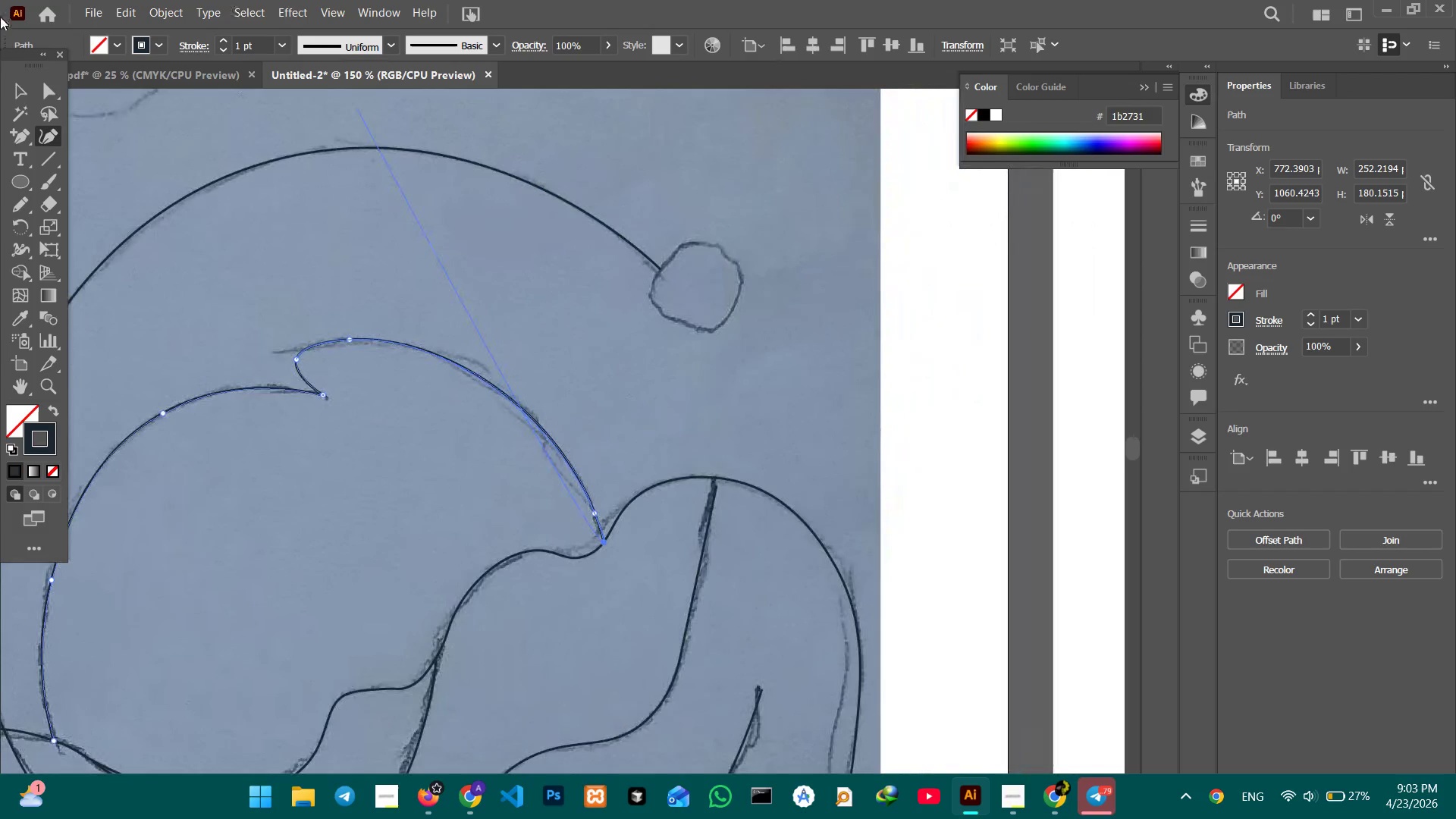 
left_click_drag(start_coordinate=[522, 293], to_coordinate=[476, 441])
 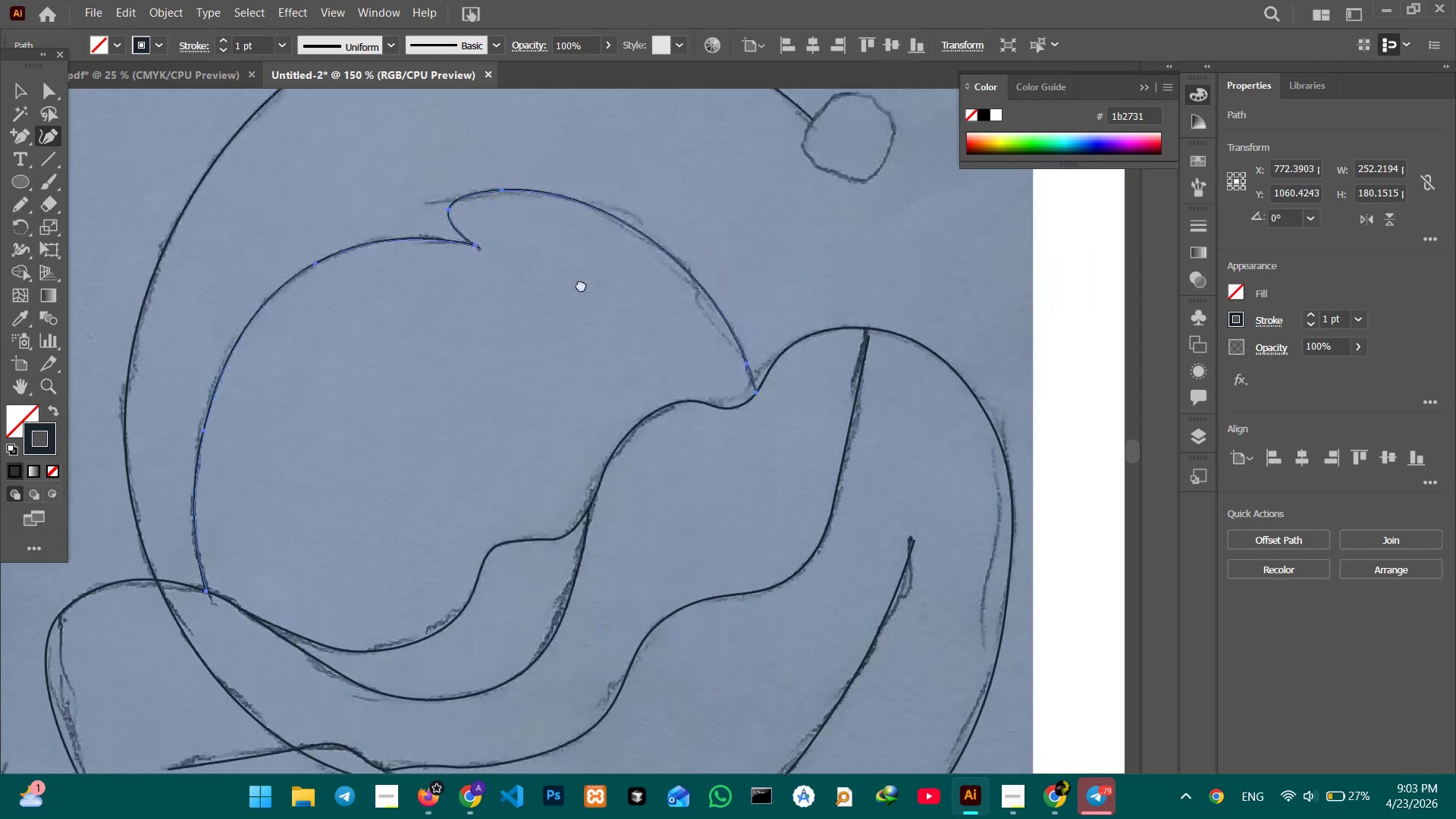 
left_click_drag(start_coordinate=[608, 198], to_coordinate=[575, 299])
 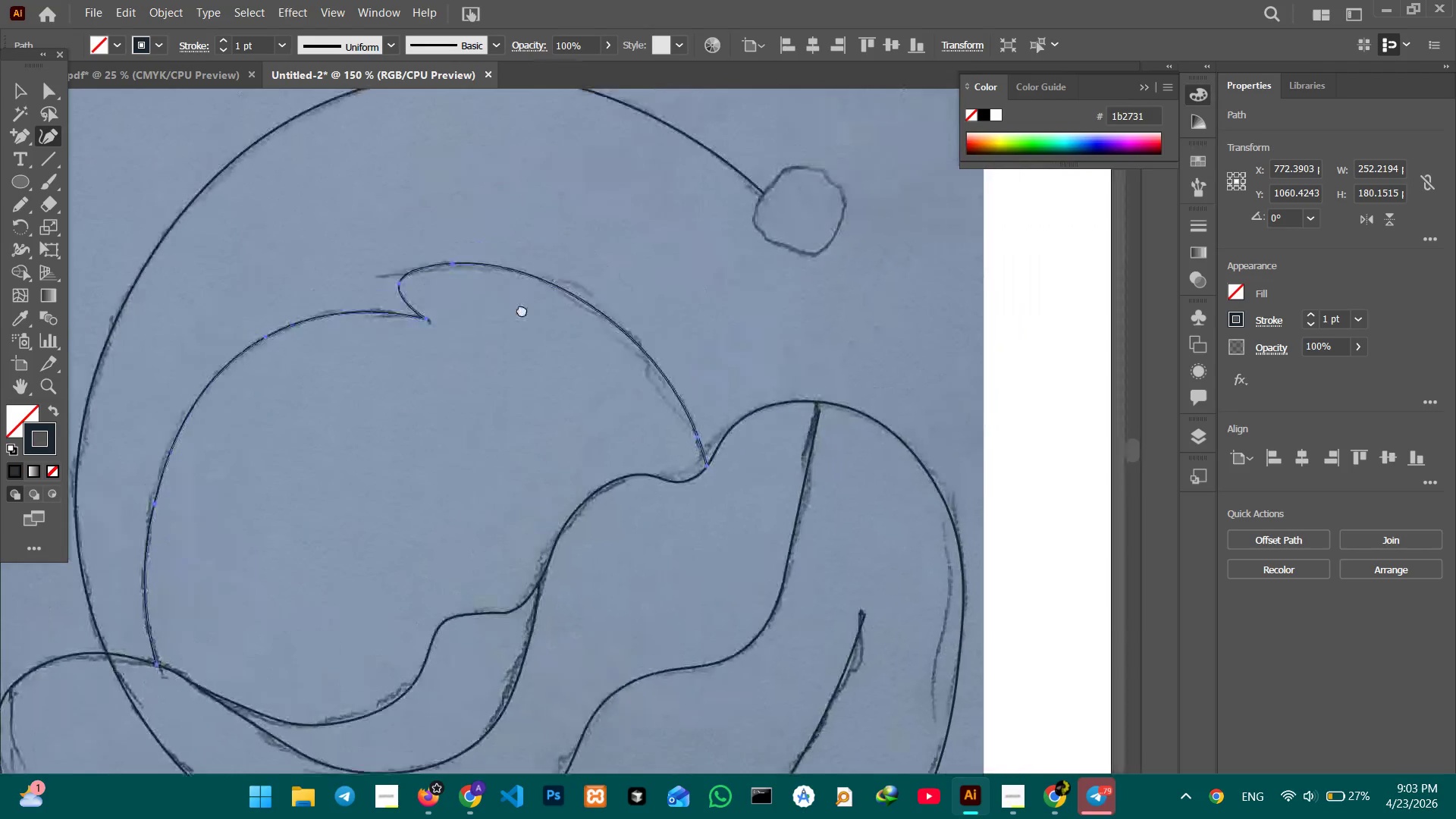 
left_click_drag(start_coordinate=[585, 266], to_coordinate=[455, 361])
 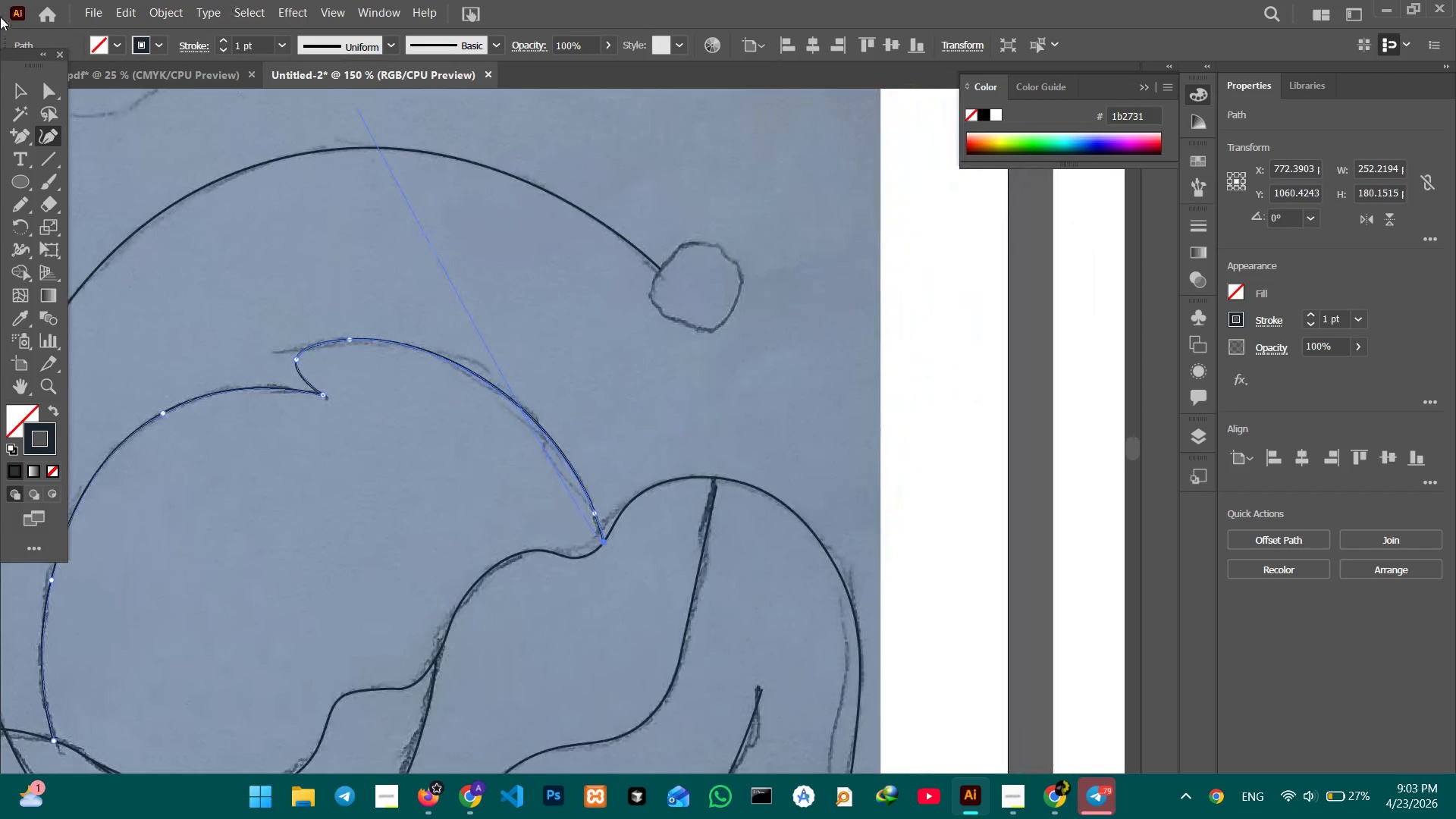 
hold_key(key=Space, duration=0.34)
 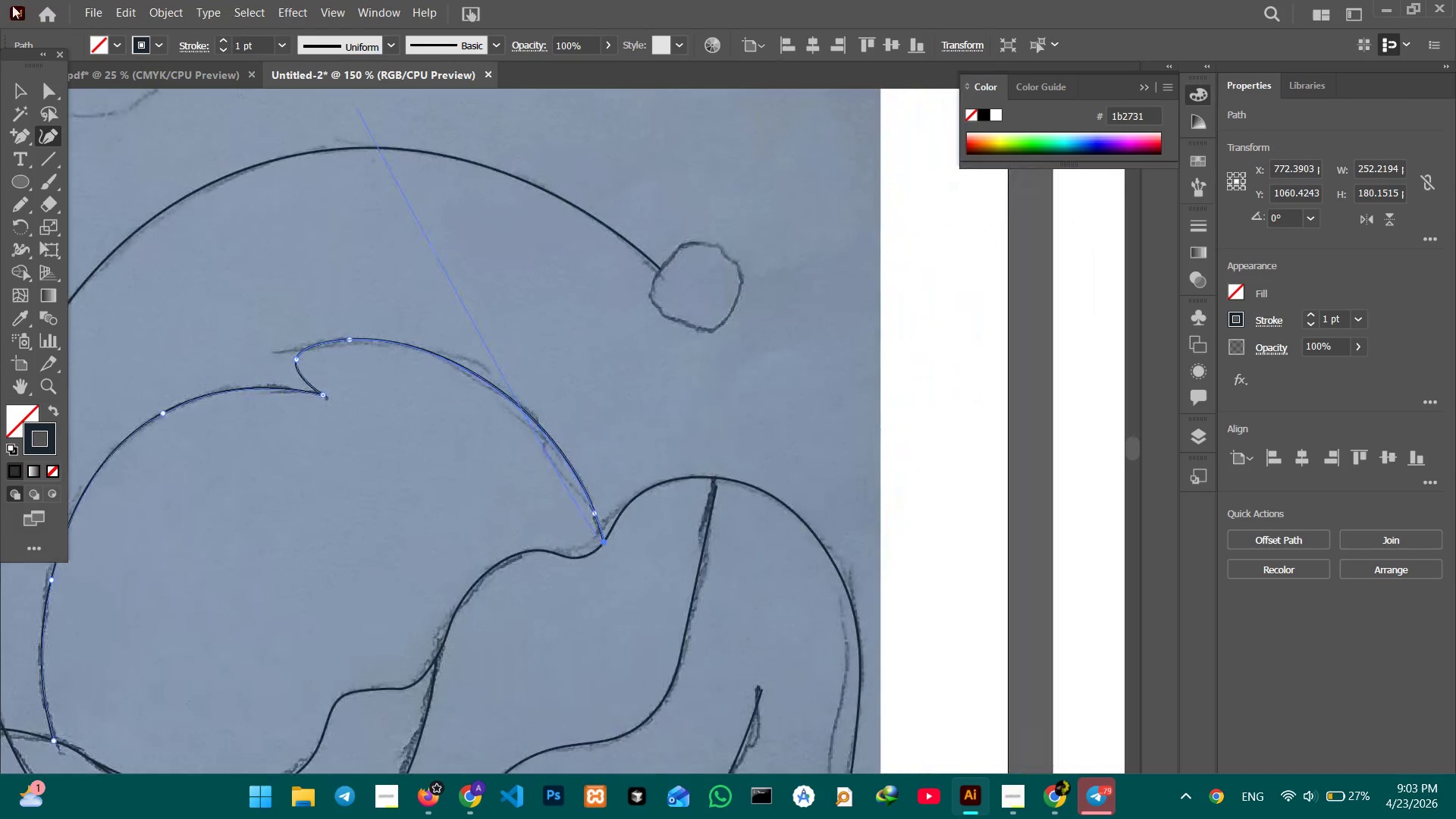 
left_click([34, 187])
 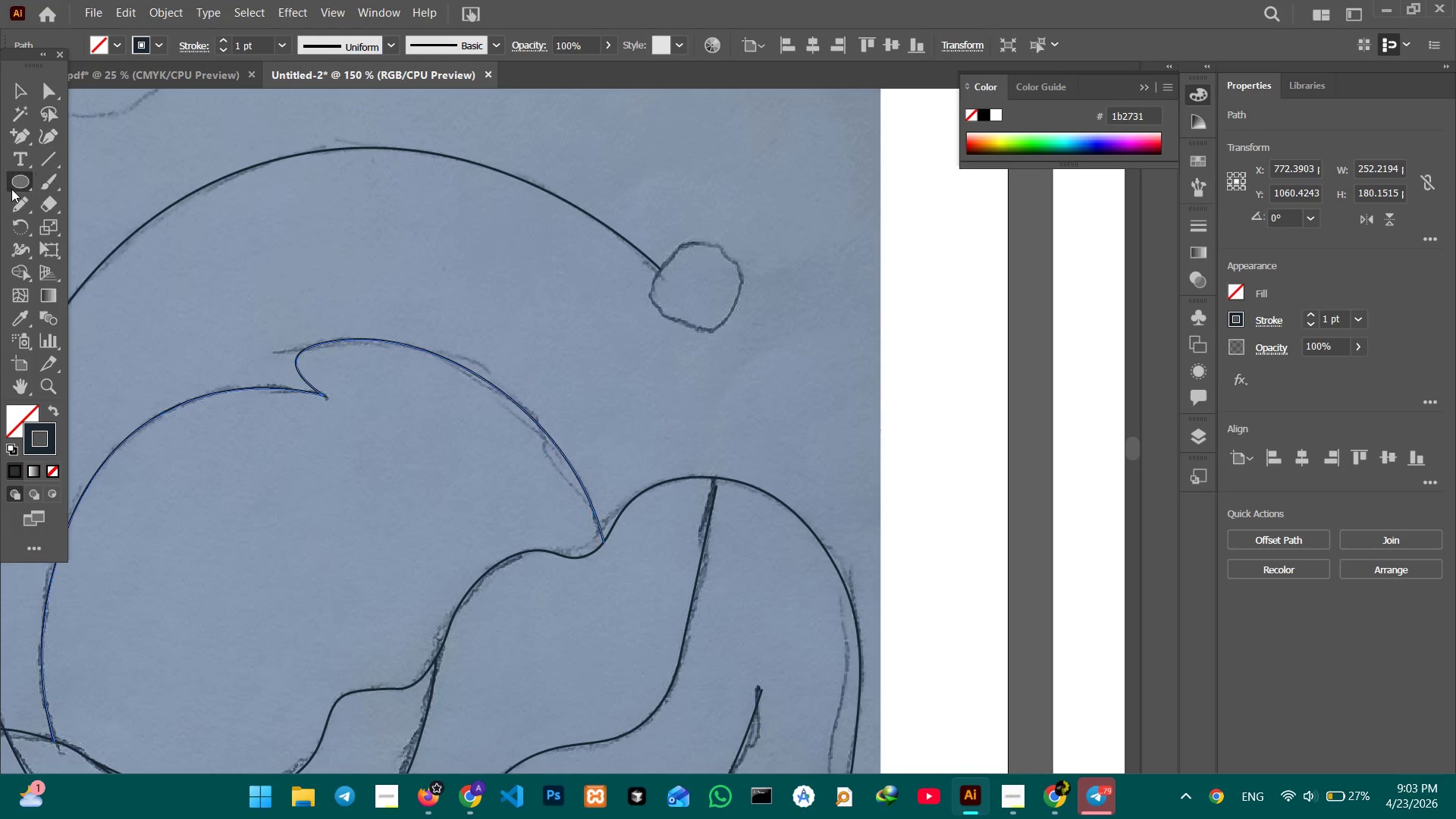 
double_click([11, 189])
 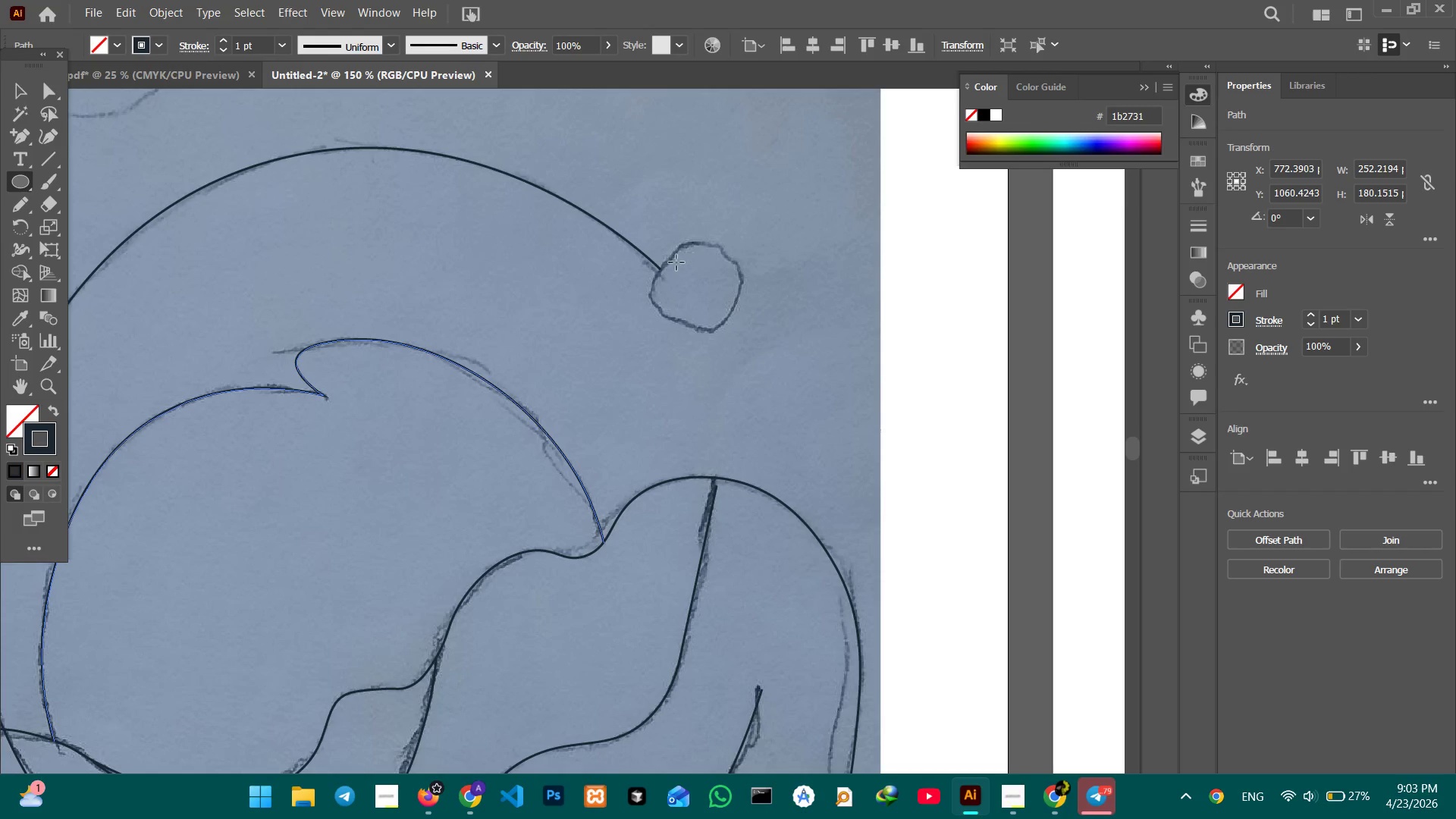 
left_click_drag(start_coordinate=[671, 256], to_coordinate=[714, 335])
 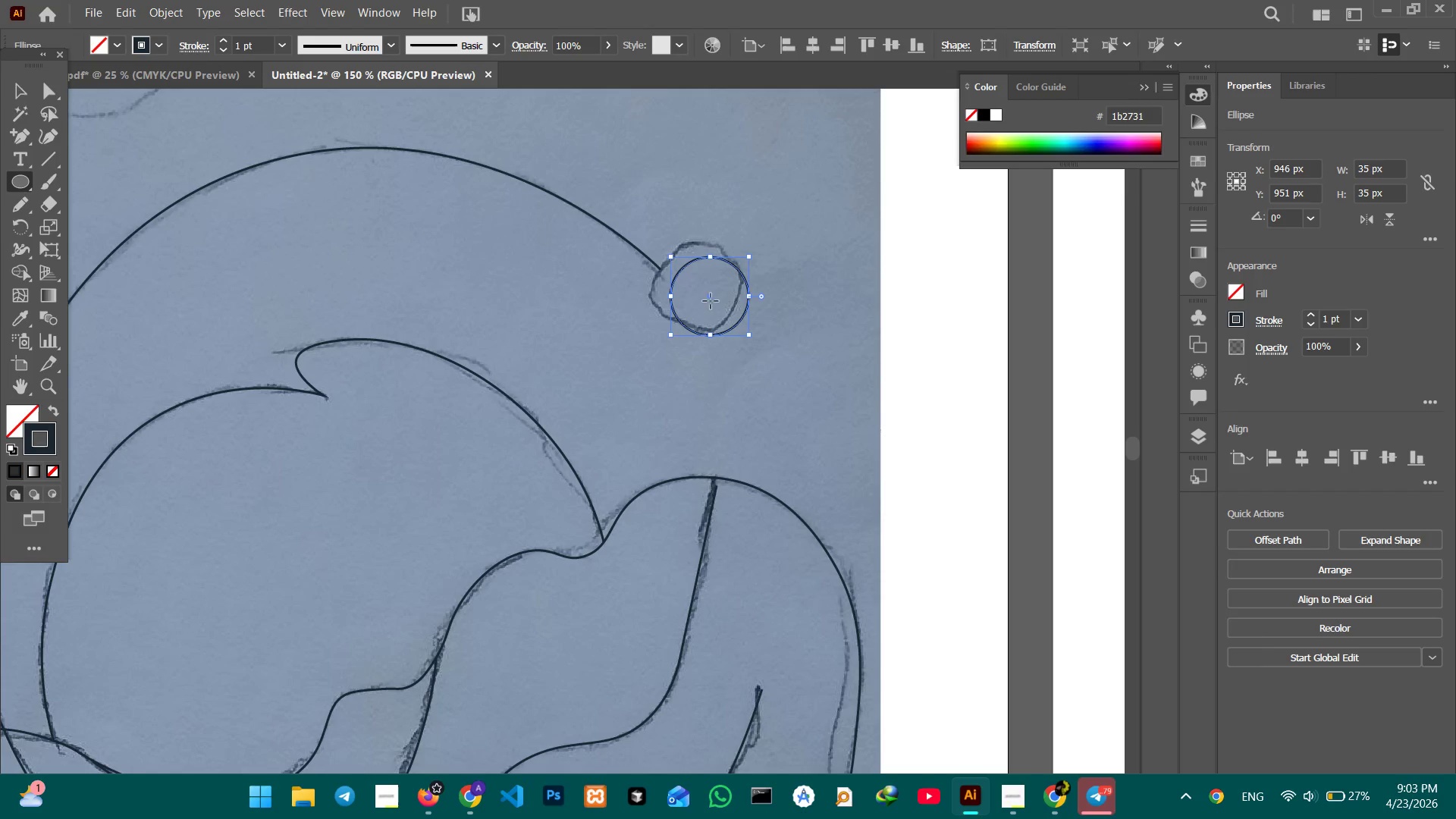 
hold_key(key=ShiftLeft, duration=1.24)
 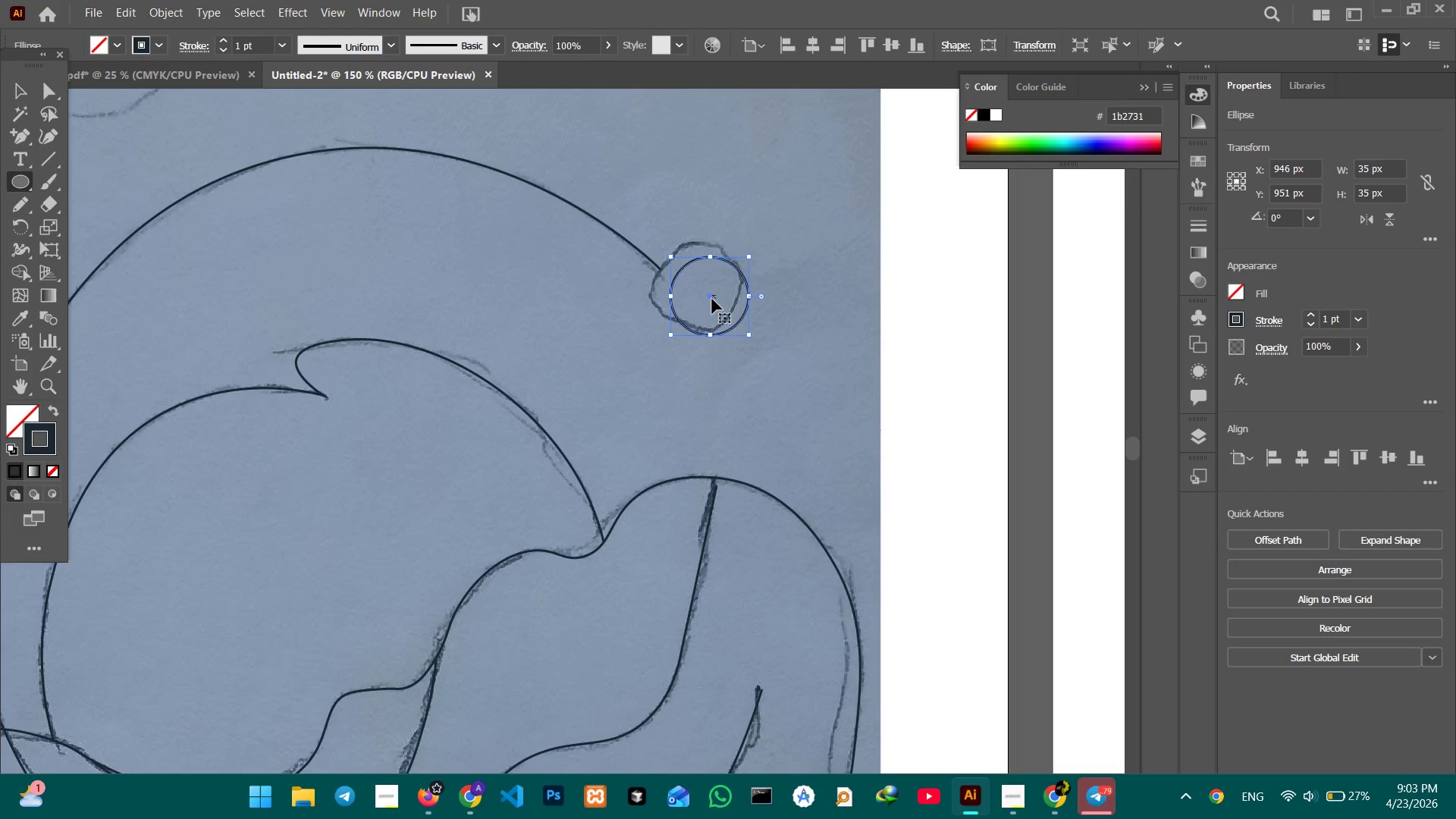 
left_click_drag(start_coordinate=[711, 299], to_coordinate=[692, 293])
 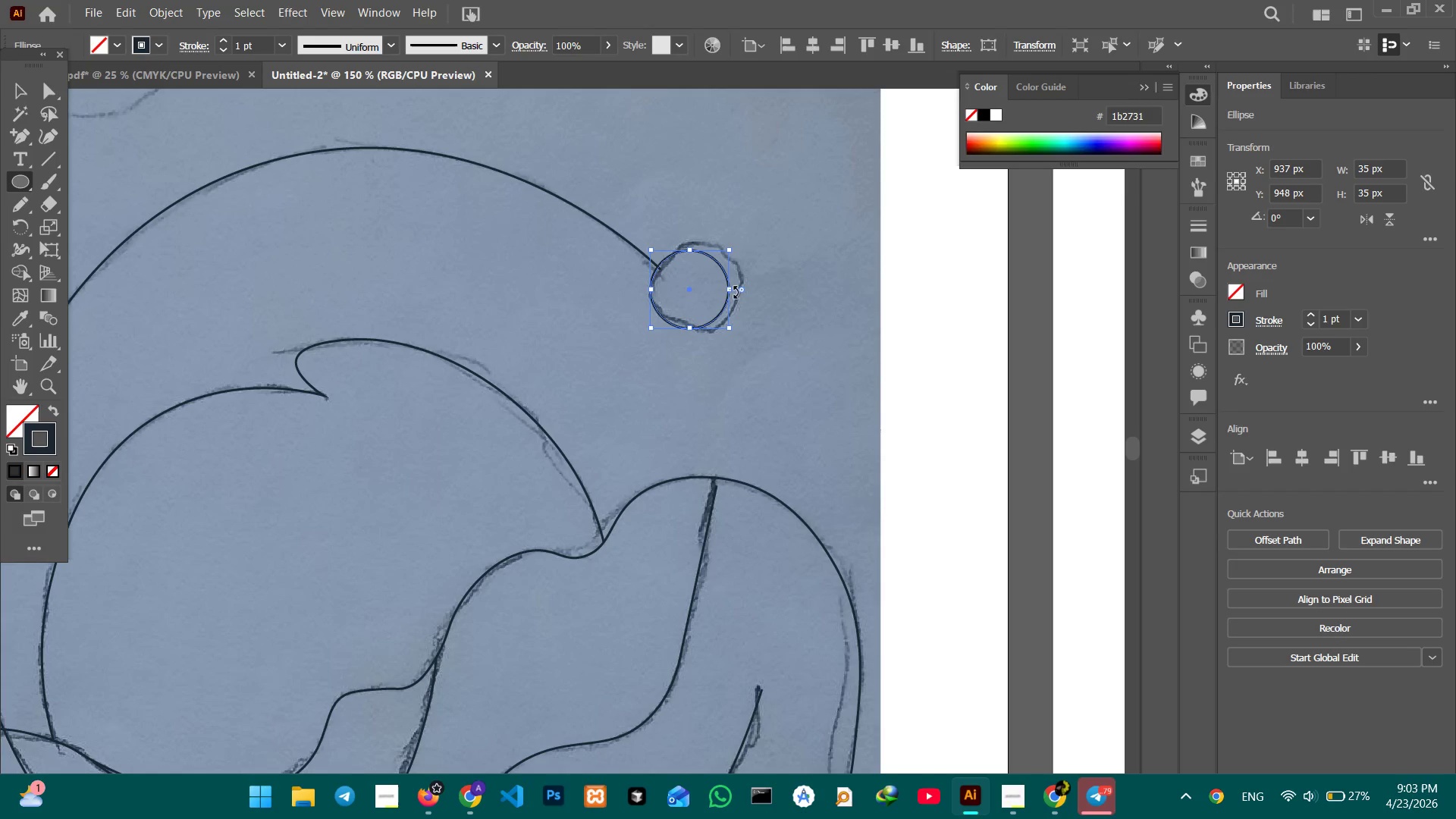 
left_click_drag(start_coordinate=[732, 291], to_coordinate=[741, 291])
 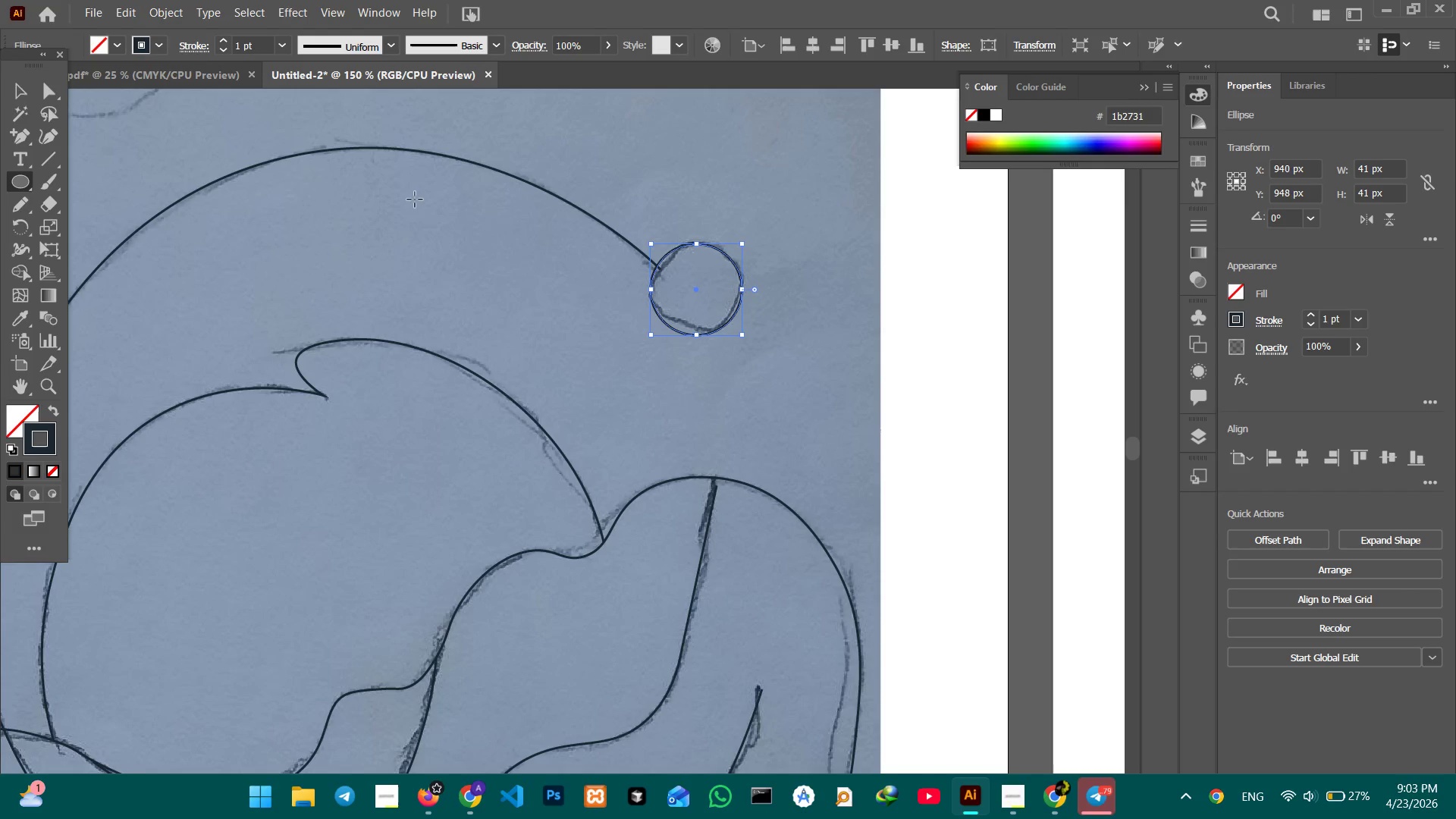 
hold_key(key=ShiftLeft, duration=1.95)
 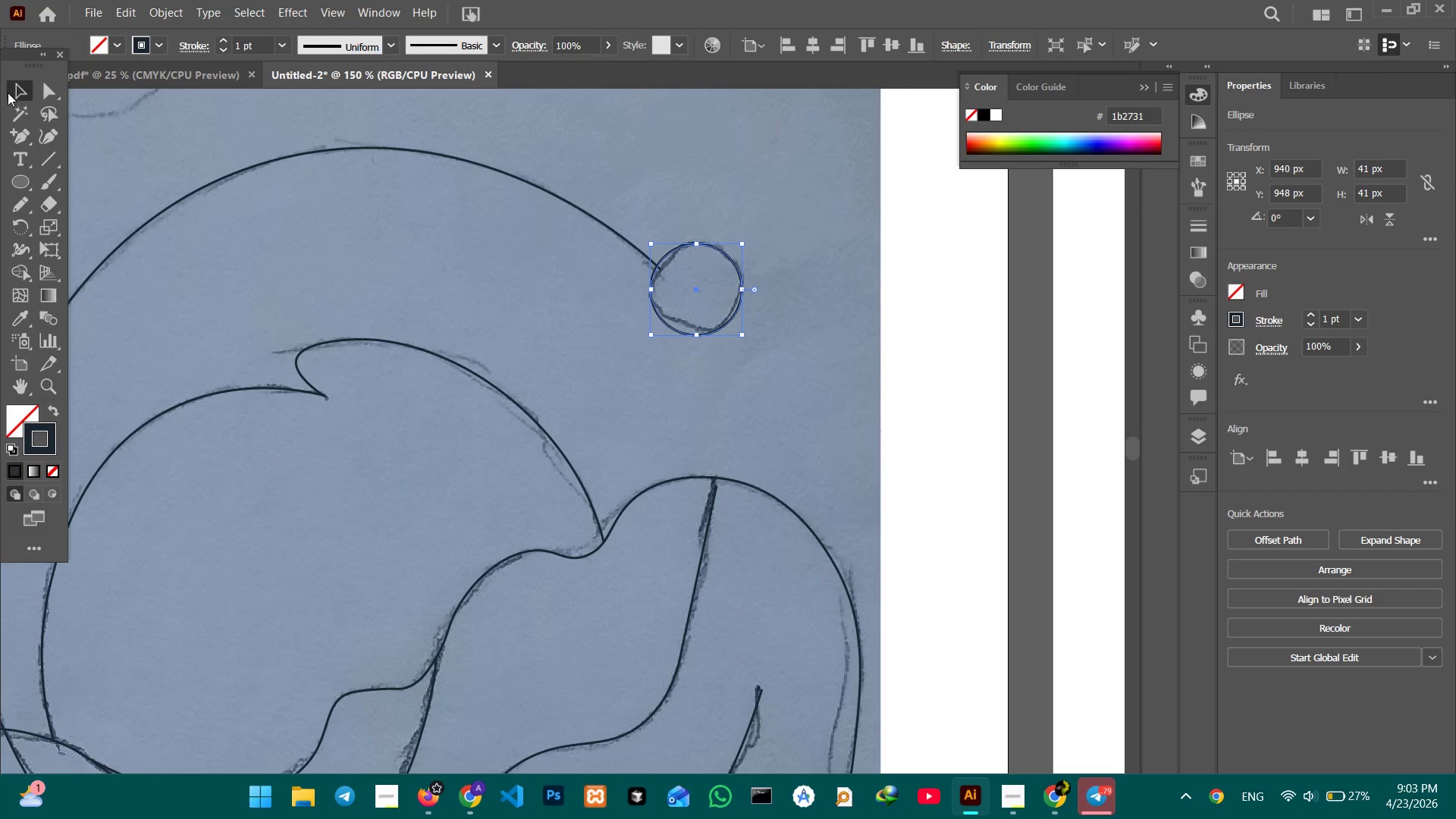 
double_click([204, 120])
 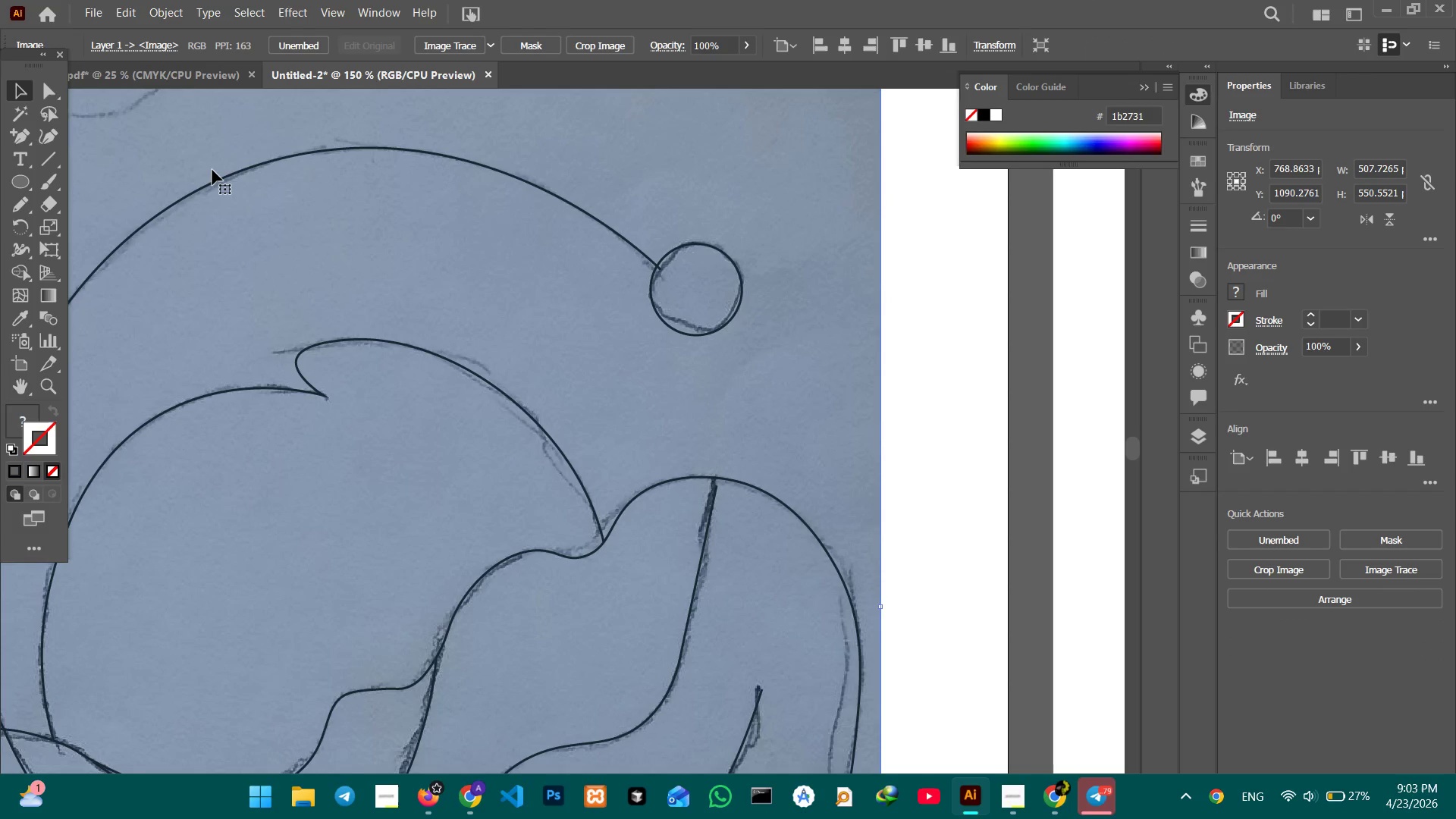 
key(Control+Minus)
 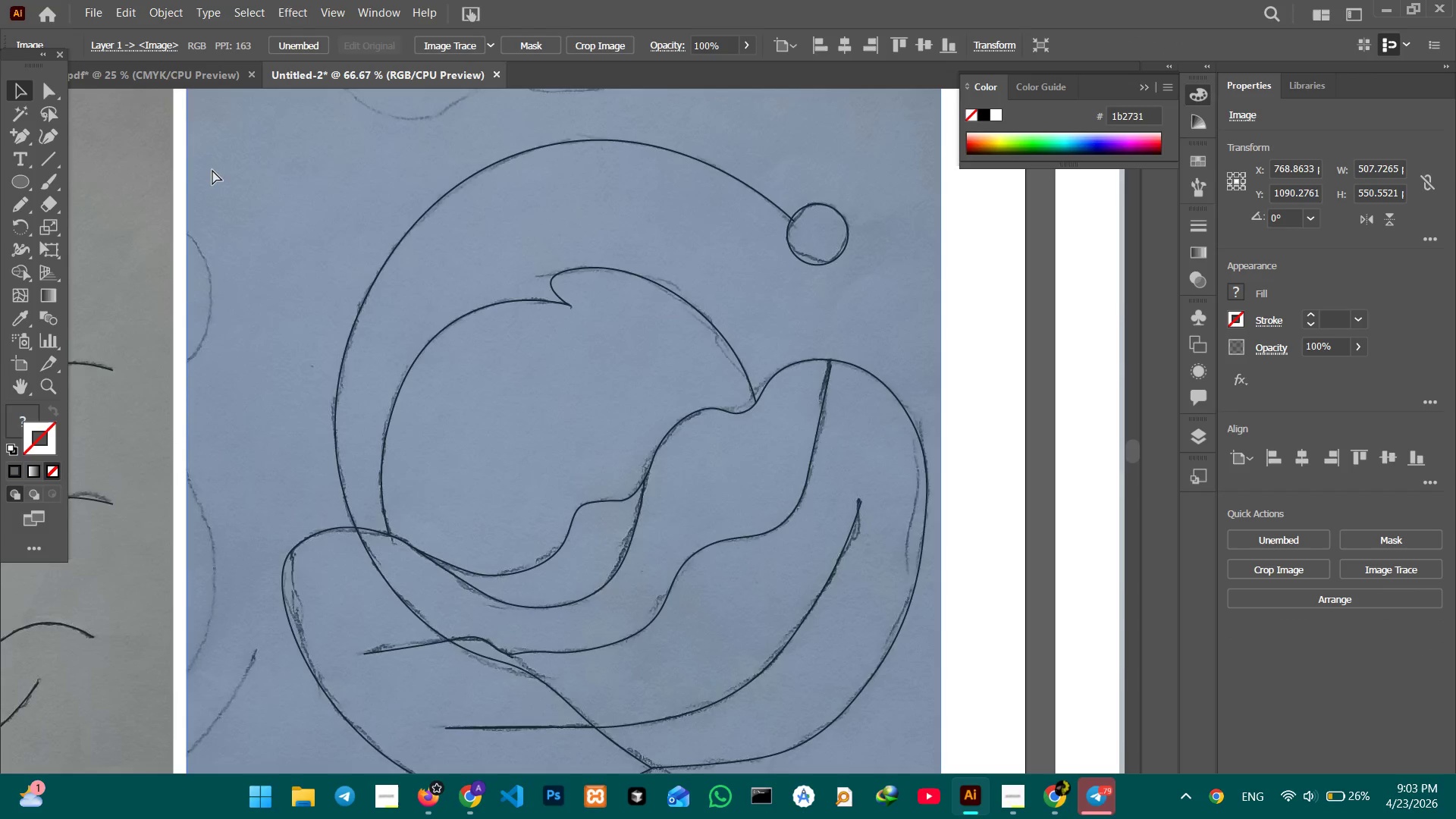 
key(Control+Minus)
 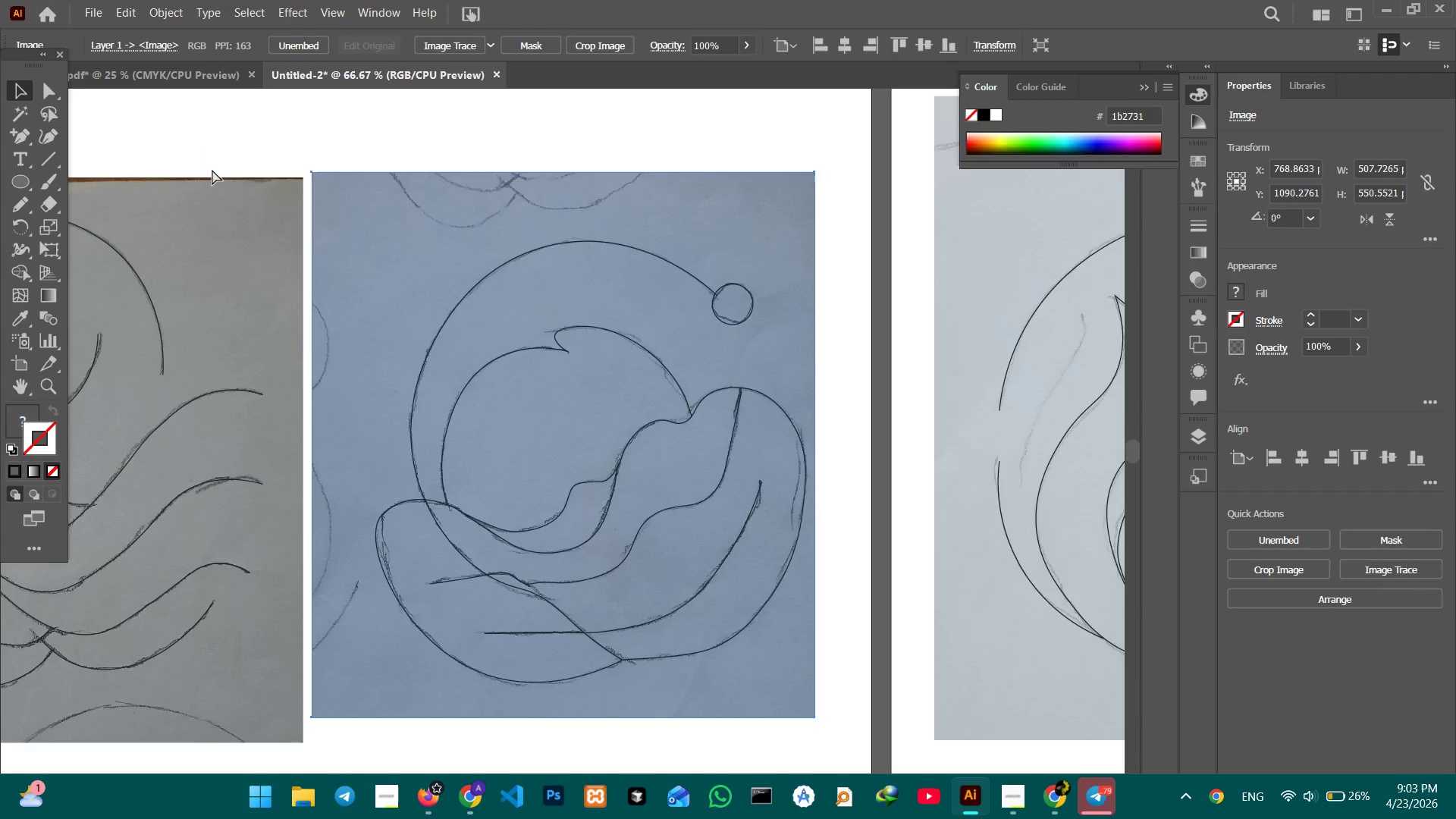 
key(Control+Minus)
 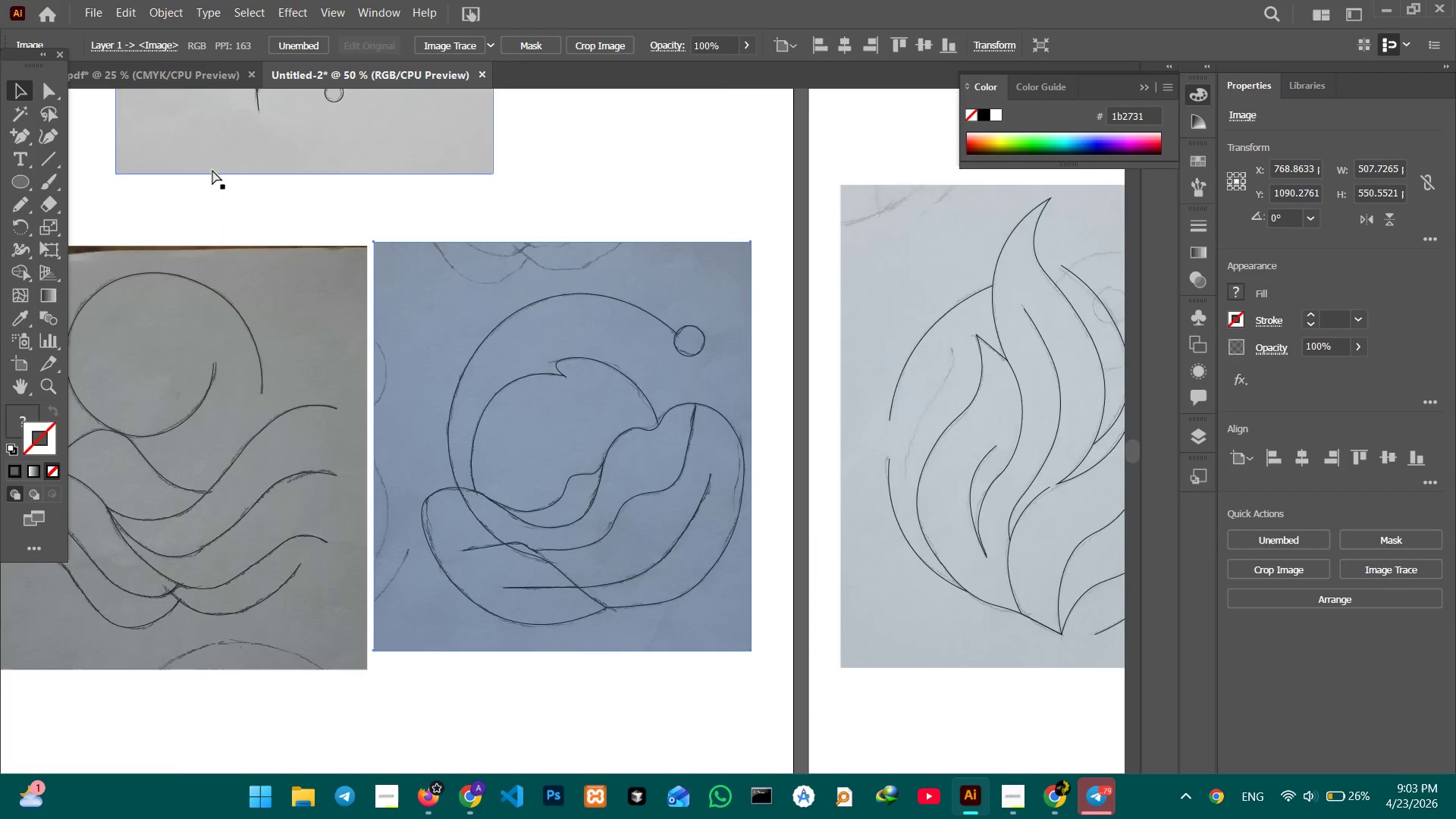 
key(Control+Minus)
 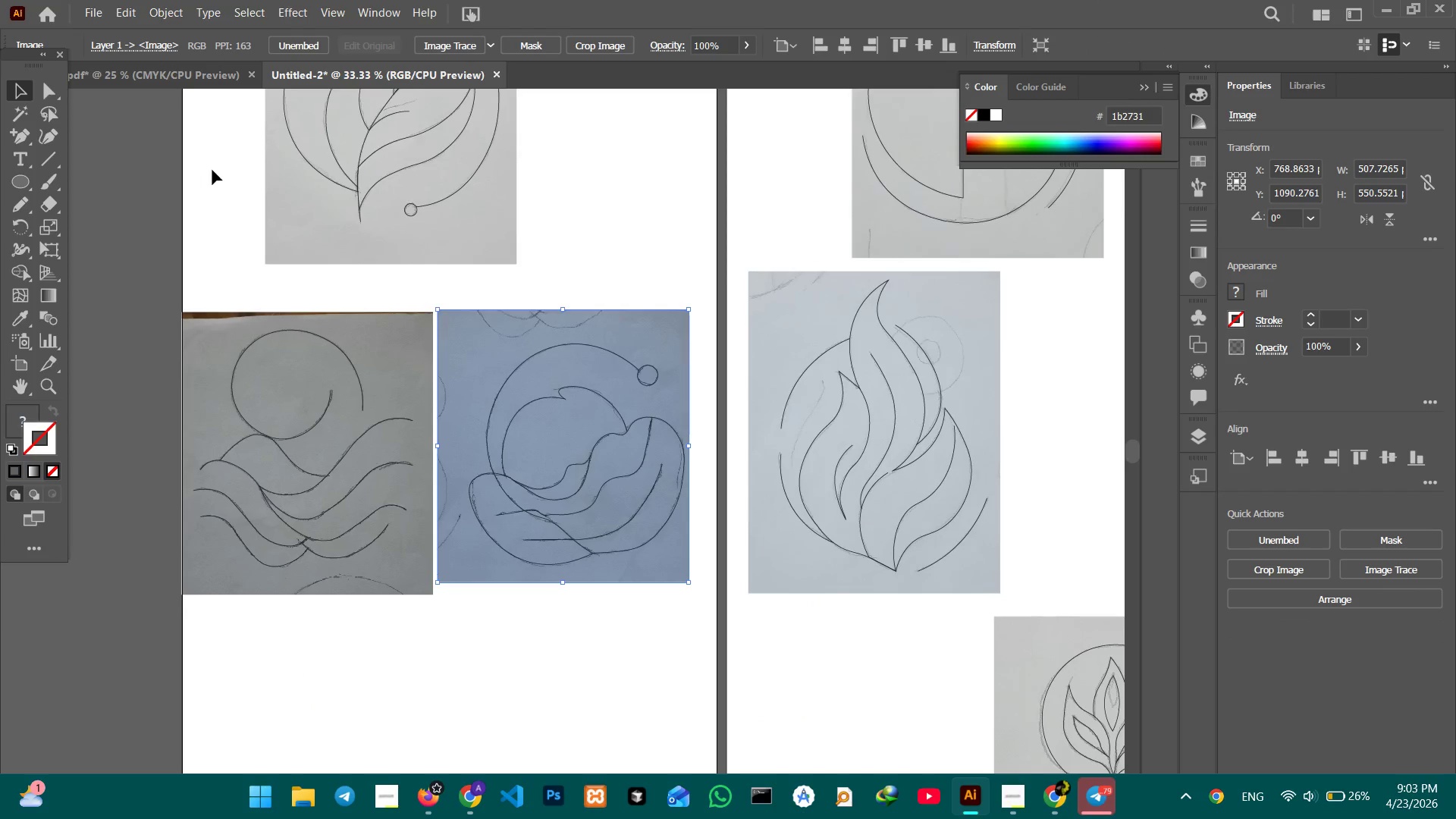 
hold_key(key=Space, duration=1.33)
 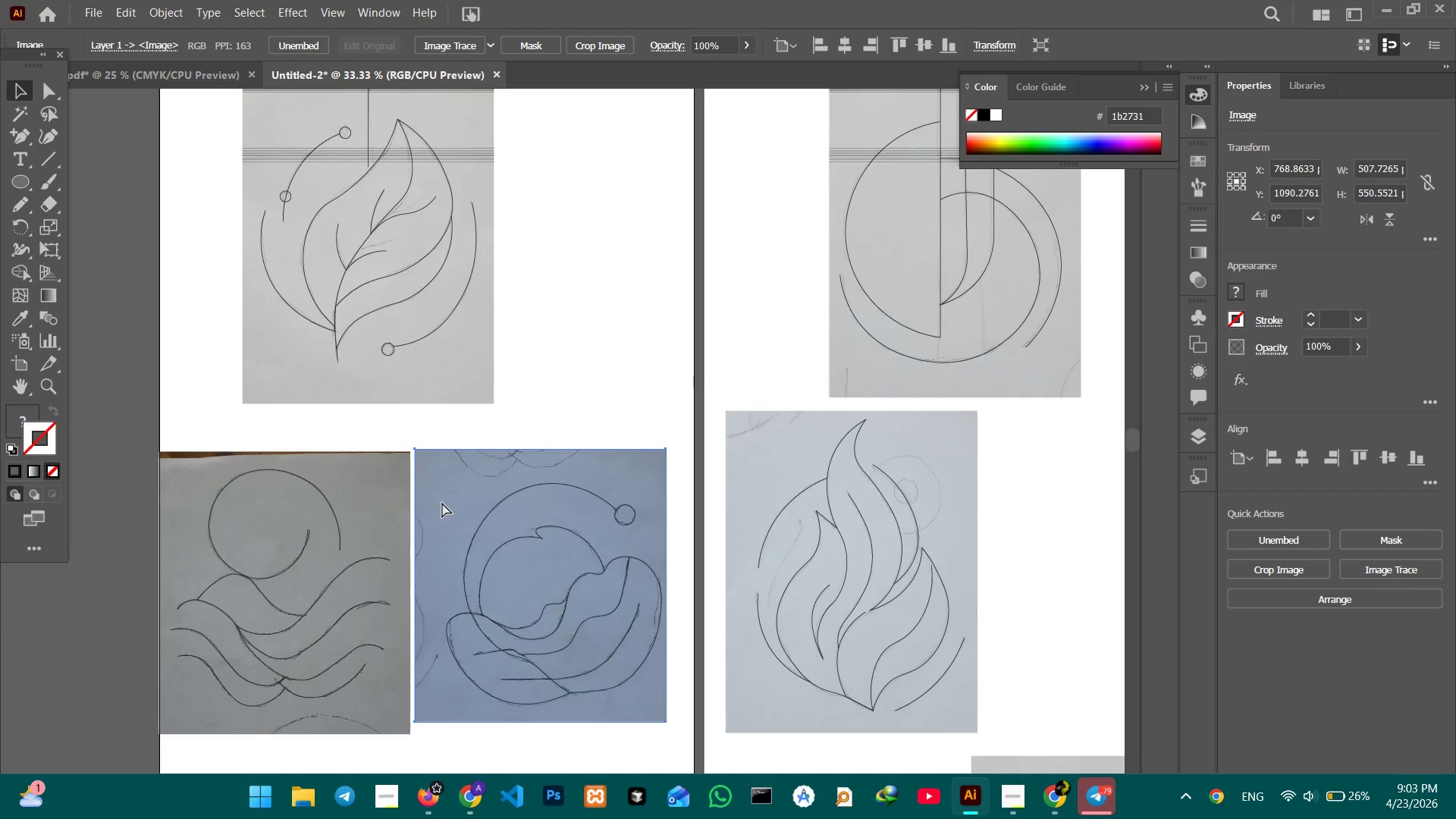 
left_click_drag(start_coordinate=[482, 391], to_coordinate=[460, 530])
 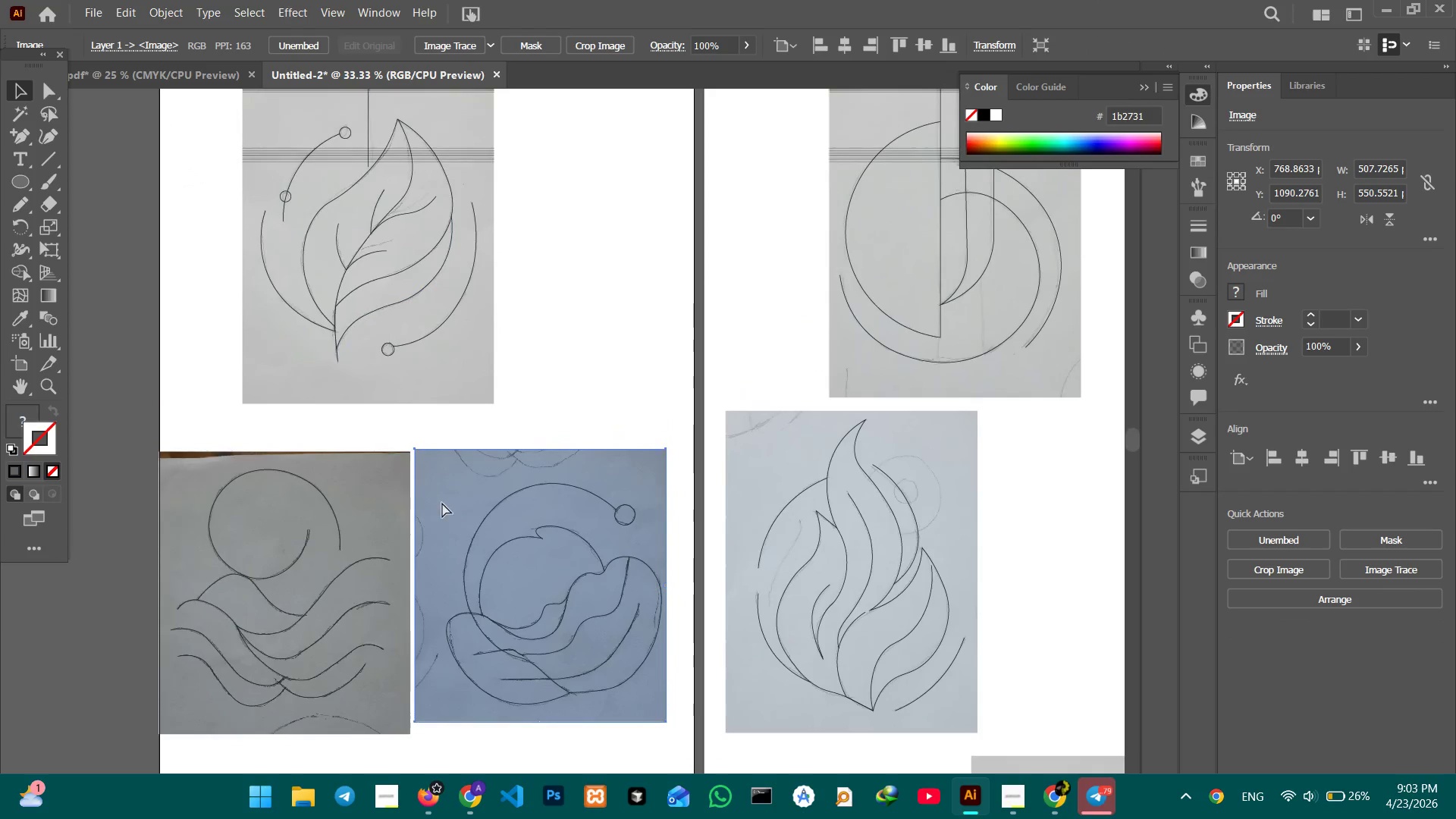 
key(Control+Minus)
 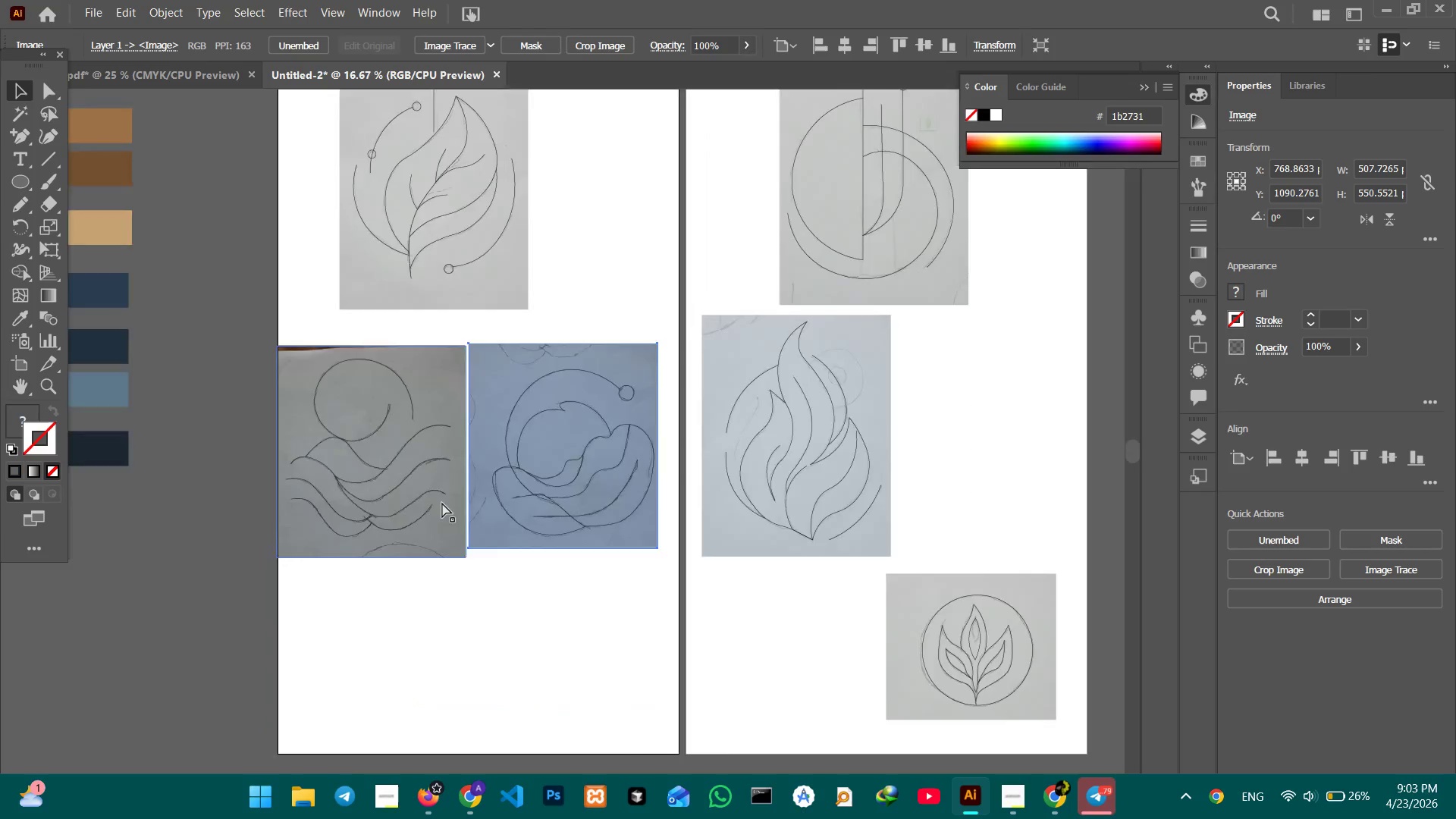 
key(Control+Minus)
 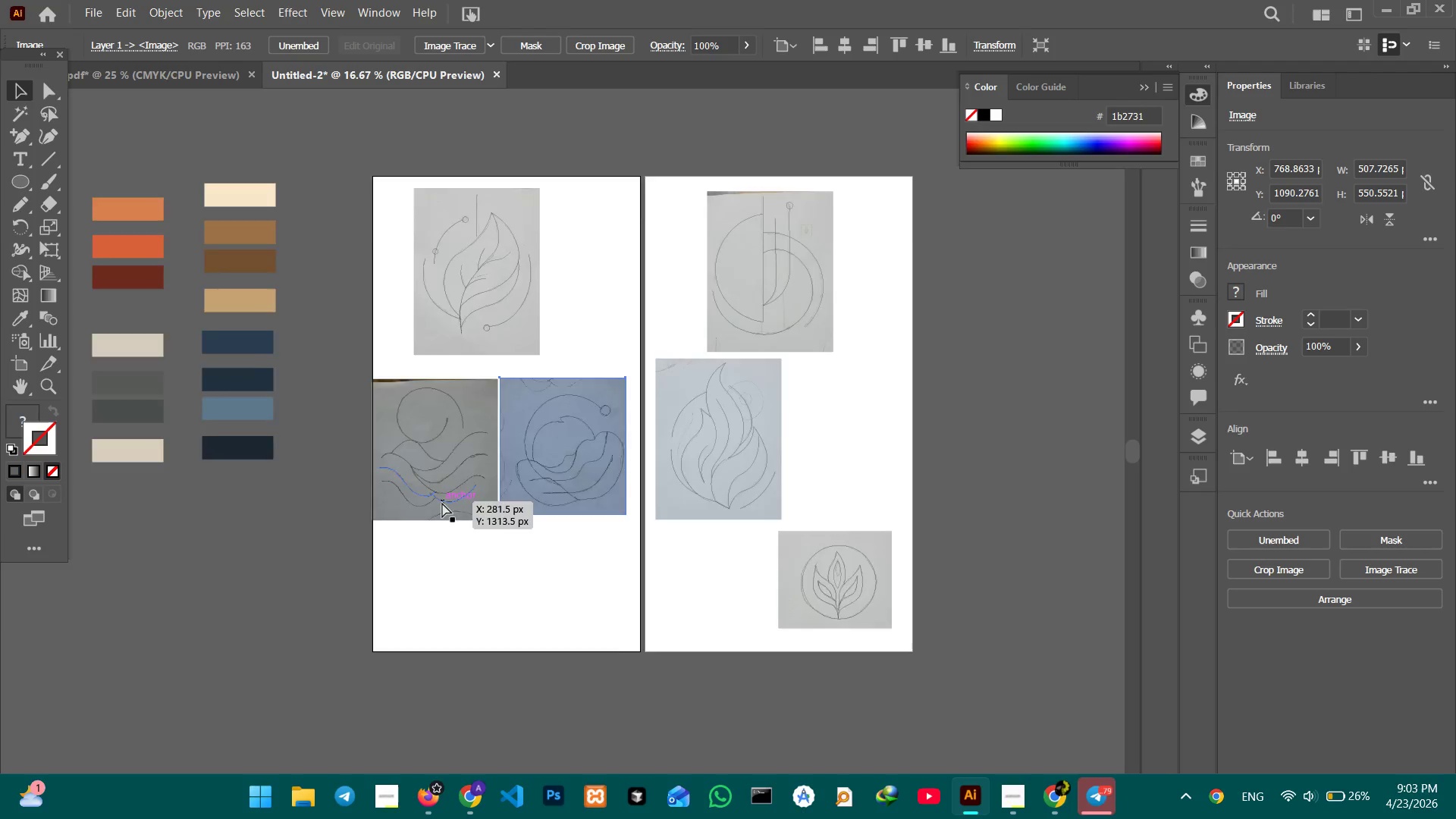 
key(Control+Minus)
 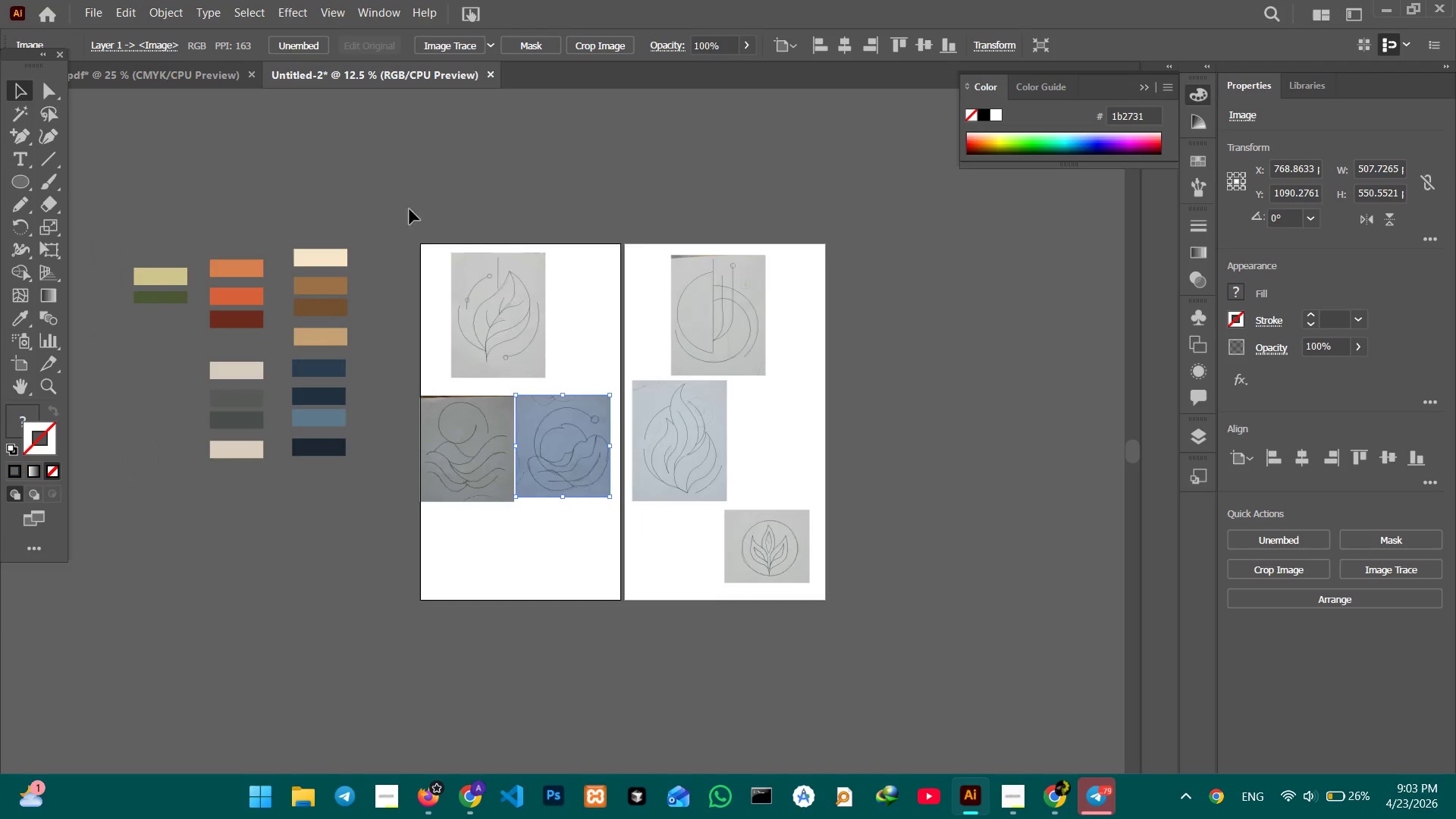 
left_click_drag(start_coordinate=[403, 193], to_coordinate=[784, 362])
 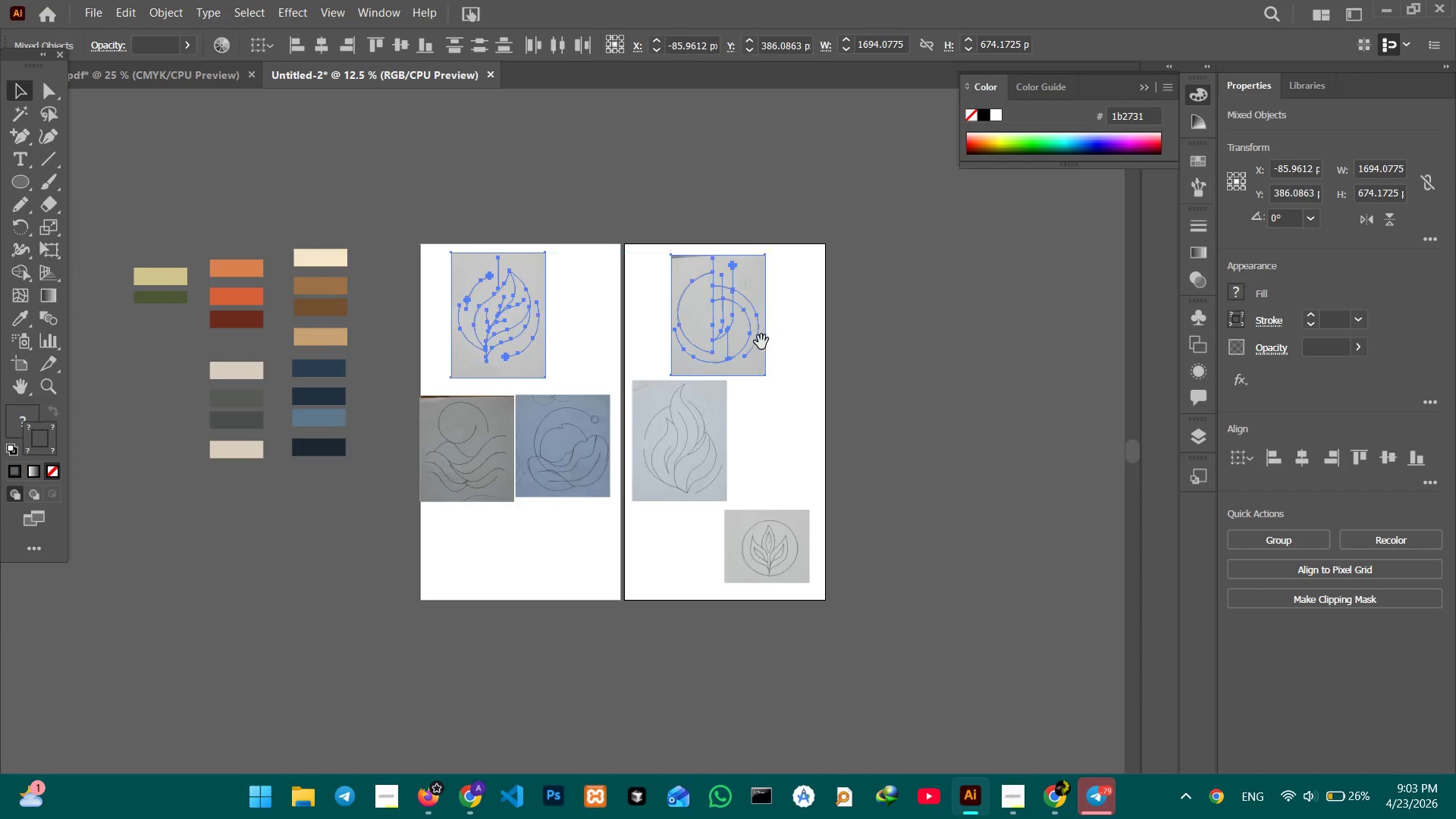 
hold_key(key=Space, duration=1.09)
 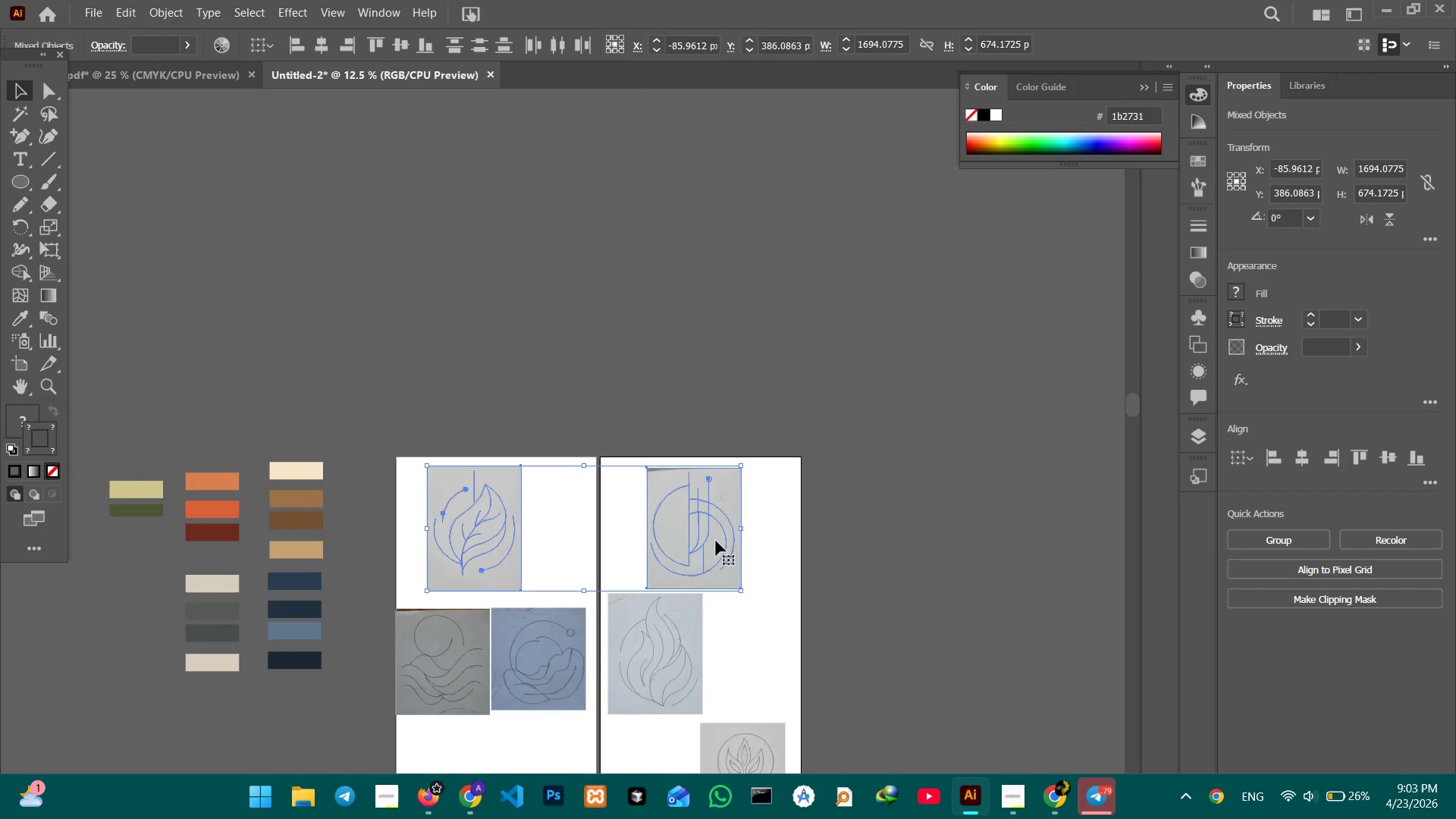 
left_click_drag(start_coordinate=[763, 296], to_coordinate=[739, 509])
 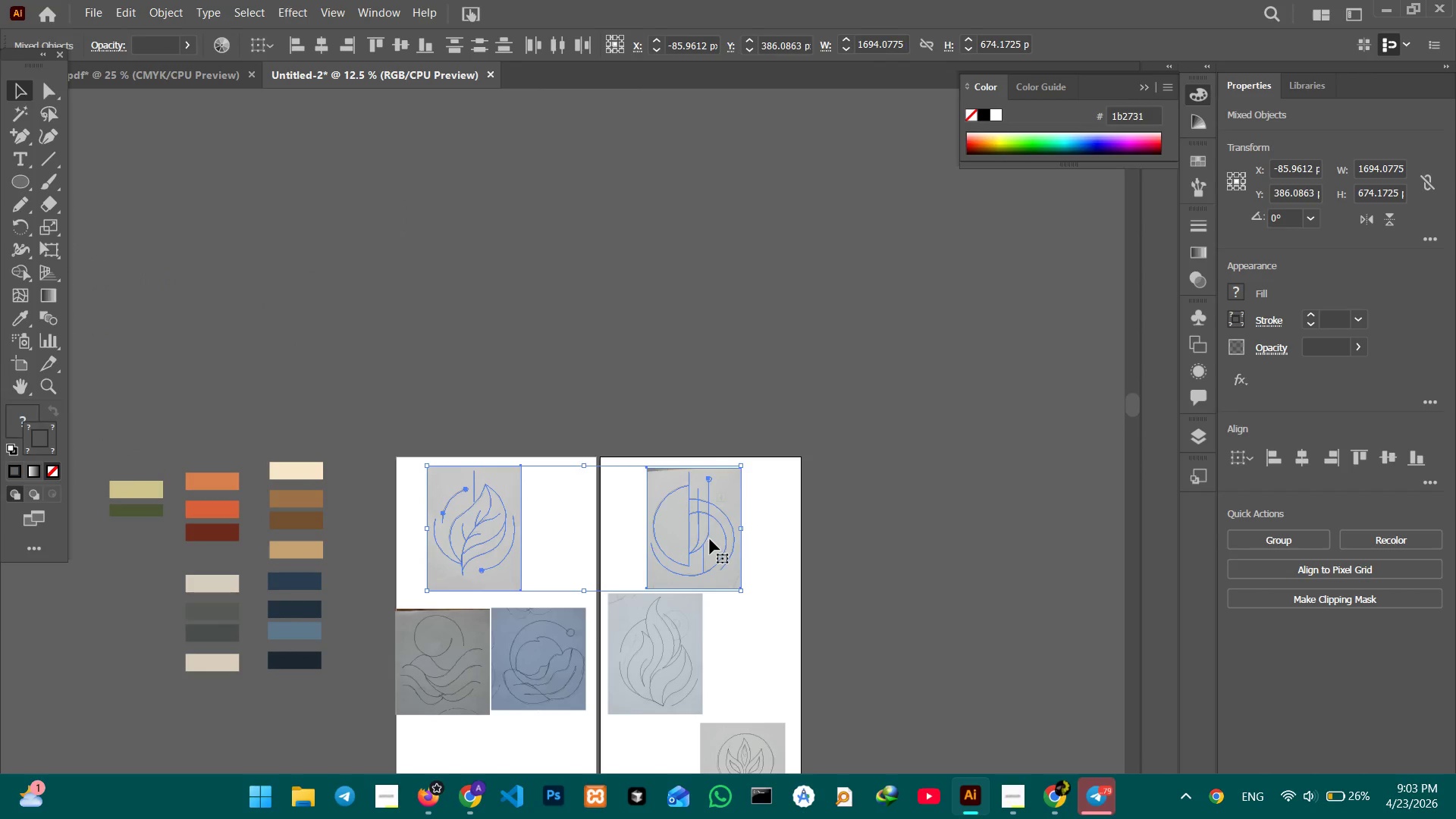 
left_click_drag(start_coordinate=[710, 538], to_coordinate=[702, 342])
 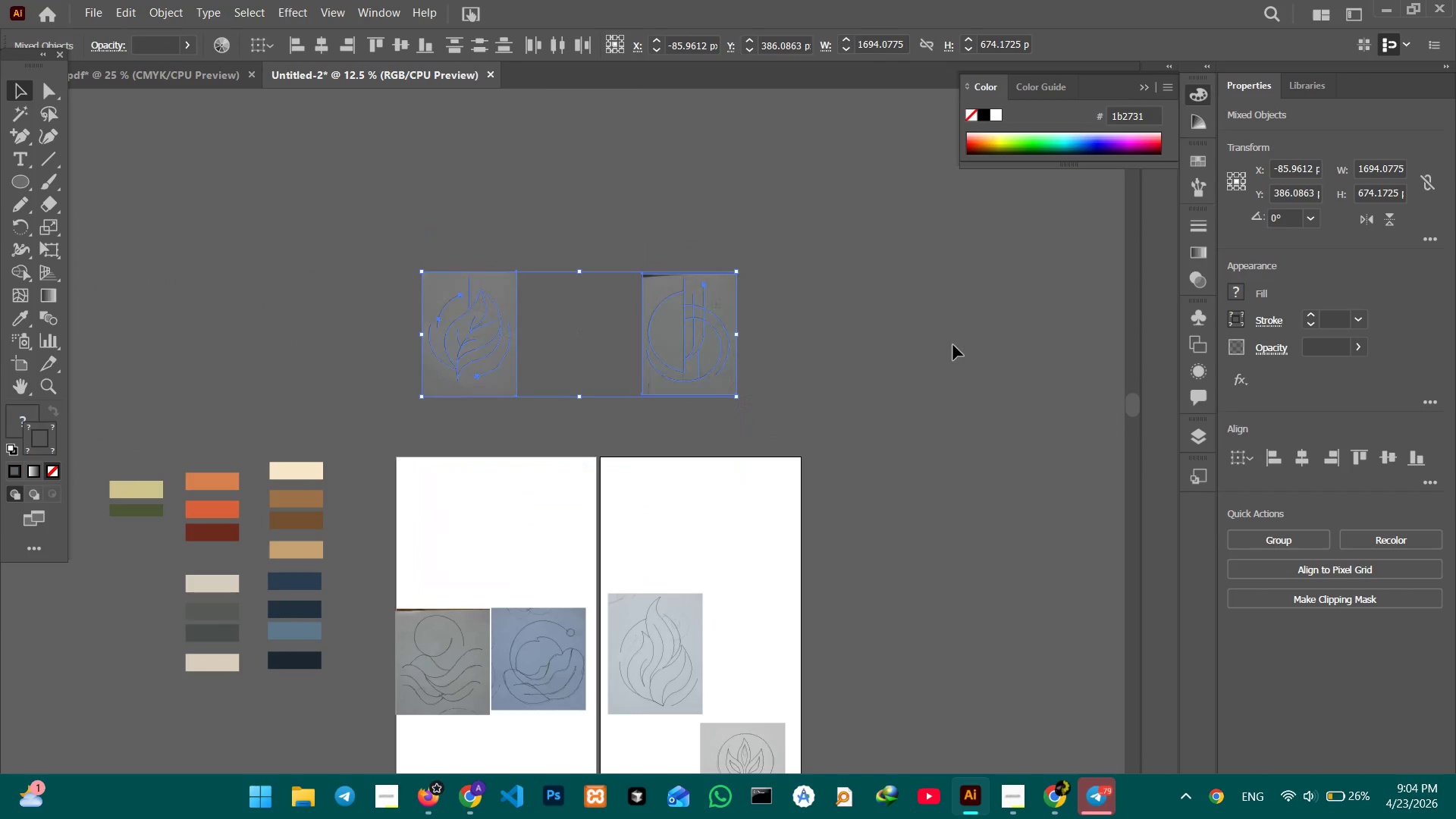 
left_click([953, 345])
 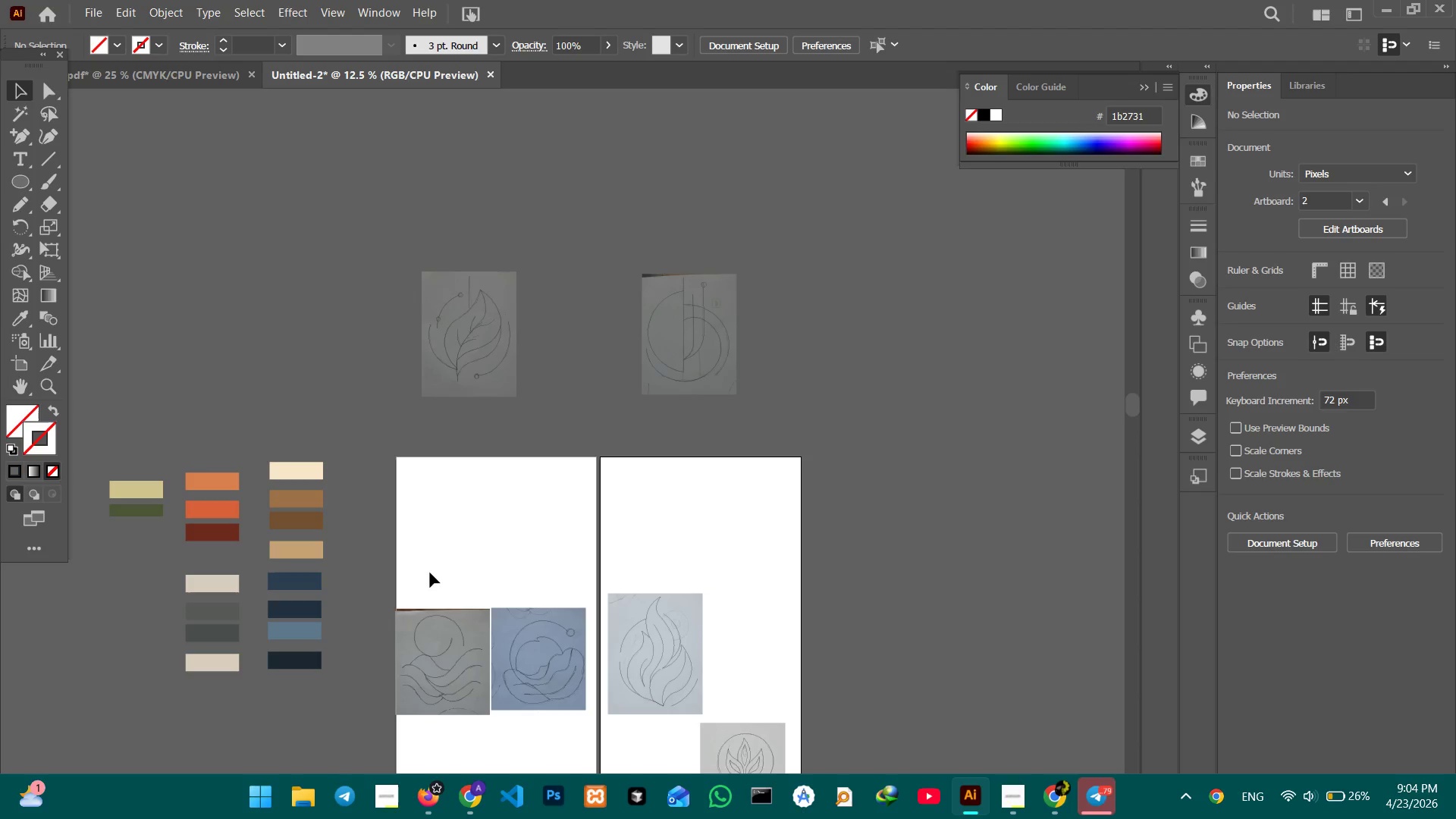 
hold_key(key=Space, duration=0.72)
 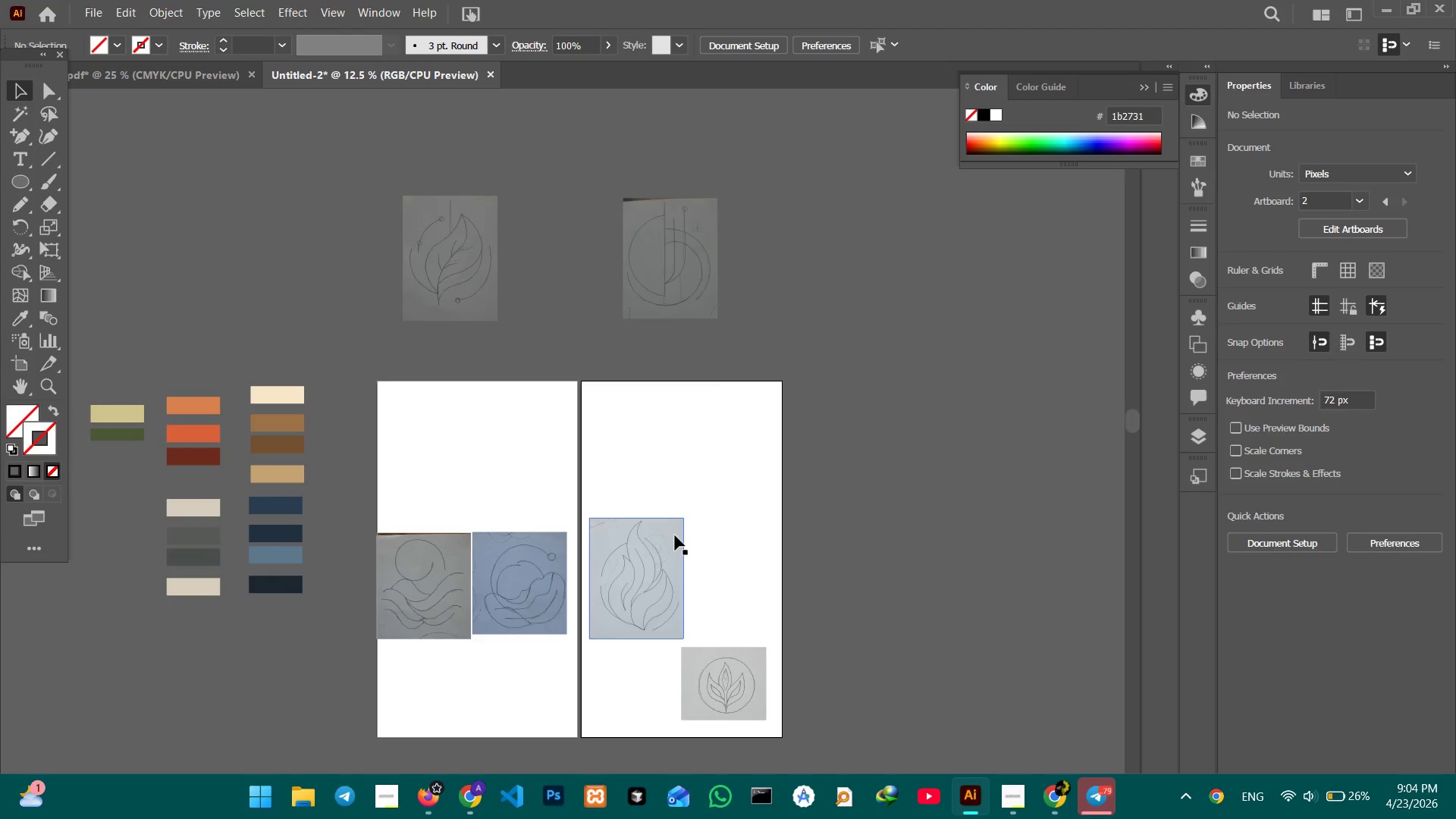 
left_click_drag(start_coordinate=[553, 556], to_coordinate=[534, 480])
 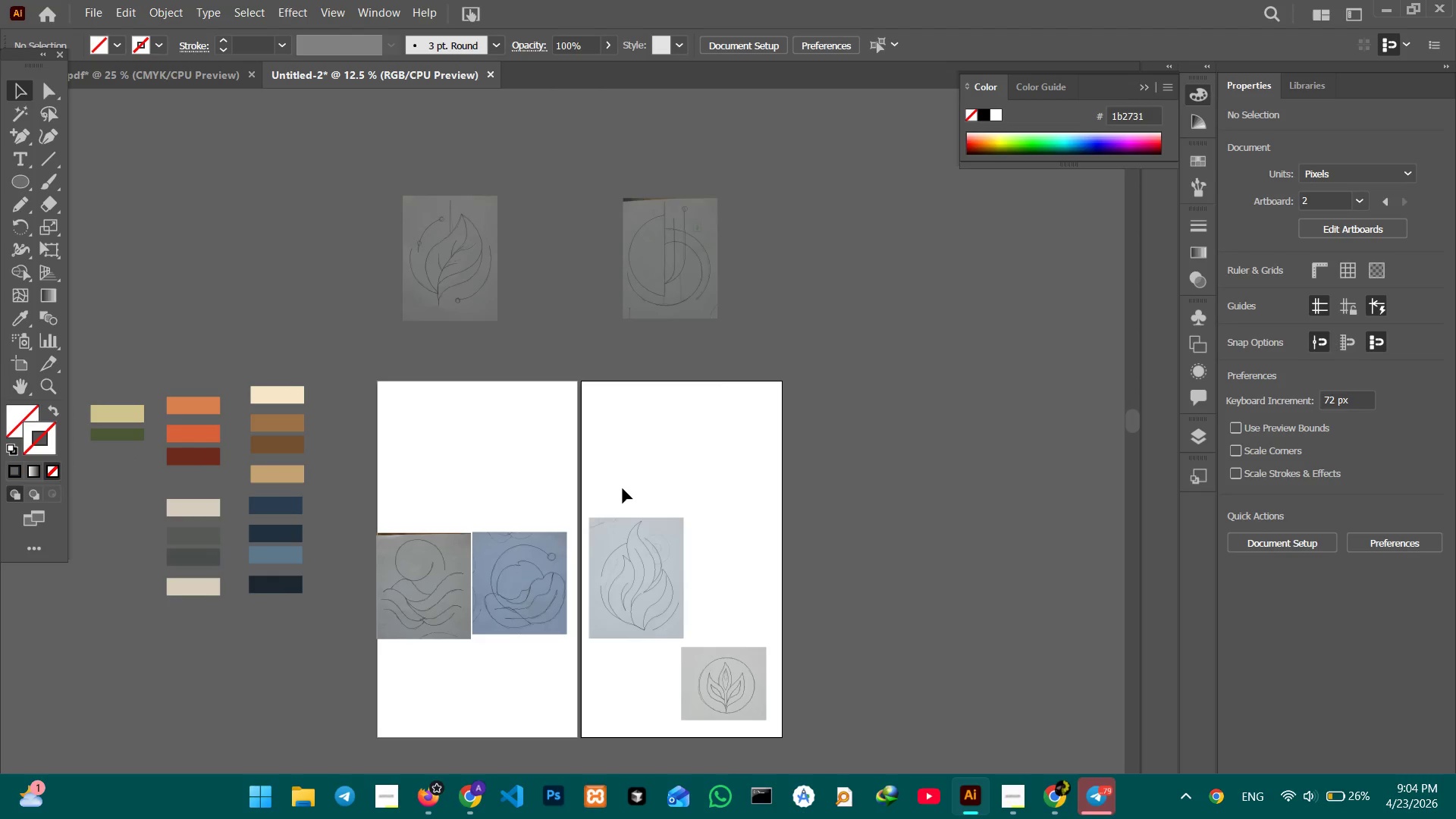 
left_click_drag(start_coordinate=[617, 484], to_coordinate=[651, 668])
 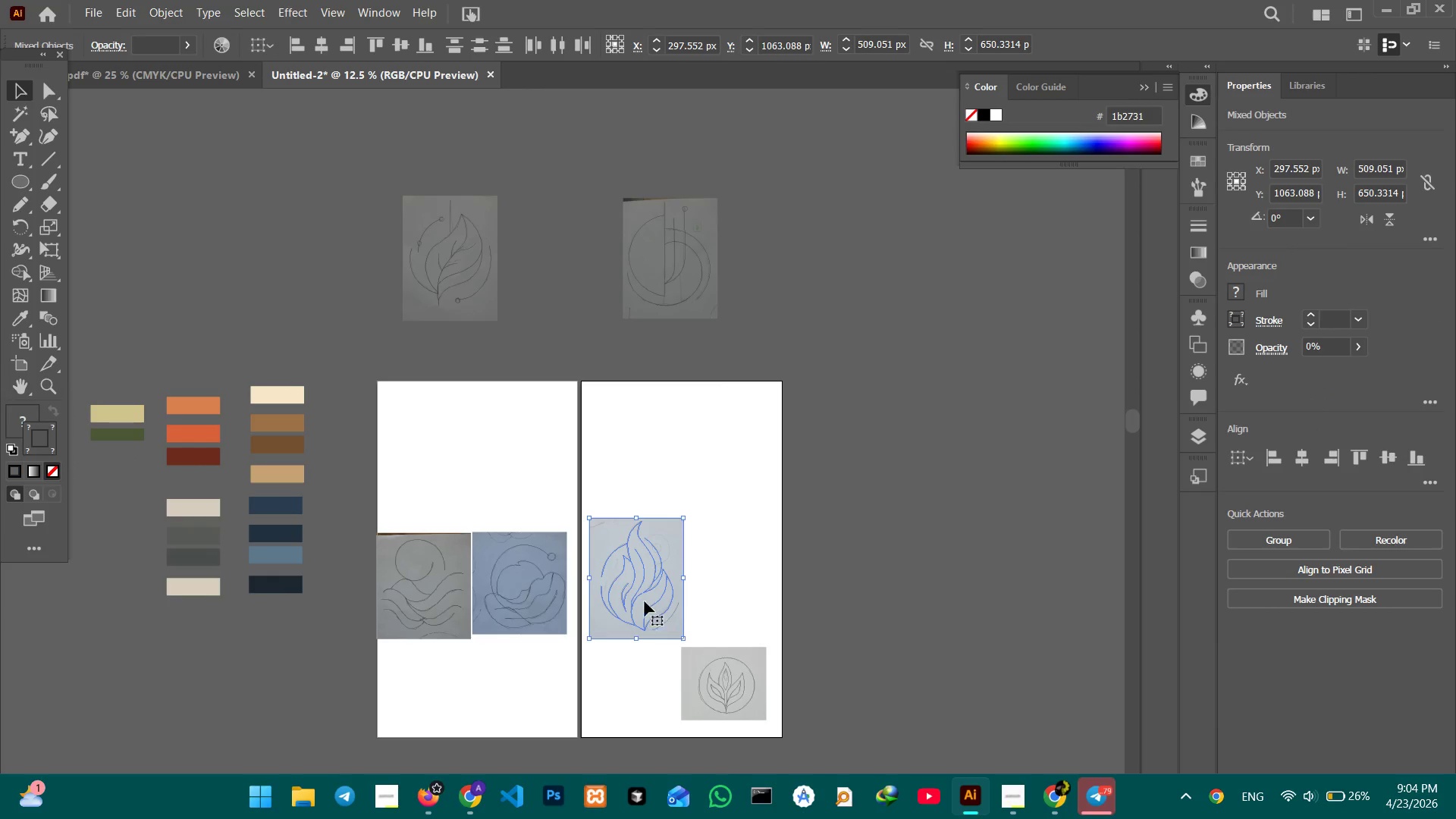 
left_click_drag(start_coordinate=[642, 596], to_coordinate=[560, 273])
 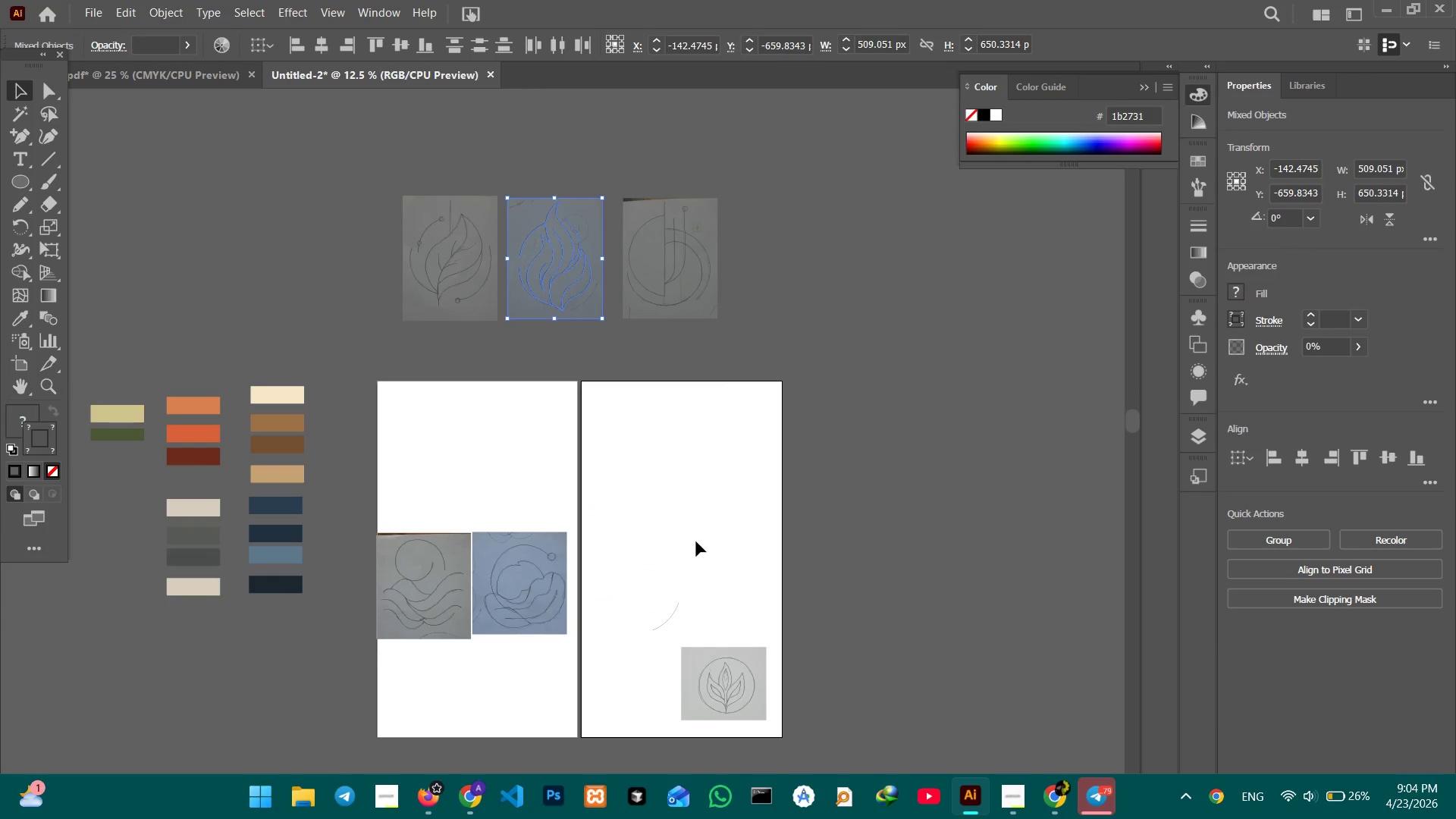 
key(Control+Z)
 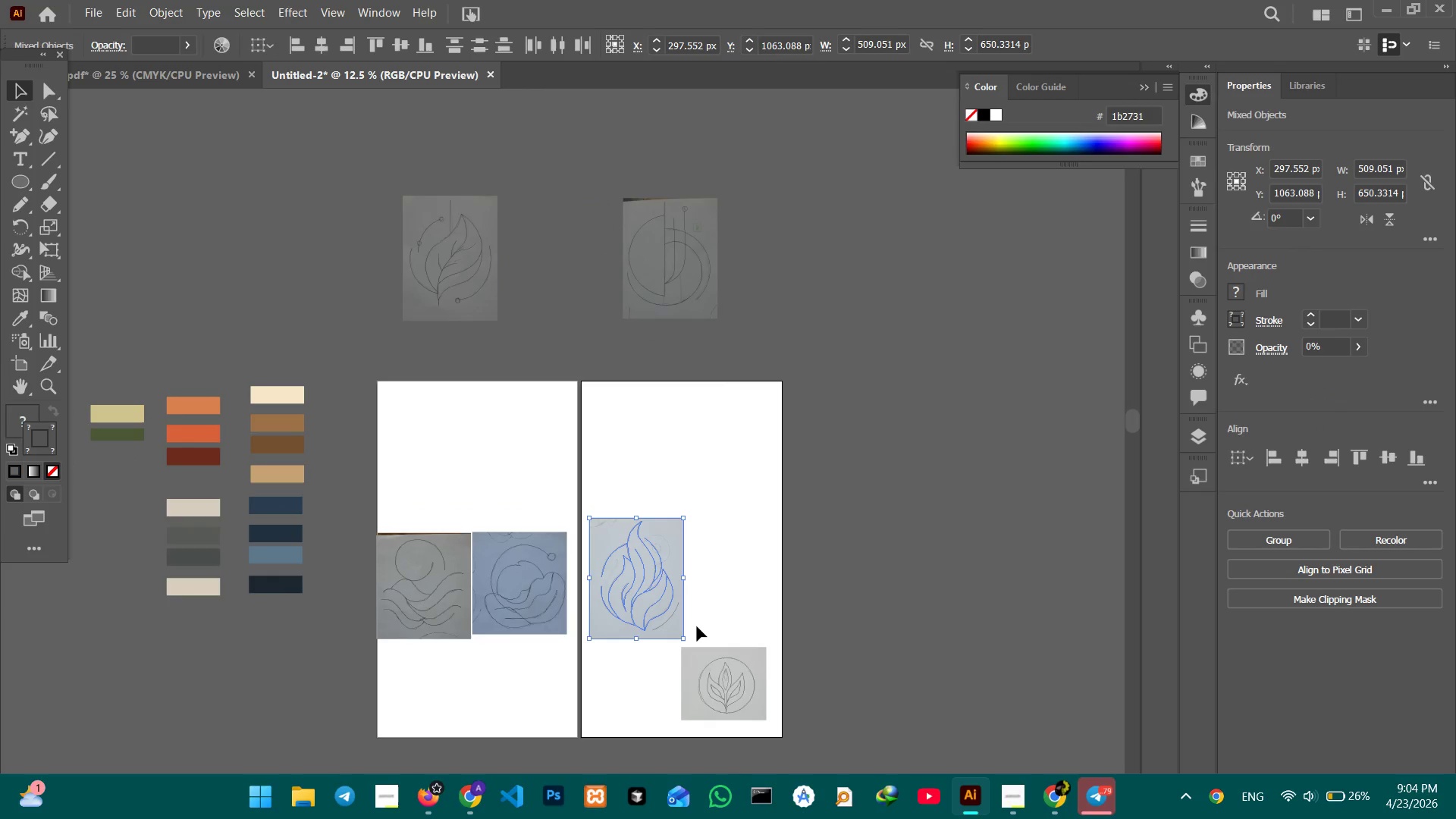 
left_click_drag(start_coordinate=[697, 626], to_coordinate=[601, 500])
 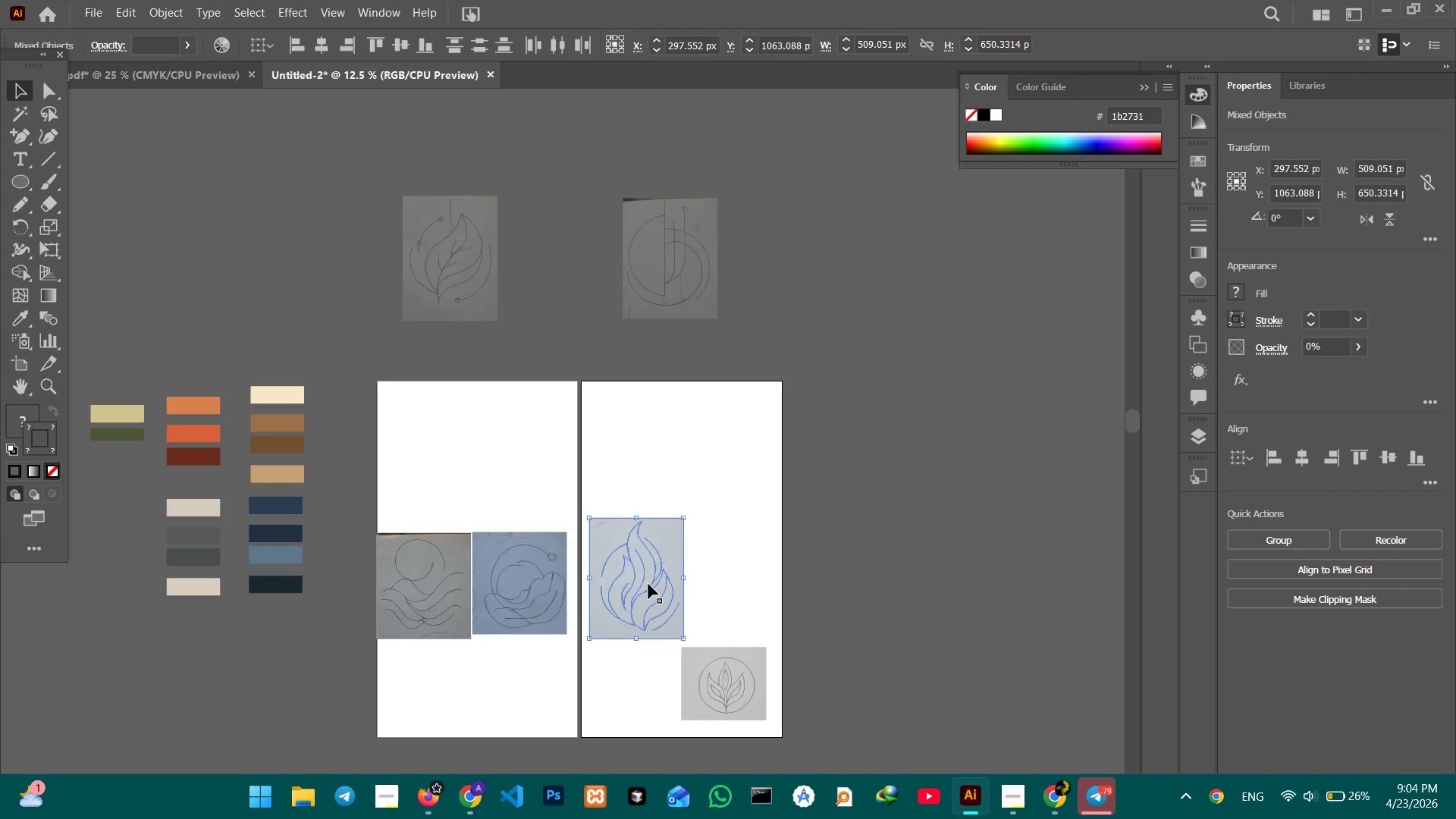 
left_click_drag(start_coordinate=[648, 588], to_coordinate=[573, 267])
 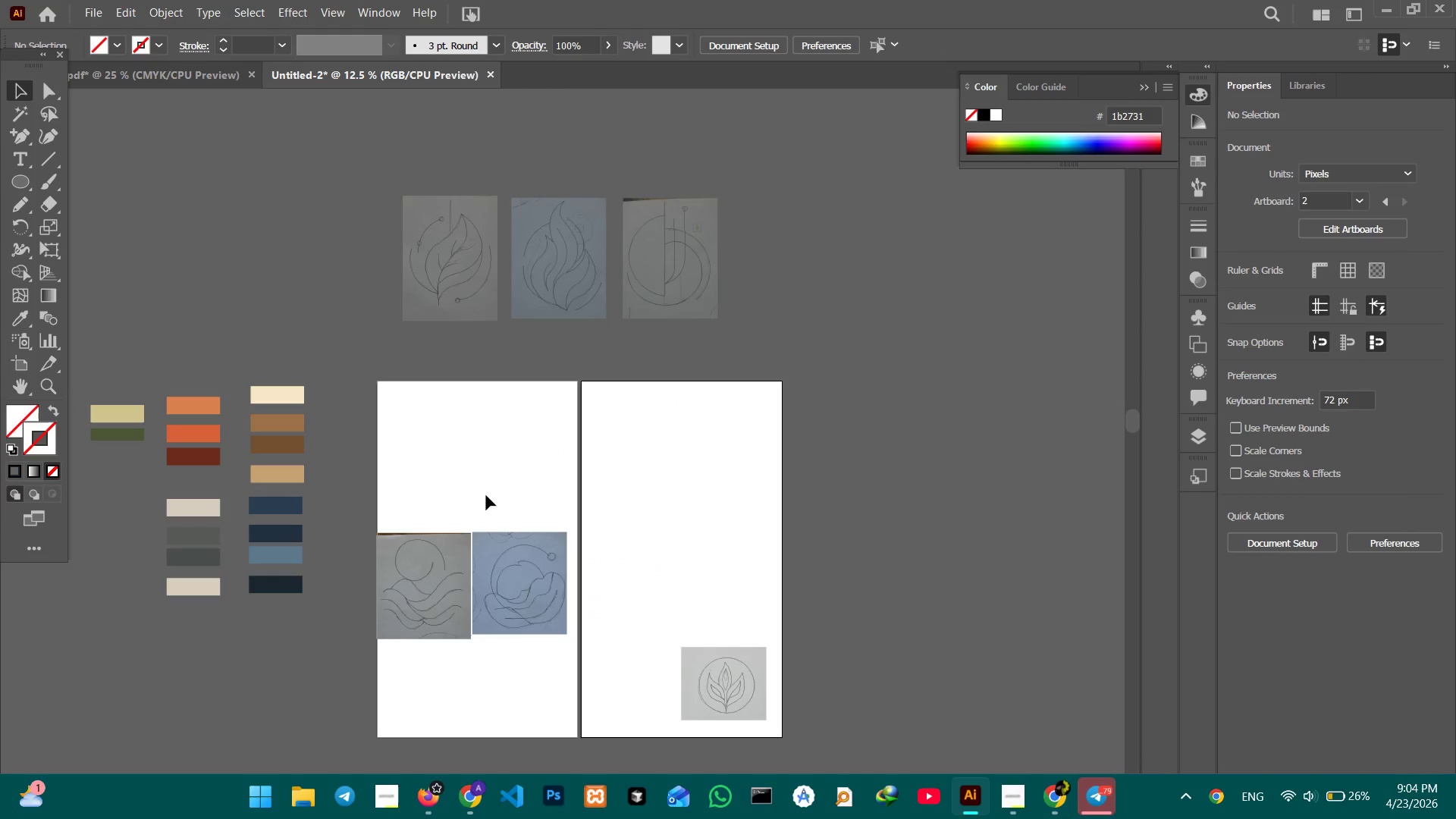 
left_click_drag(start_coordinate=[479, 507], to_coordinate=[573, 667])
 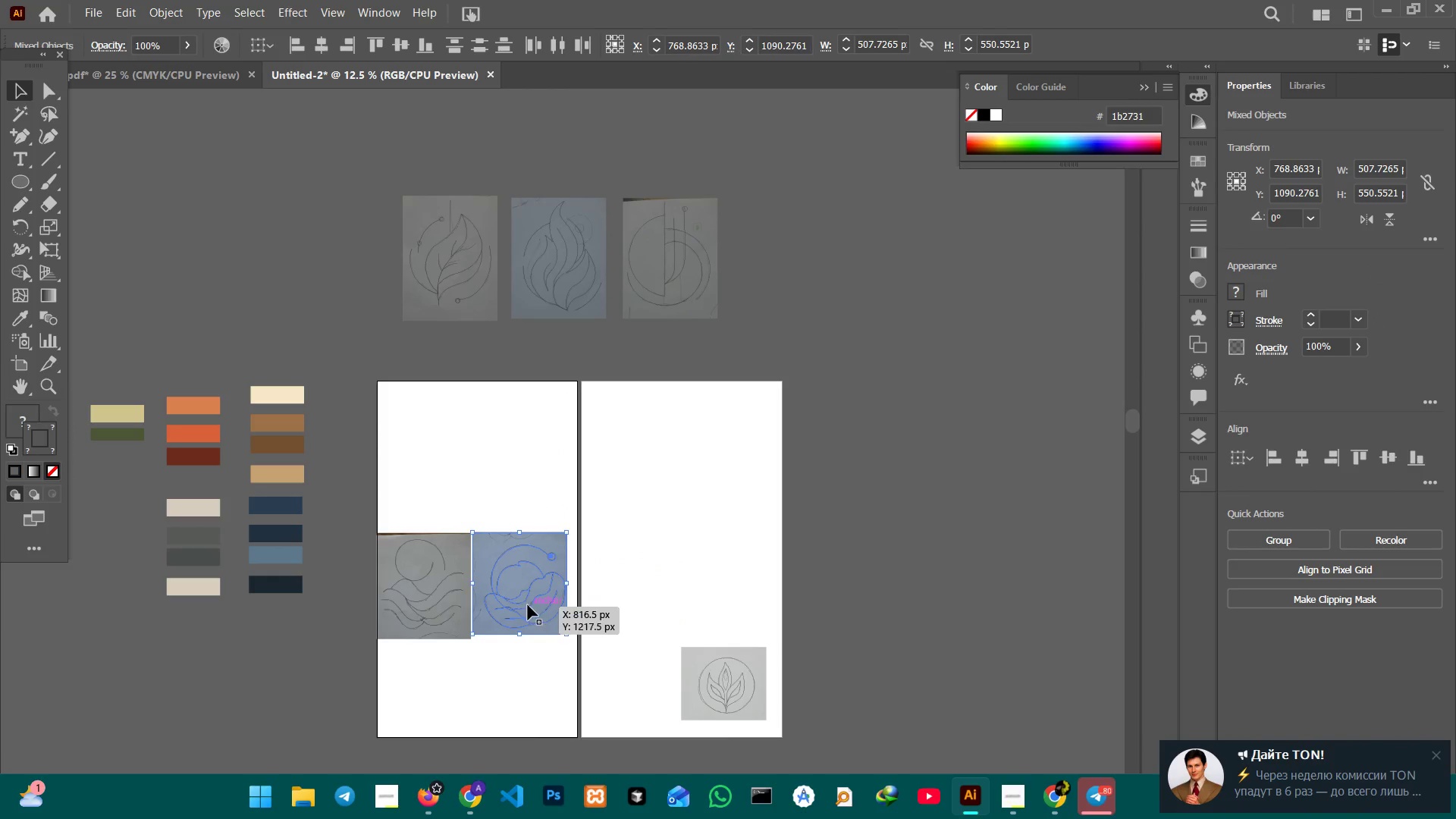 
left_click_drag(start_coordinate=[528, 605], to_coordinate=[792, 282])
 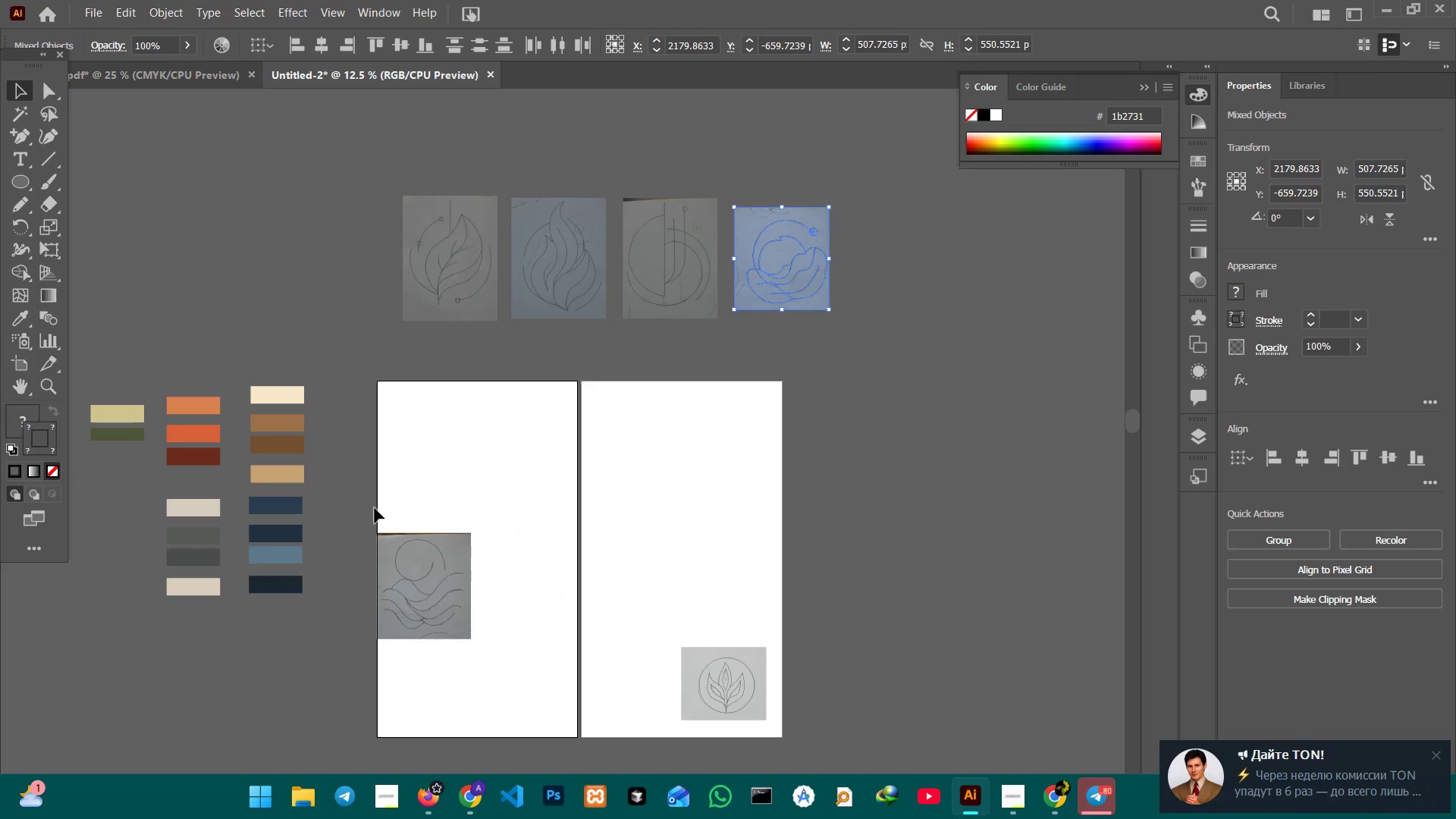 
left_click_drag(start_coordinate=[369, 510], to_coordinate=[504, 670])
 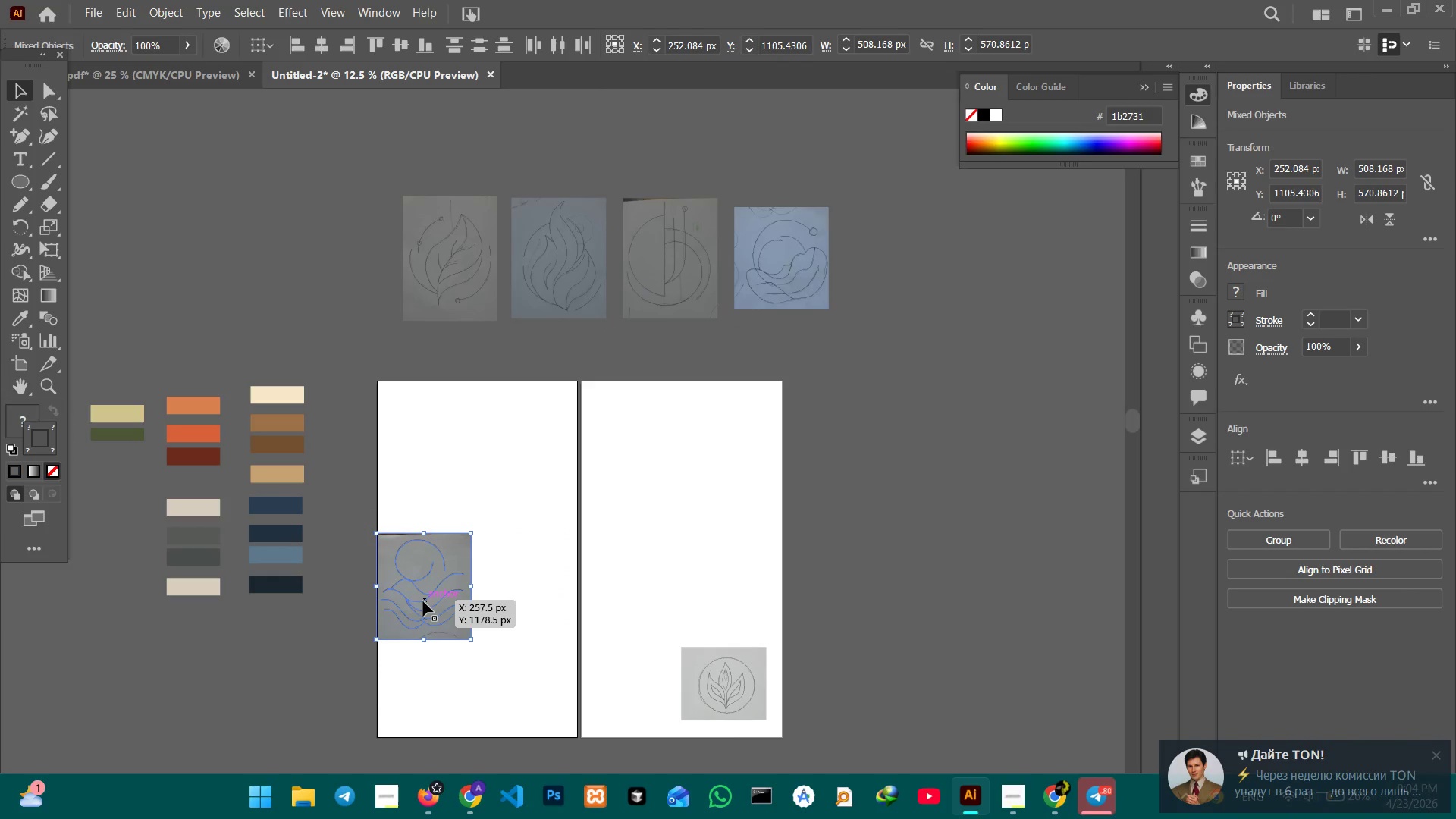 
left_click_drag(start_coordinate=[423, 601], to_coordinate=[895, 269])
 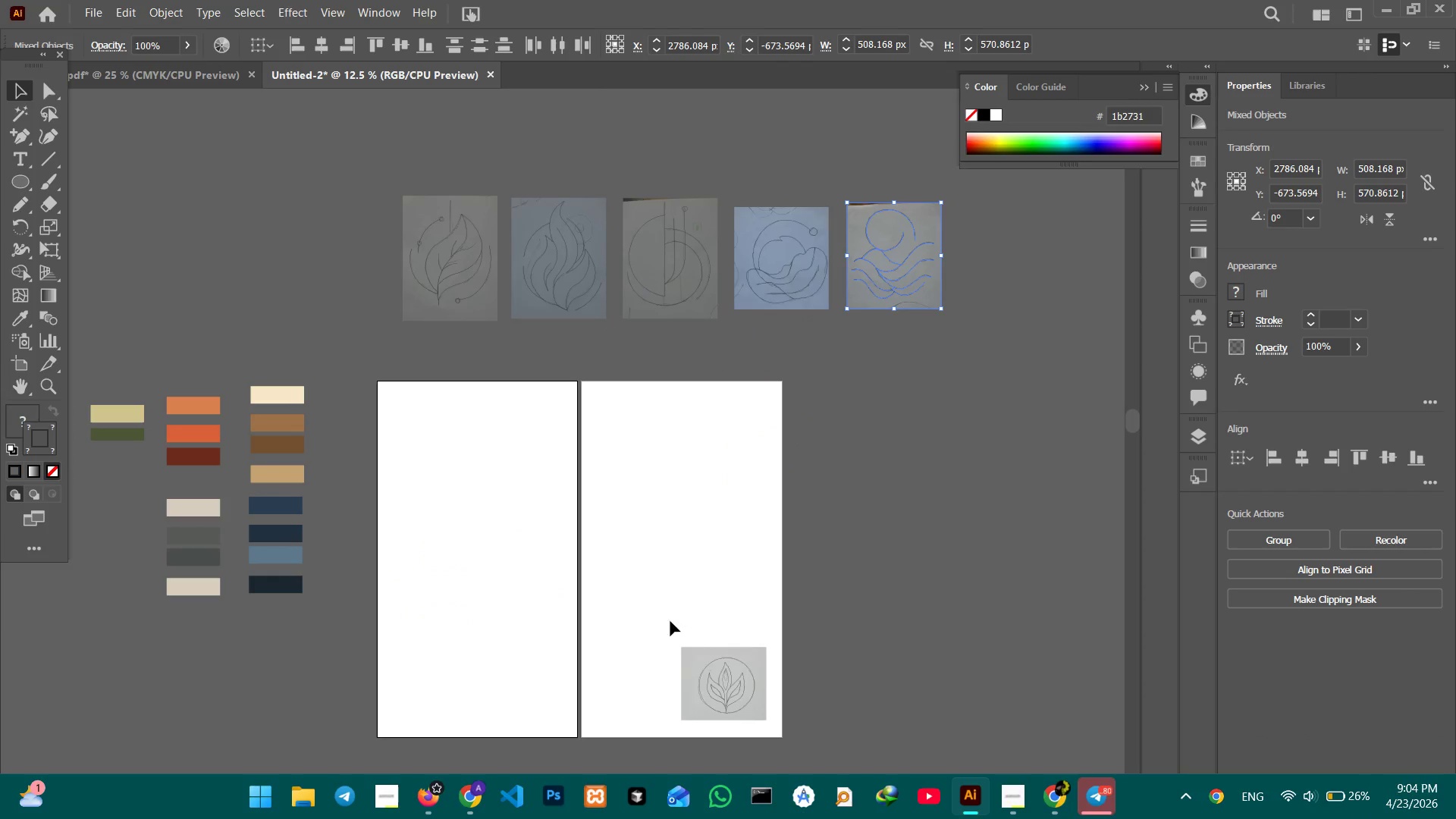 
left_click_drag(start_coordinate=[672, 620], to_coordinate=[788, 739])
 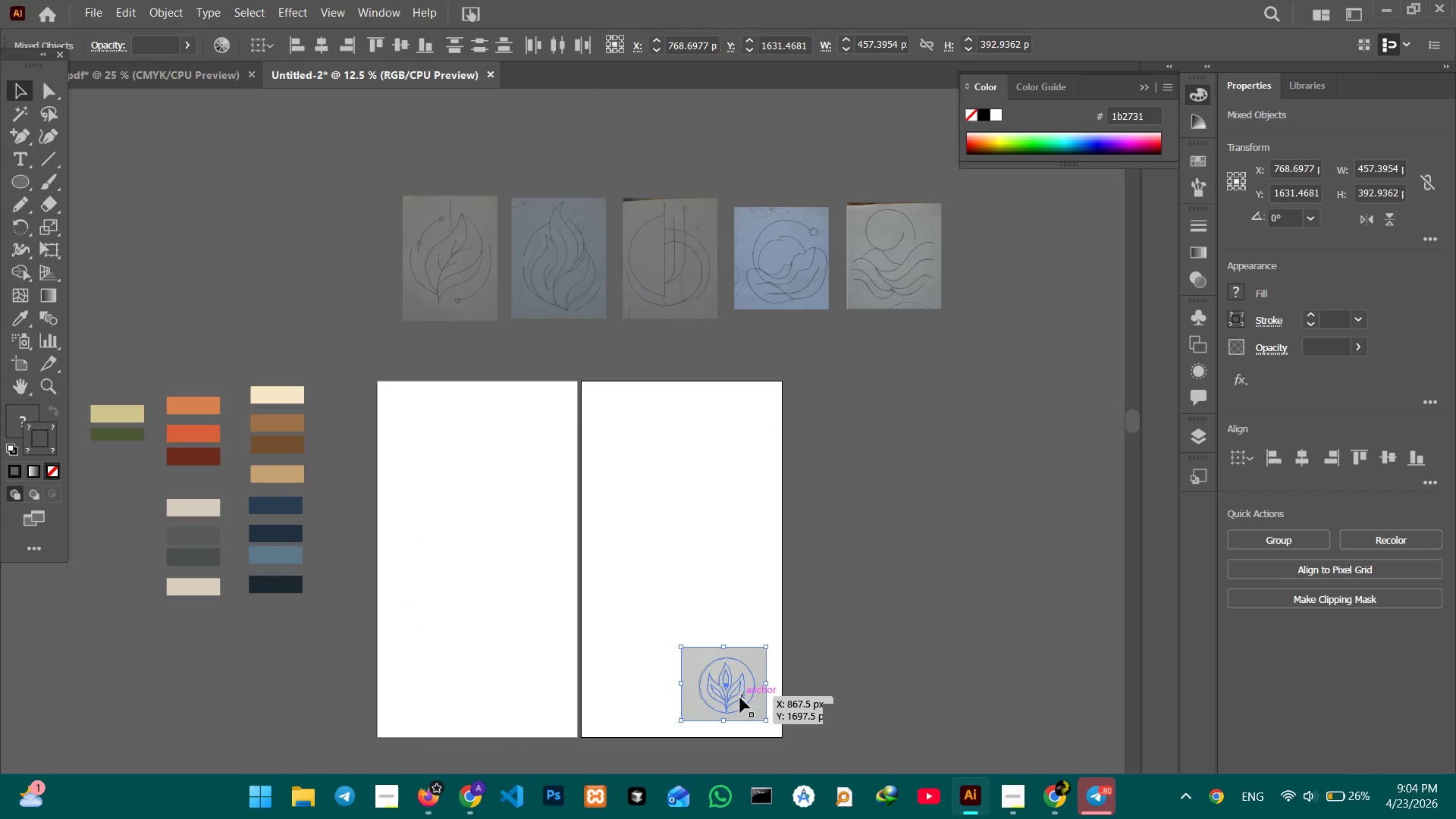 
left_click_drag(start_coordinate=[740, 698], to_coordinate=[345, 269])
 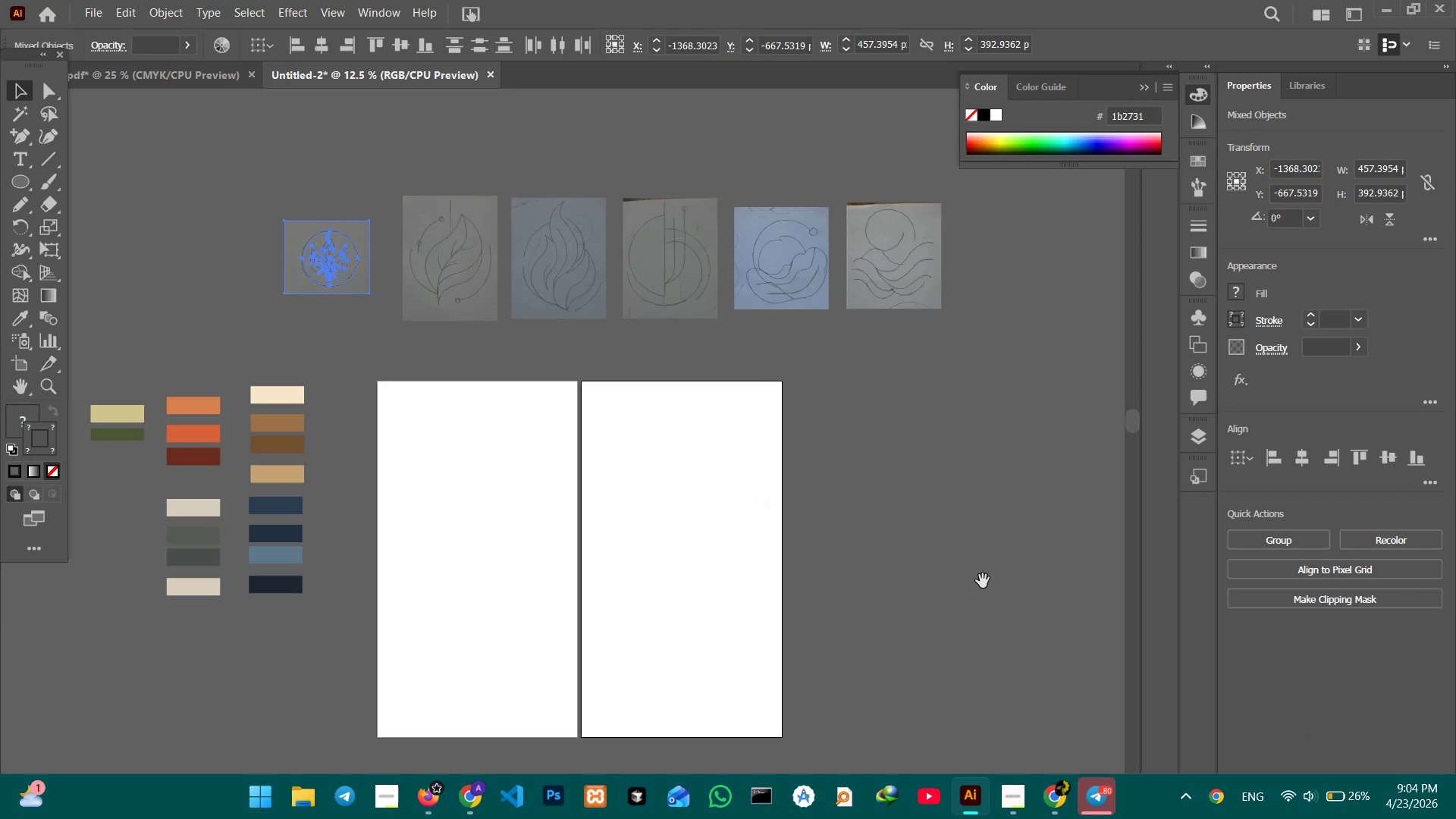 
hold_key(key=Space, duration=0.8)
 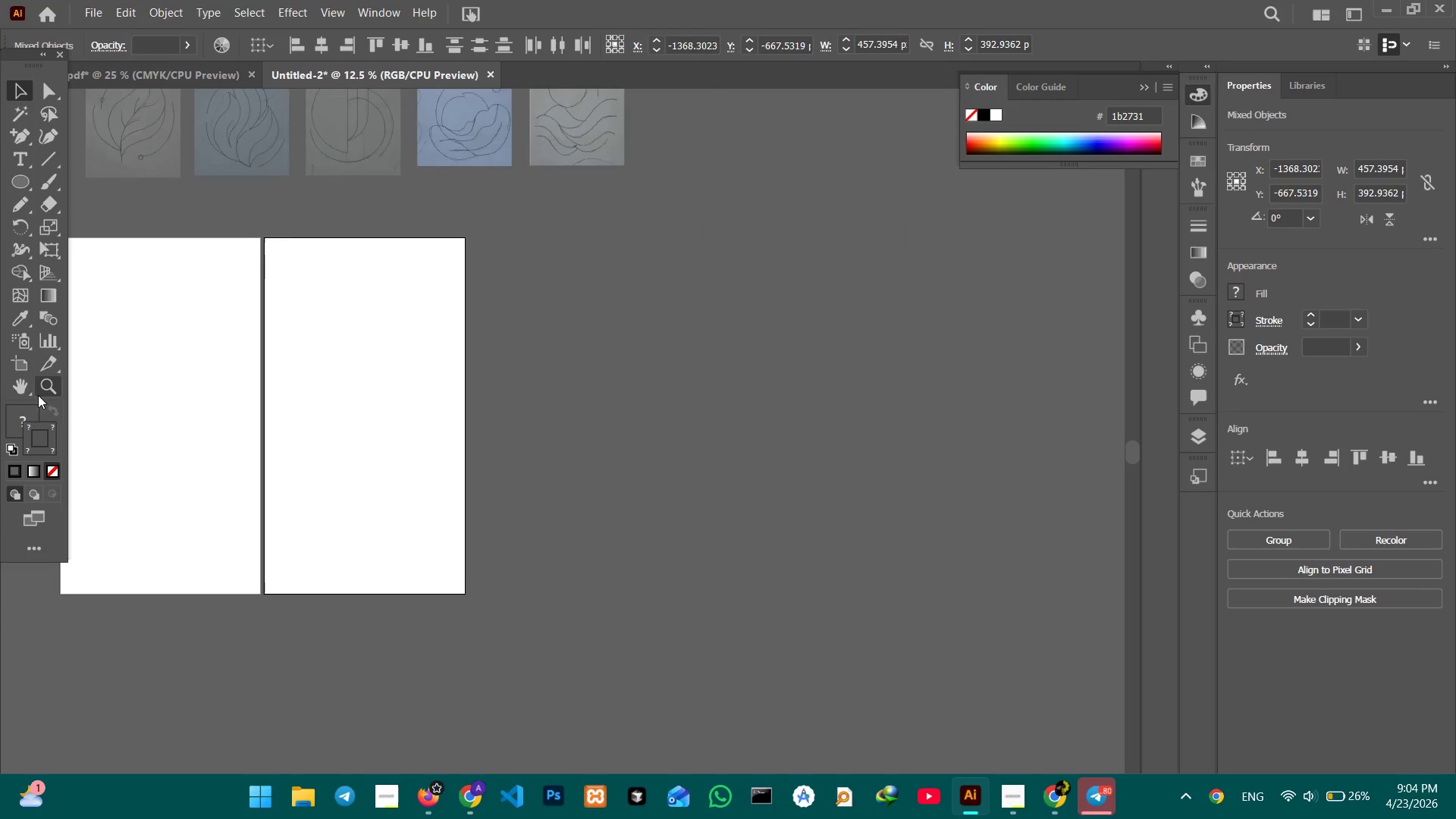 
left_click_drag(start_coordinate=[982, 581], to_coordinate=[665, 438])
 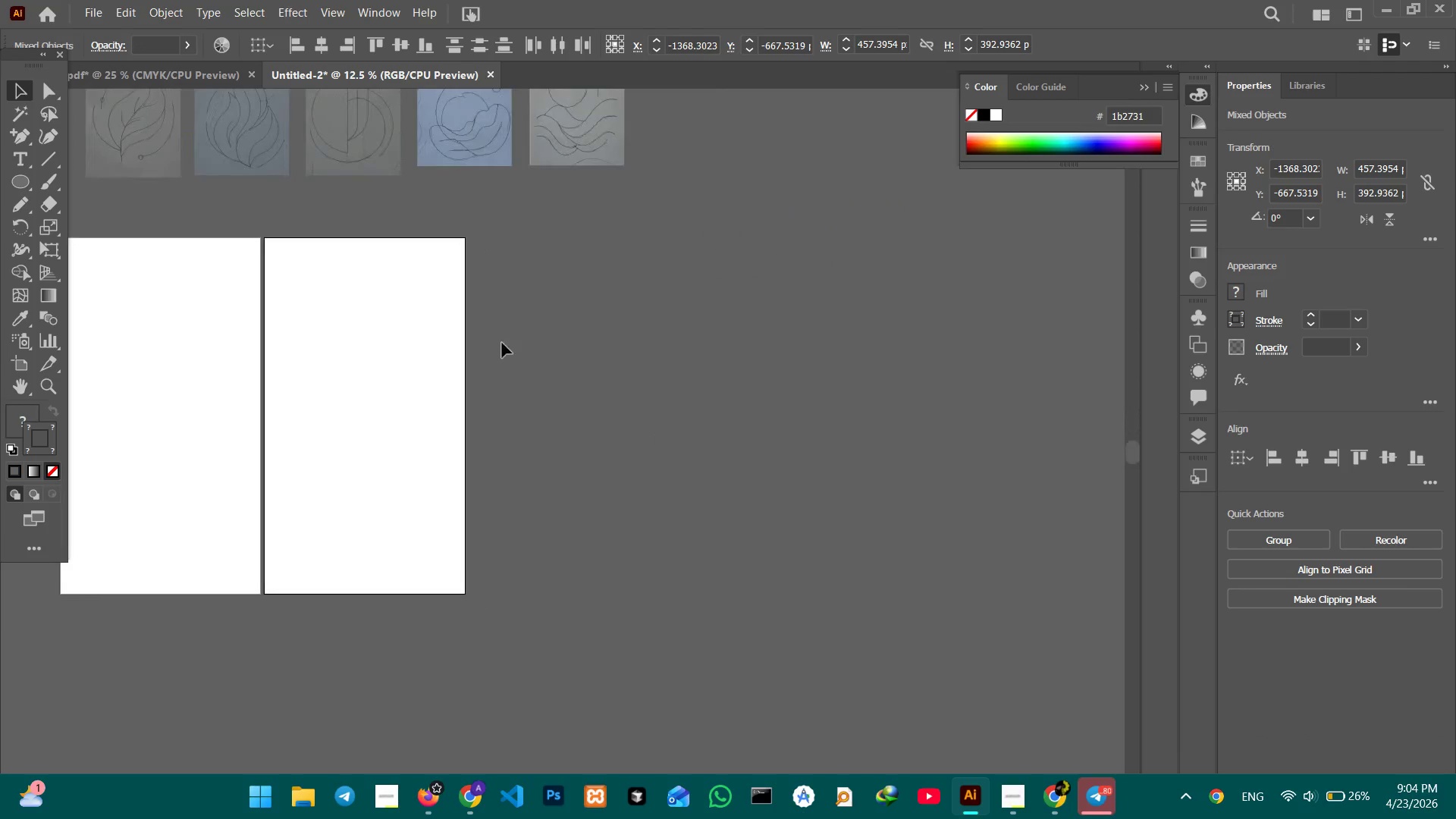 
hold_key(key=Space, duration=17.75)
 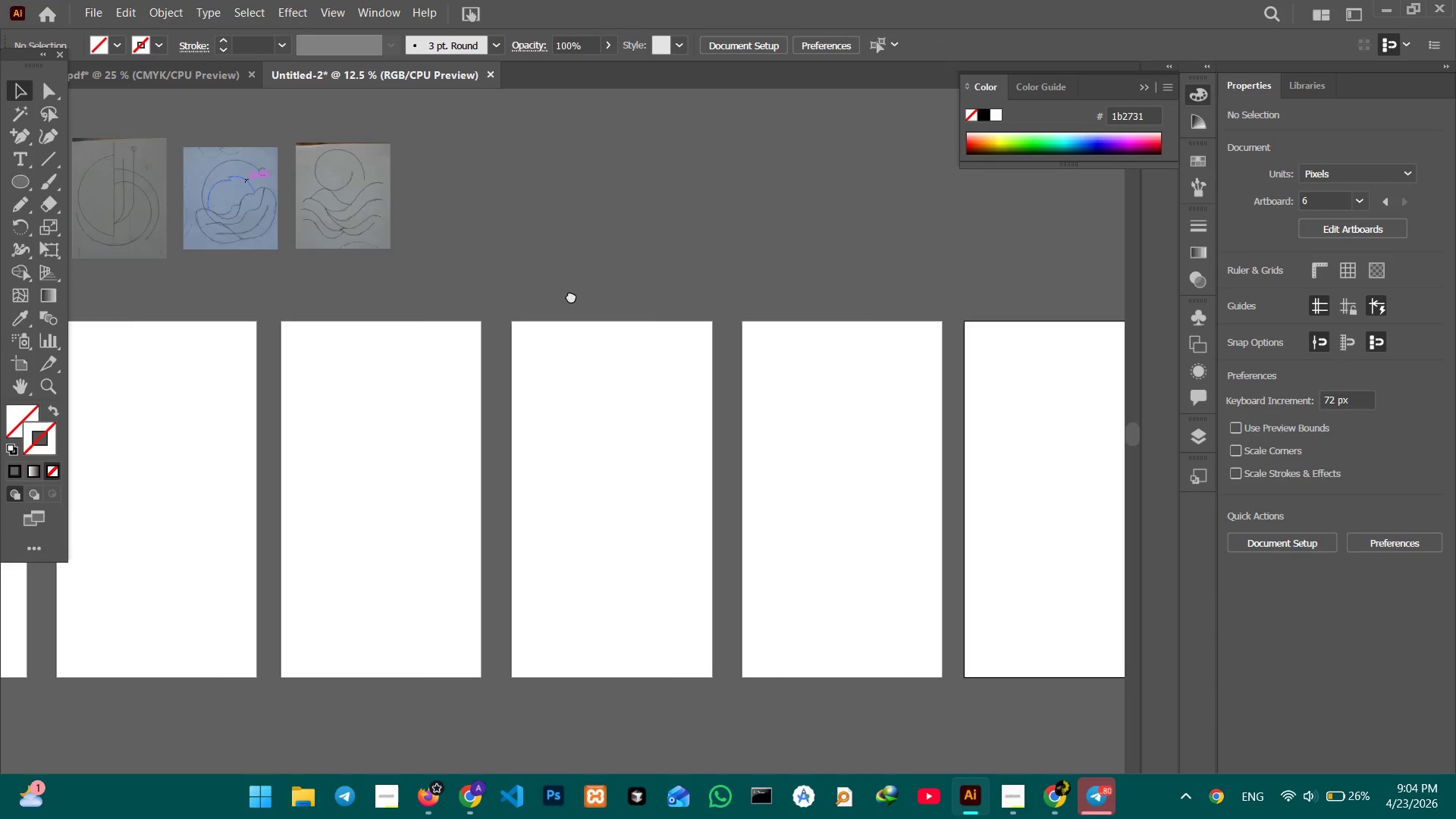 
left_click_drag(start_coordinate=[287, 246], to_coordinate=[313, 245])
 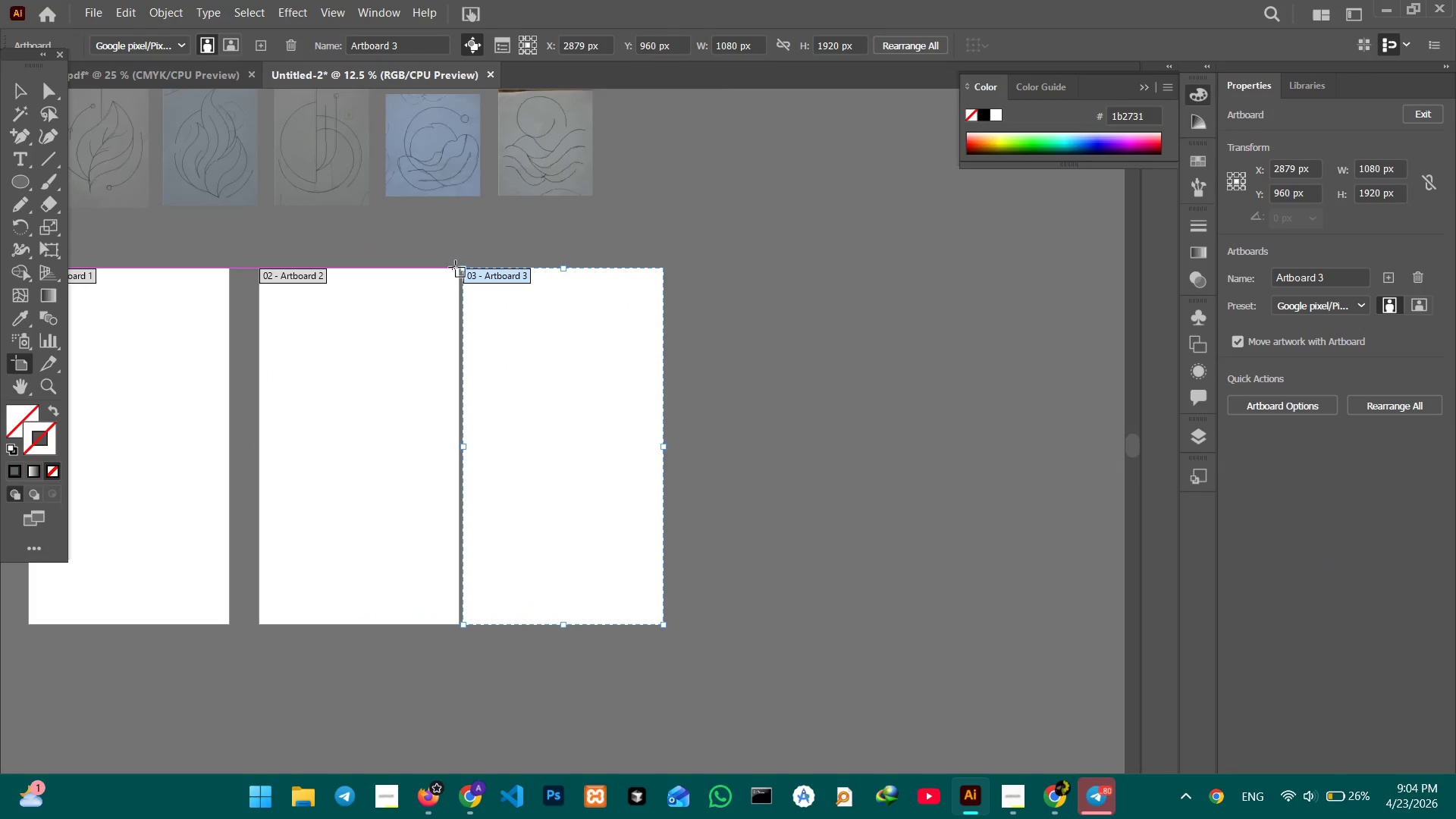 
left_click_drag(start_coordinate=[507, 278], to_coordinate=[527, 279])
 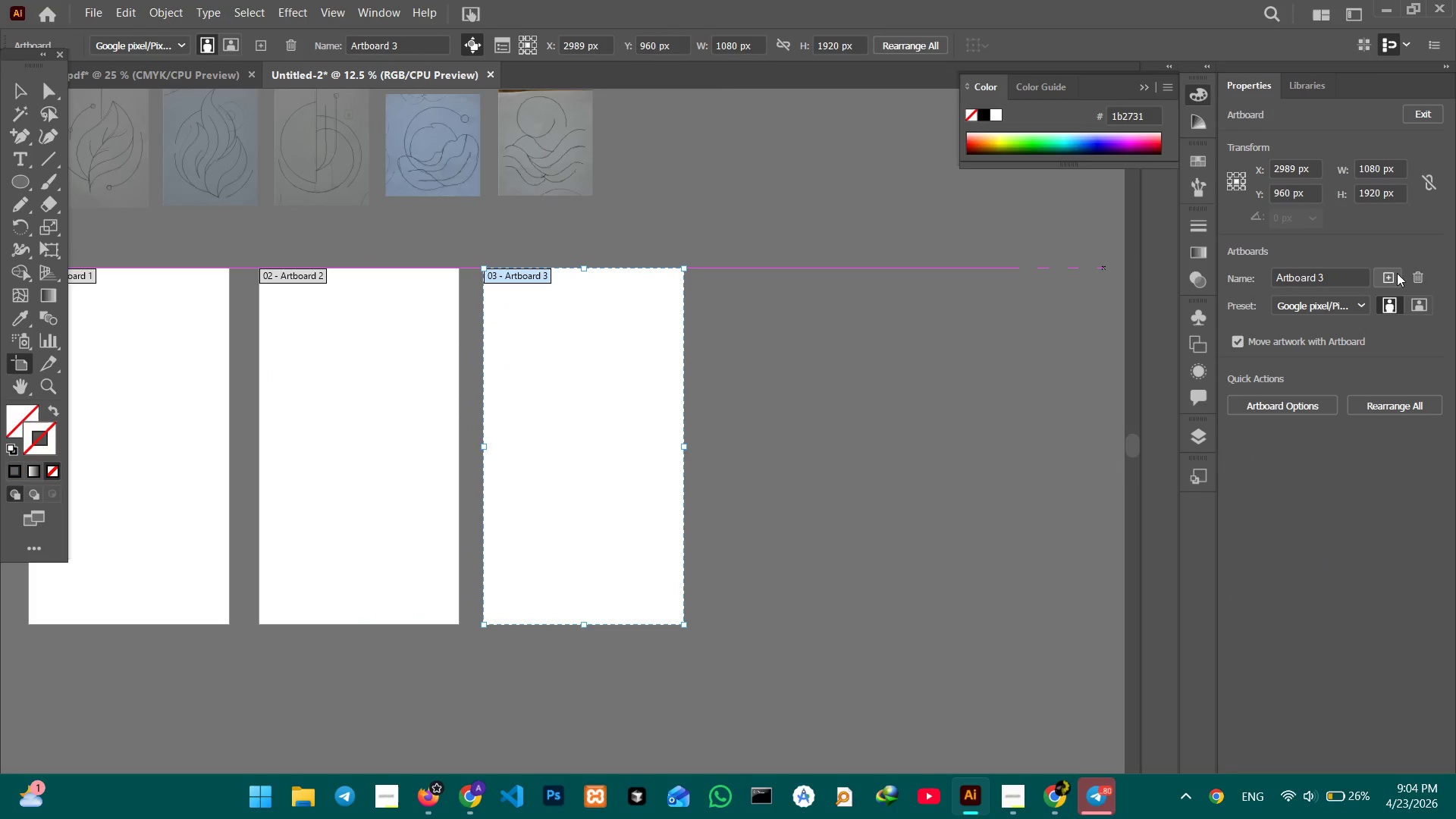 
left_click([1396, 274])
 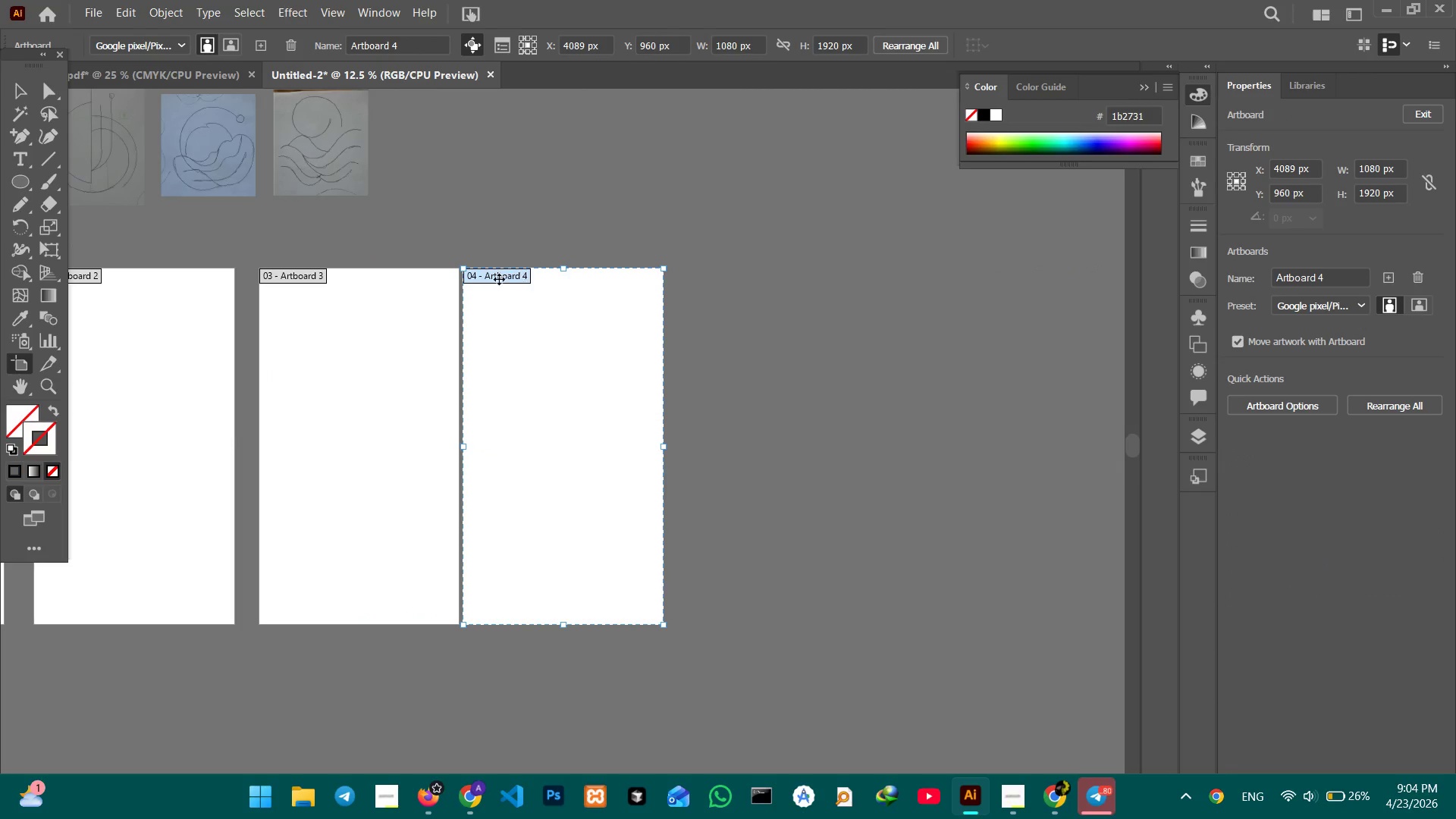 
left_click_drag(start_coordinate=[499, 279], to_coordinate=[526, 278])
 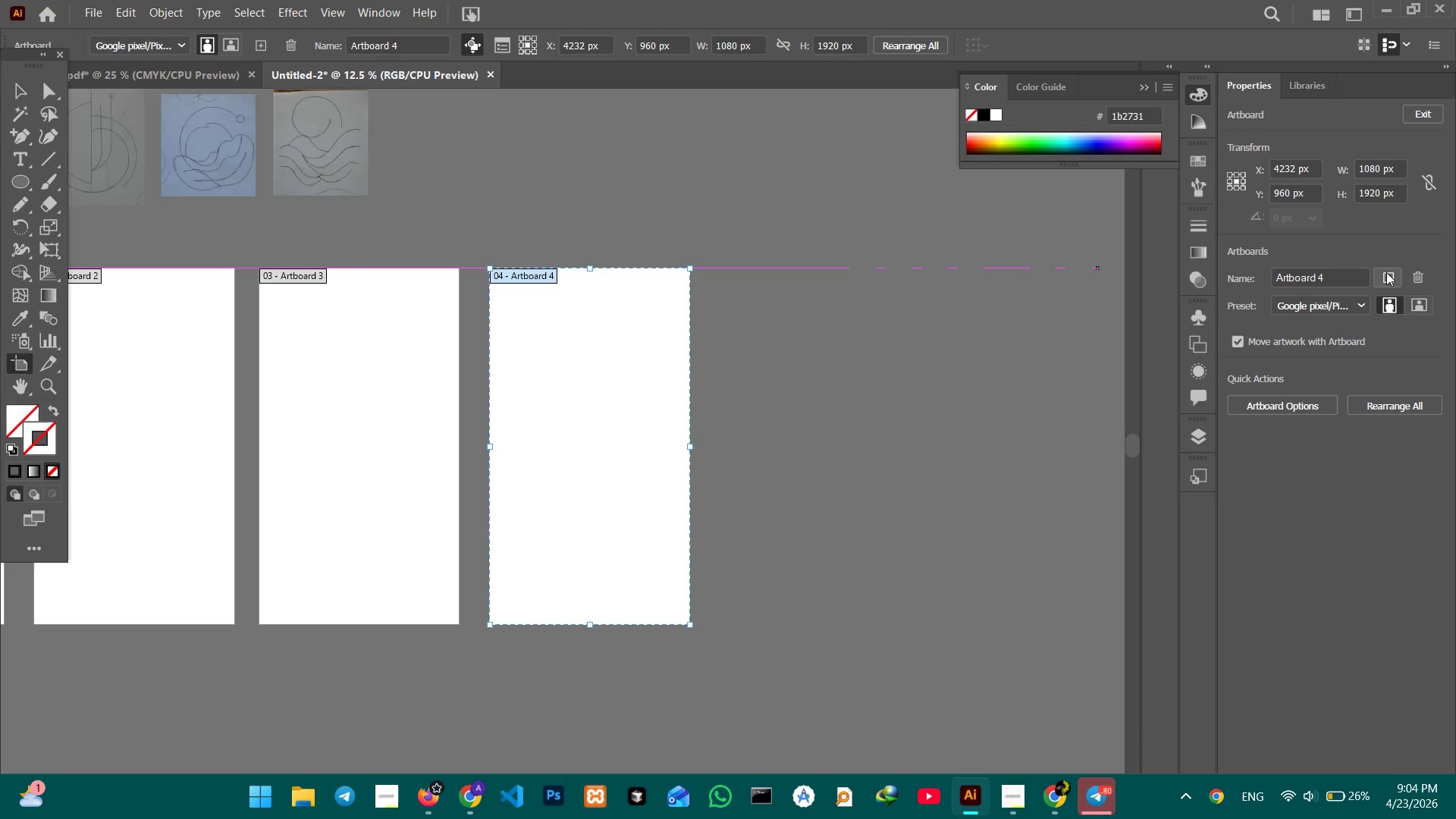 
left_click([1386, 272])
 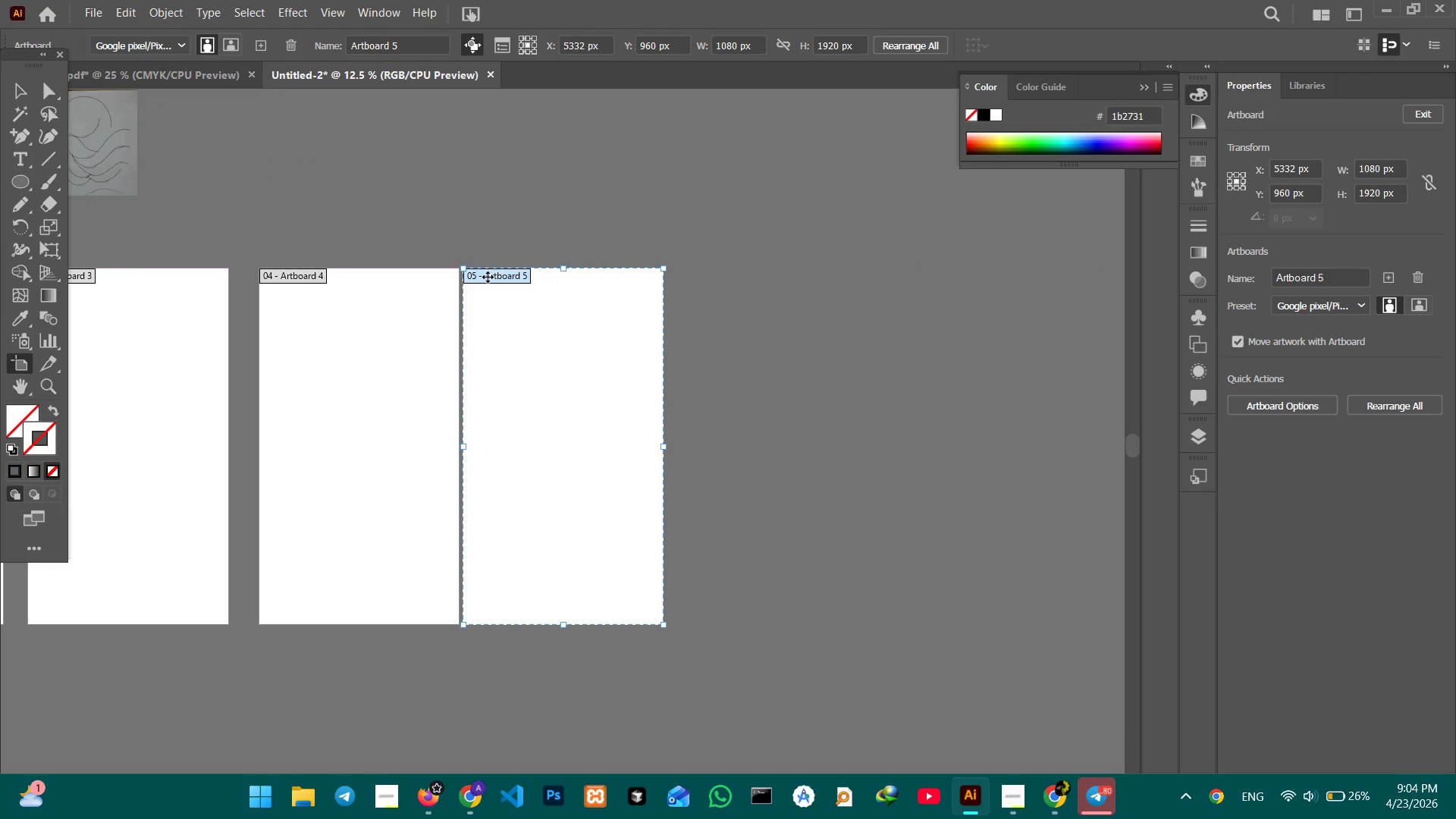 
left_click_drag(start_coordinate=[488, 277], to_coordinate=[513, 277])
 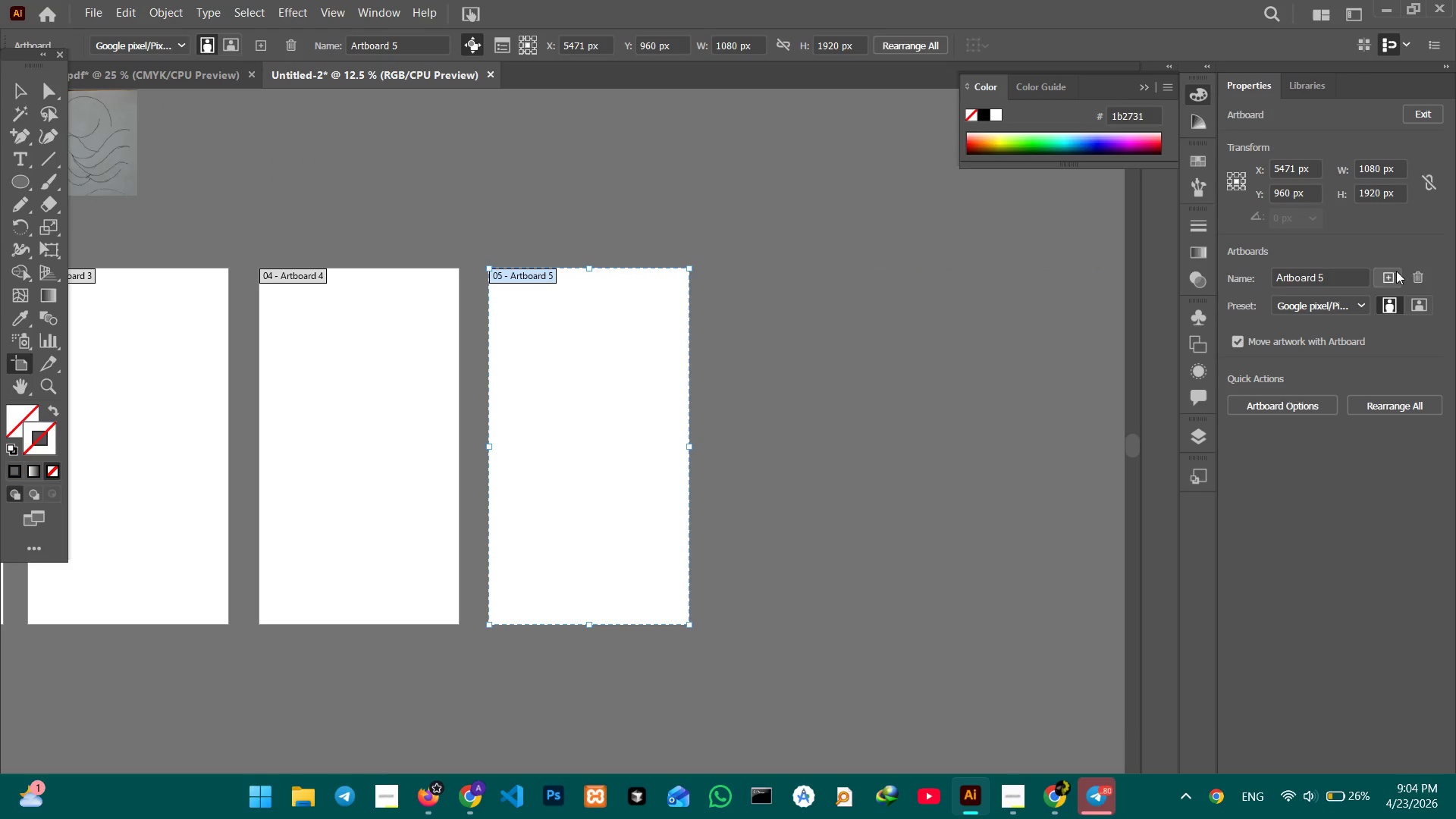 
left_click([1396, 271])
 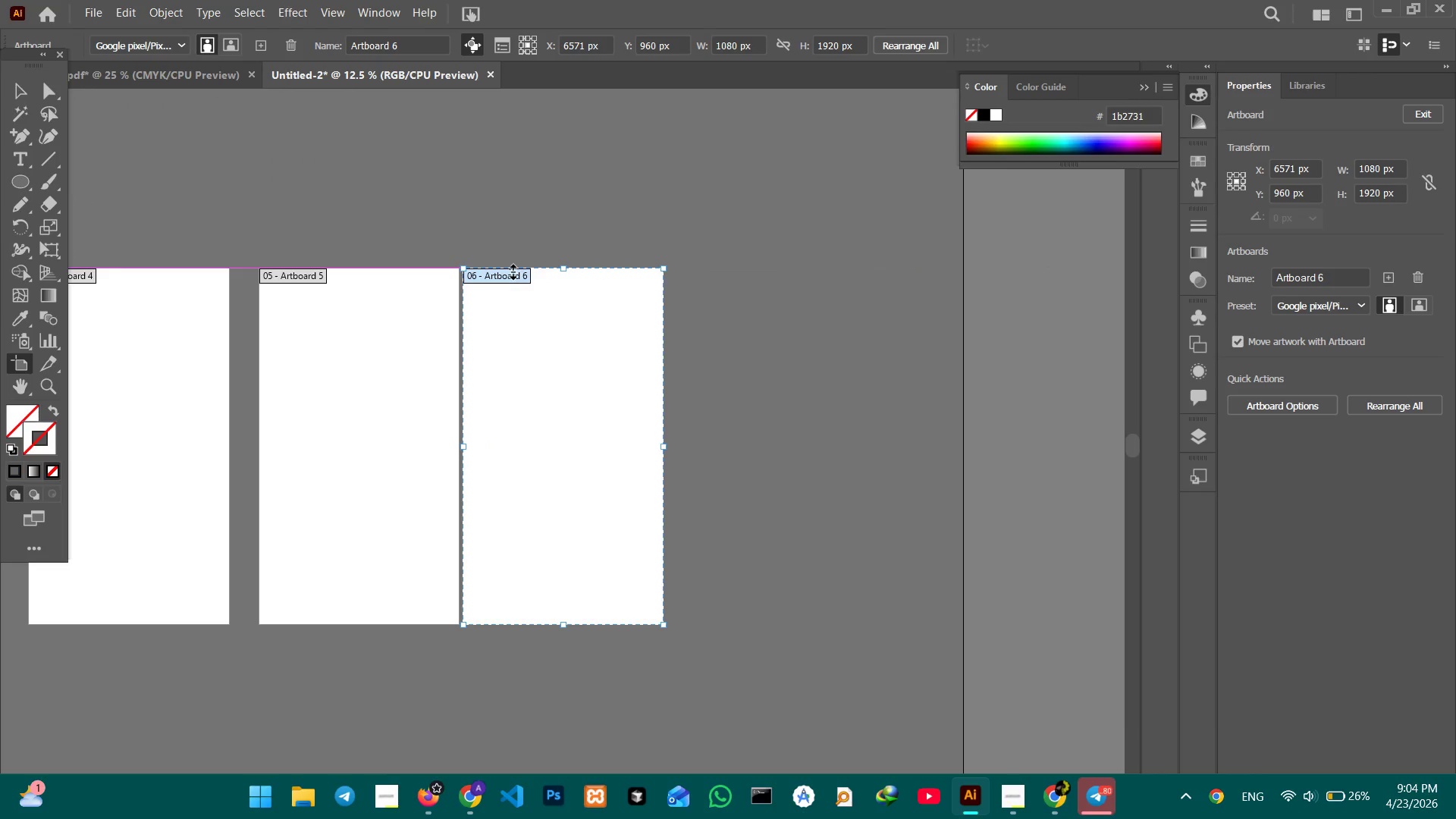 
left_click_drag(start_coordinate=[509, 271], to_coordinate=[527, 273])
 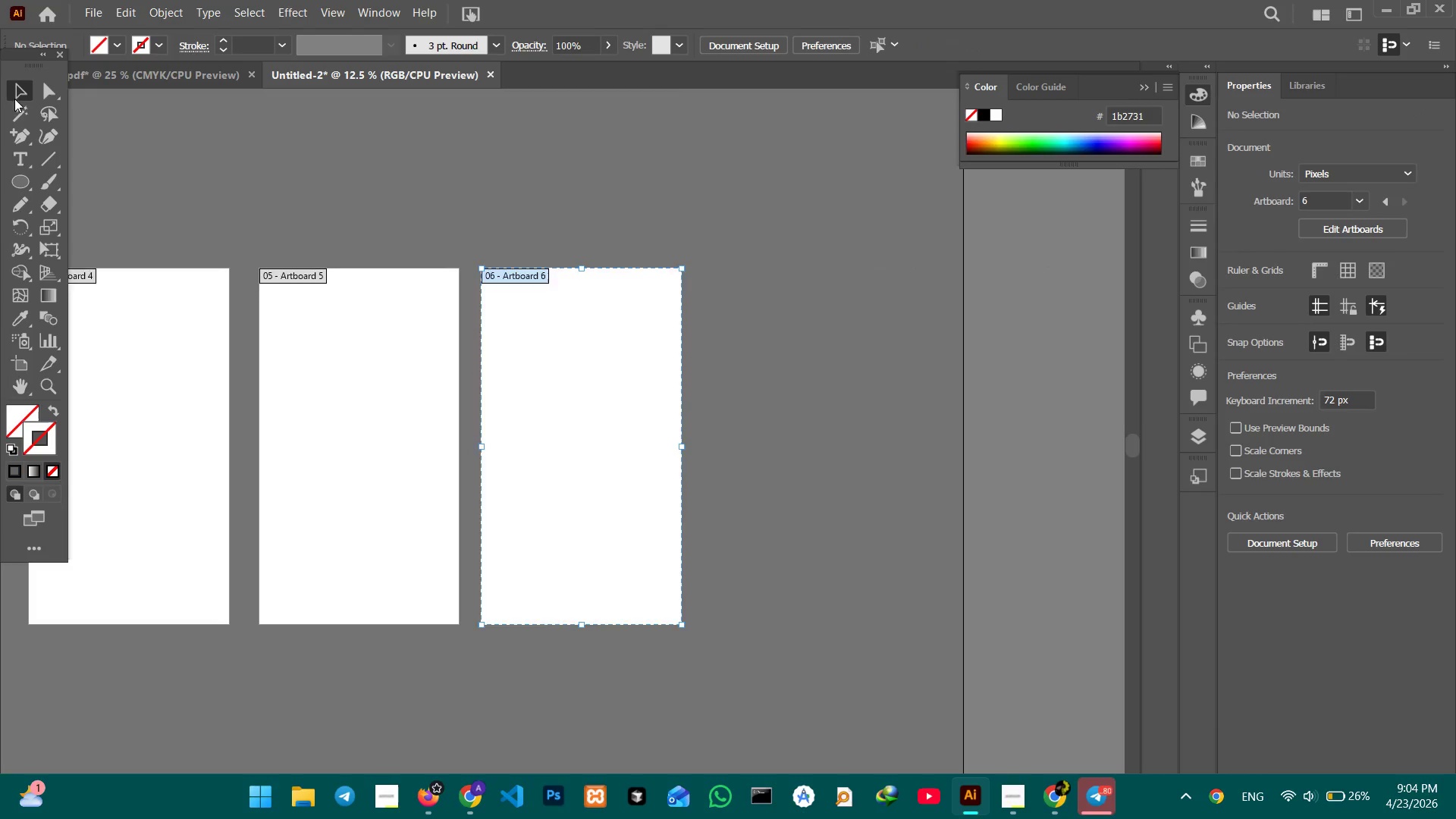 
double_click([245, 177])
 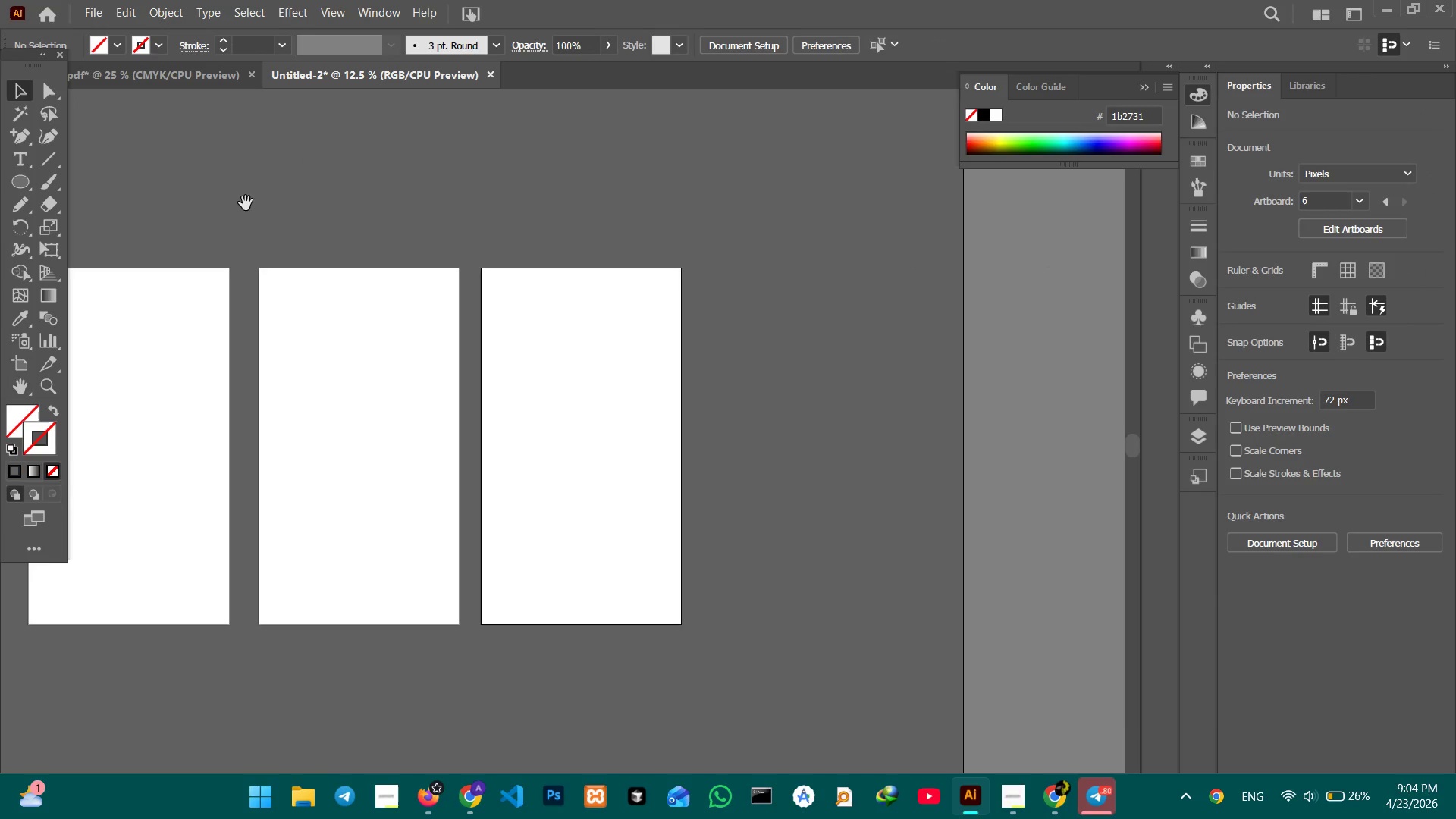 
hold_key(key=Space, duration=1.5)
 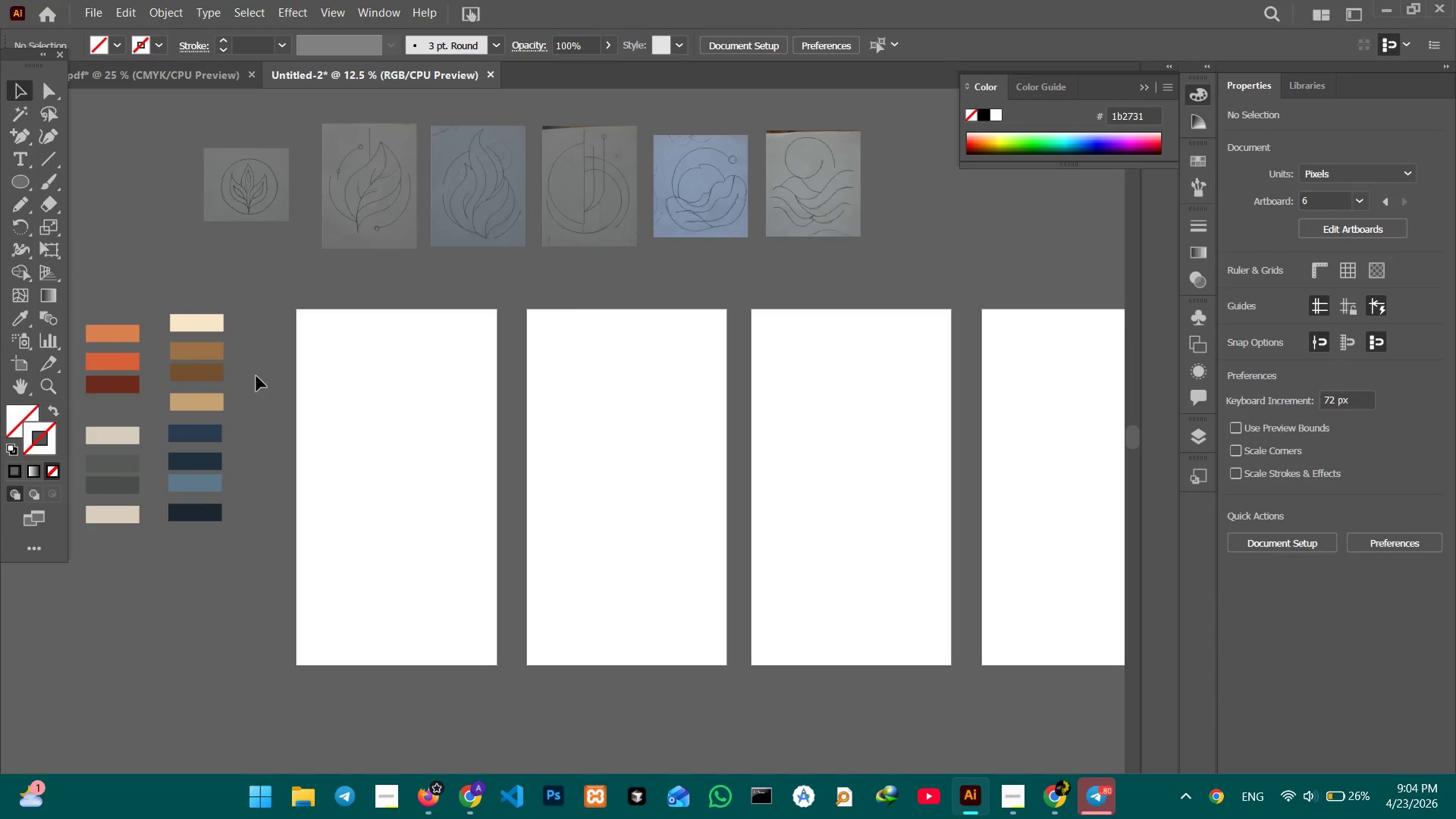 
left_click_drag(start_coordinate=[250, 243], to_coordinate=[752, 297])
 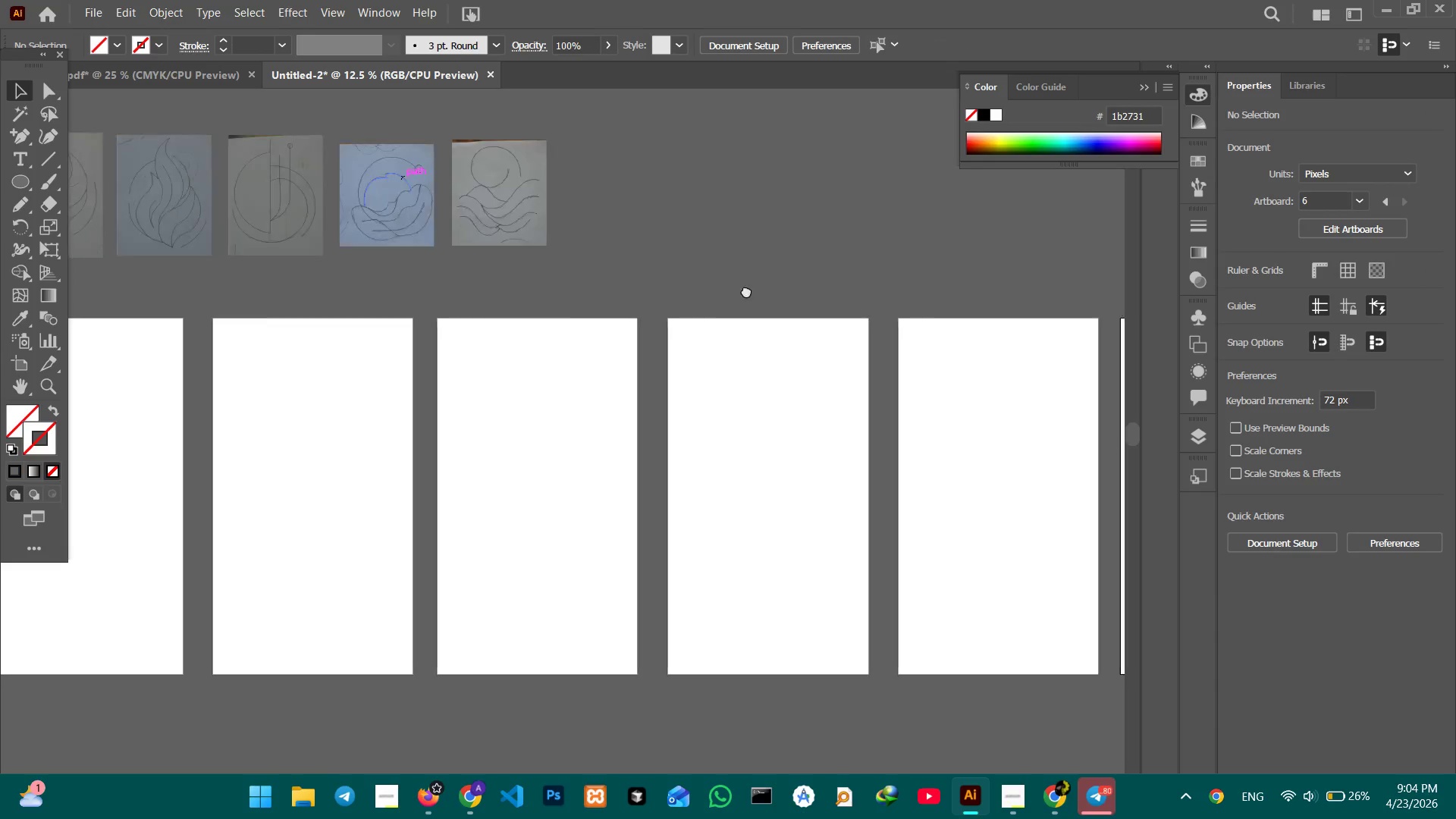 
left_click_drag(start_coordinate=[543, 294], to_coordinate=[761, 287])
 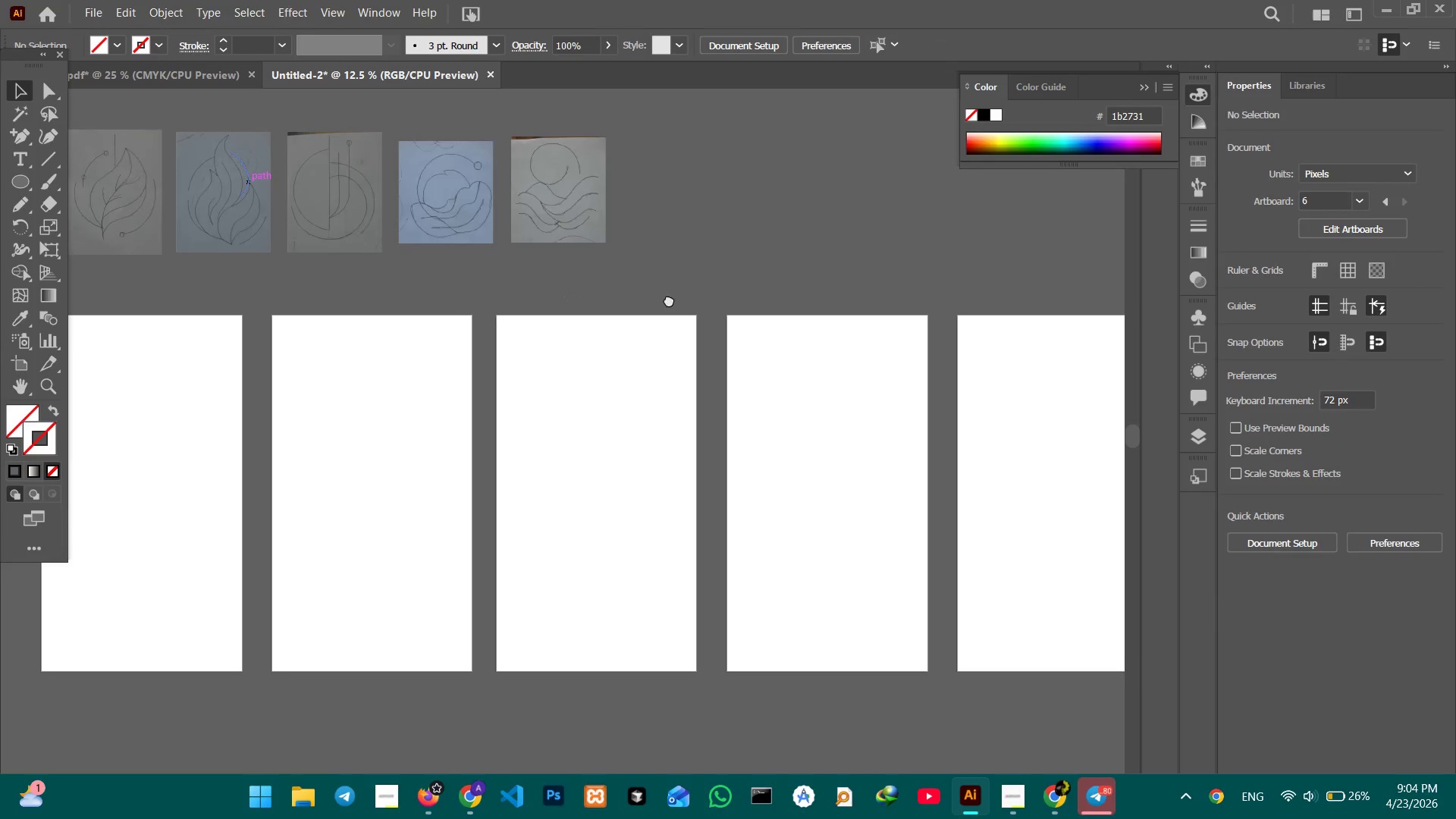 
left_click_drag(start_coordinate=[575, 300], to_coordinate=[830, 293])
 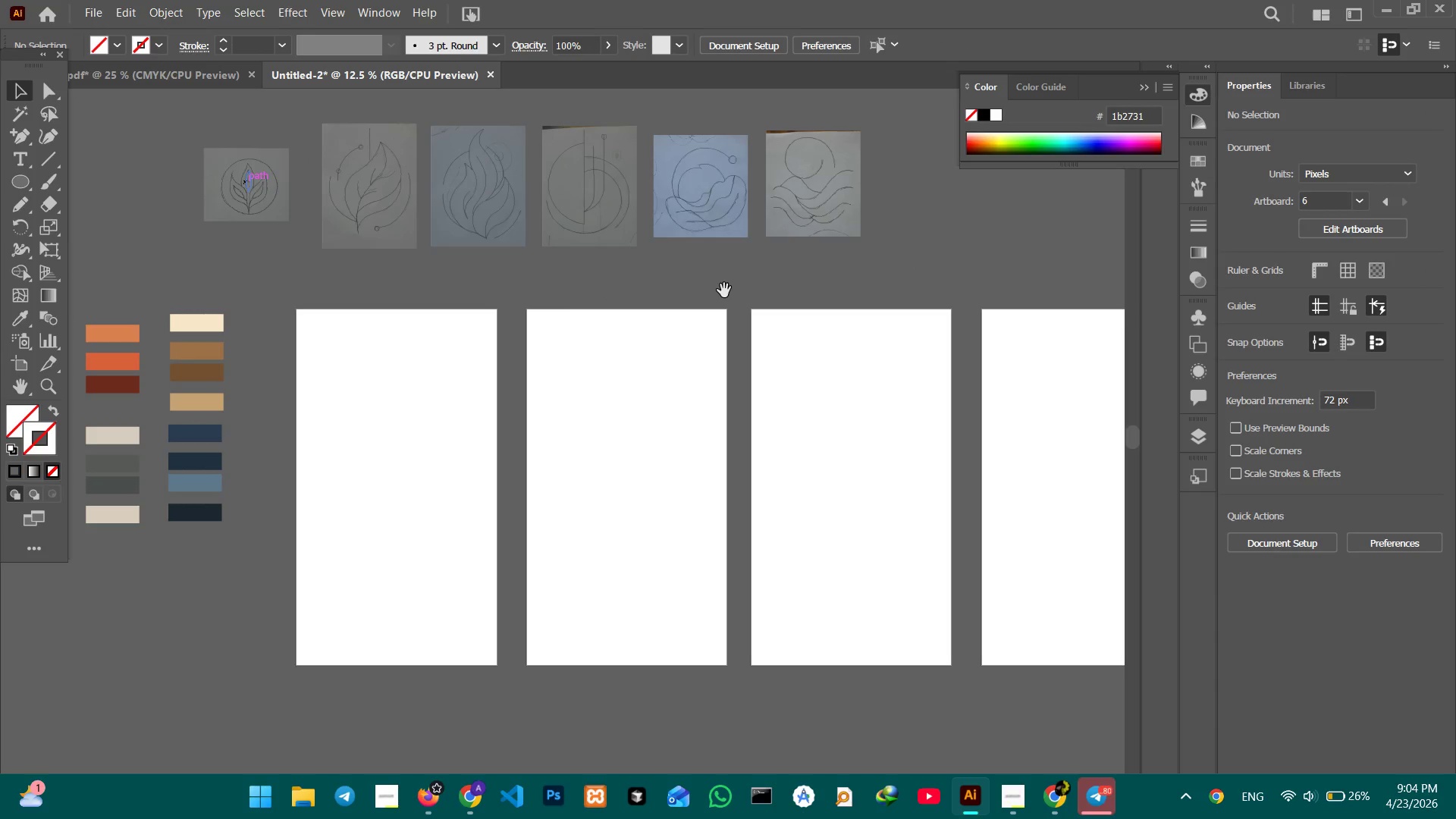 
key(Space)
 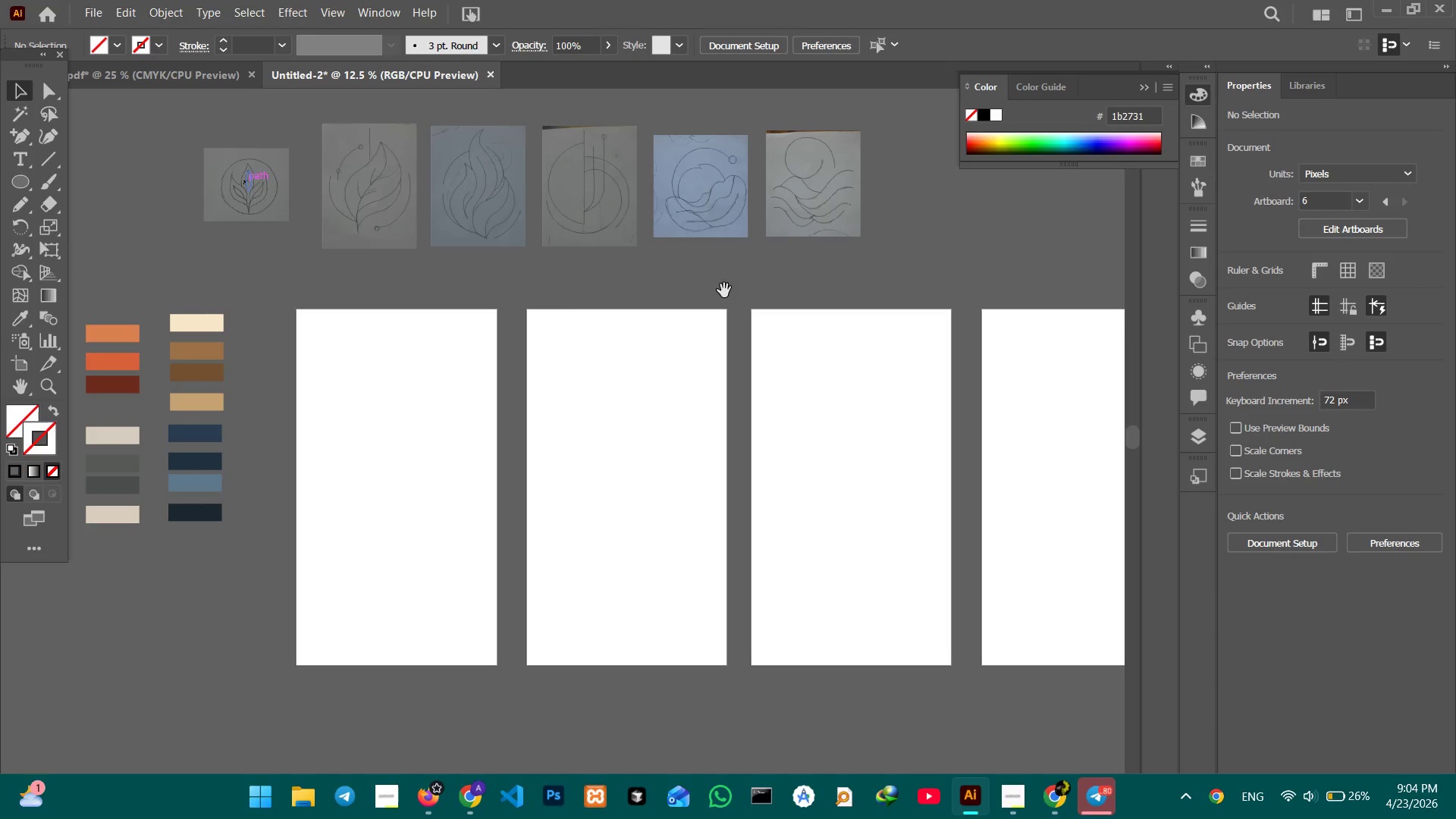 
key(Space)
 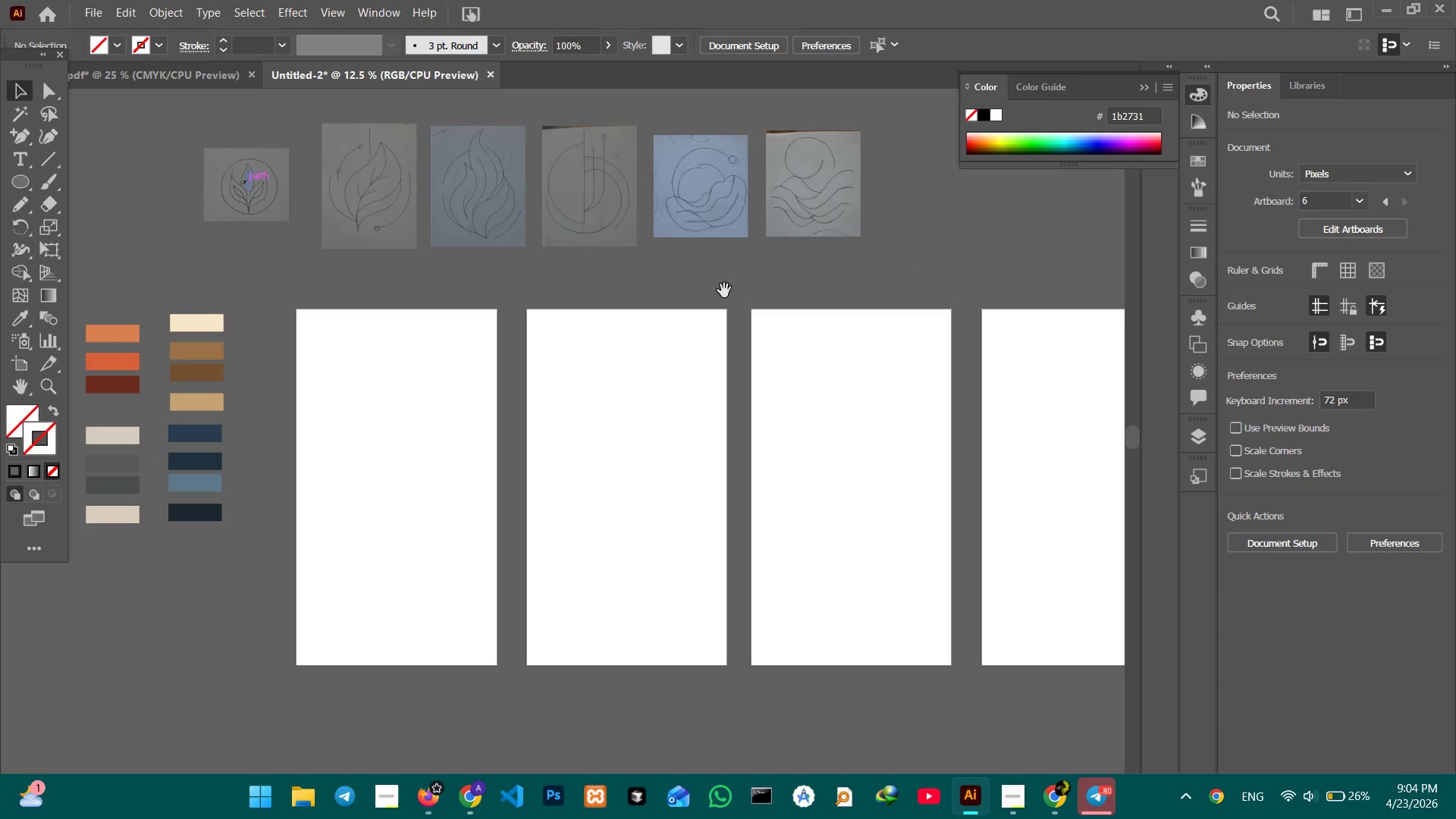 
key(Space)
 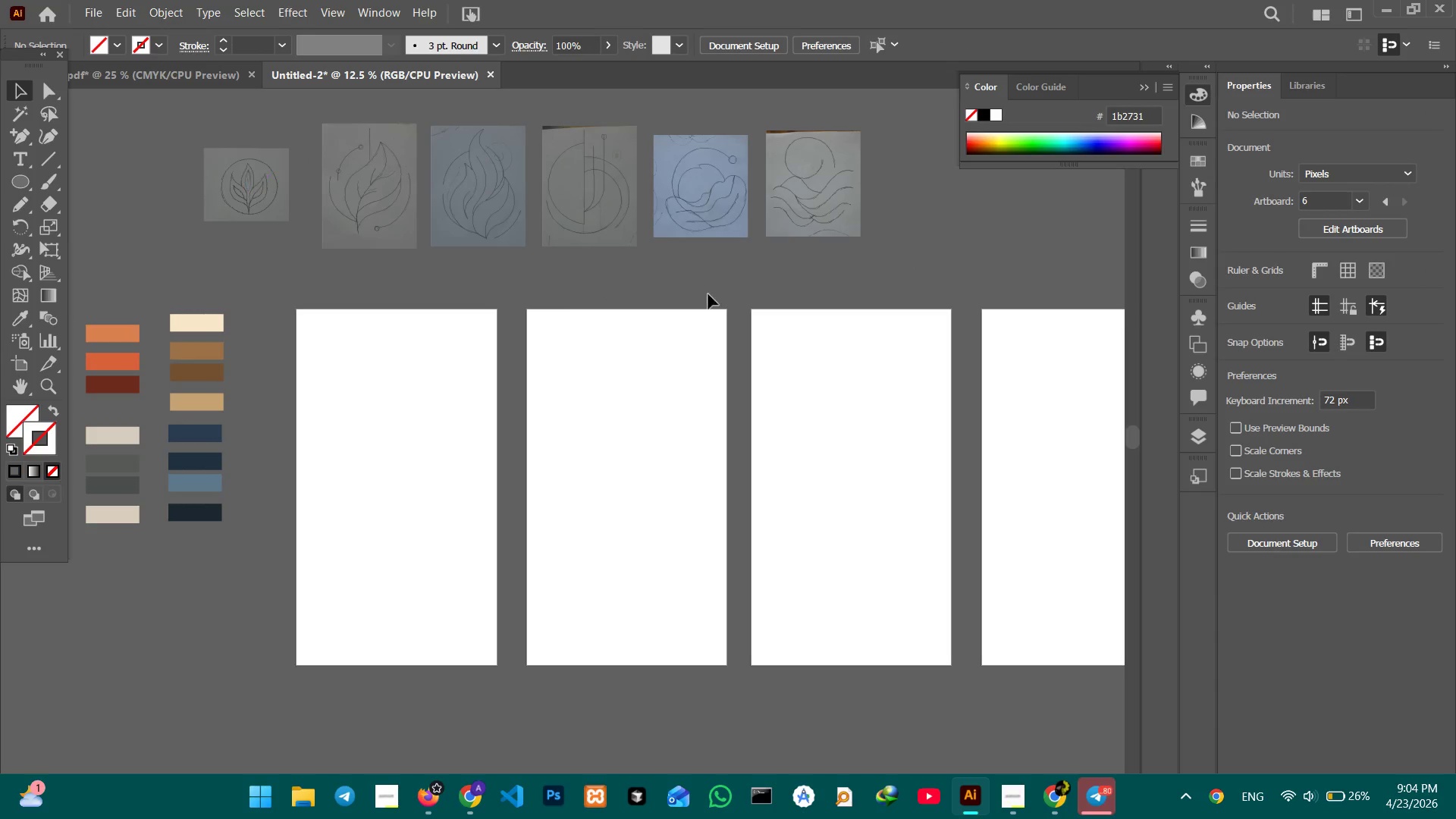 
key(Space)
 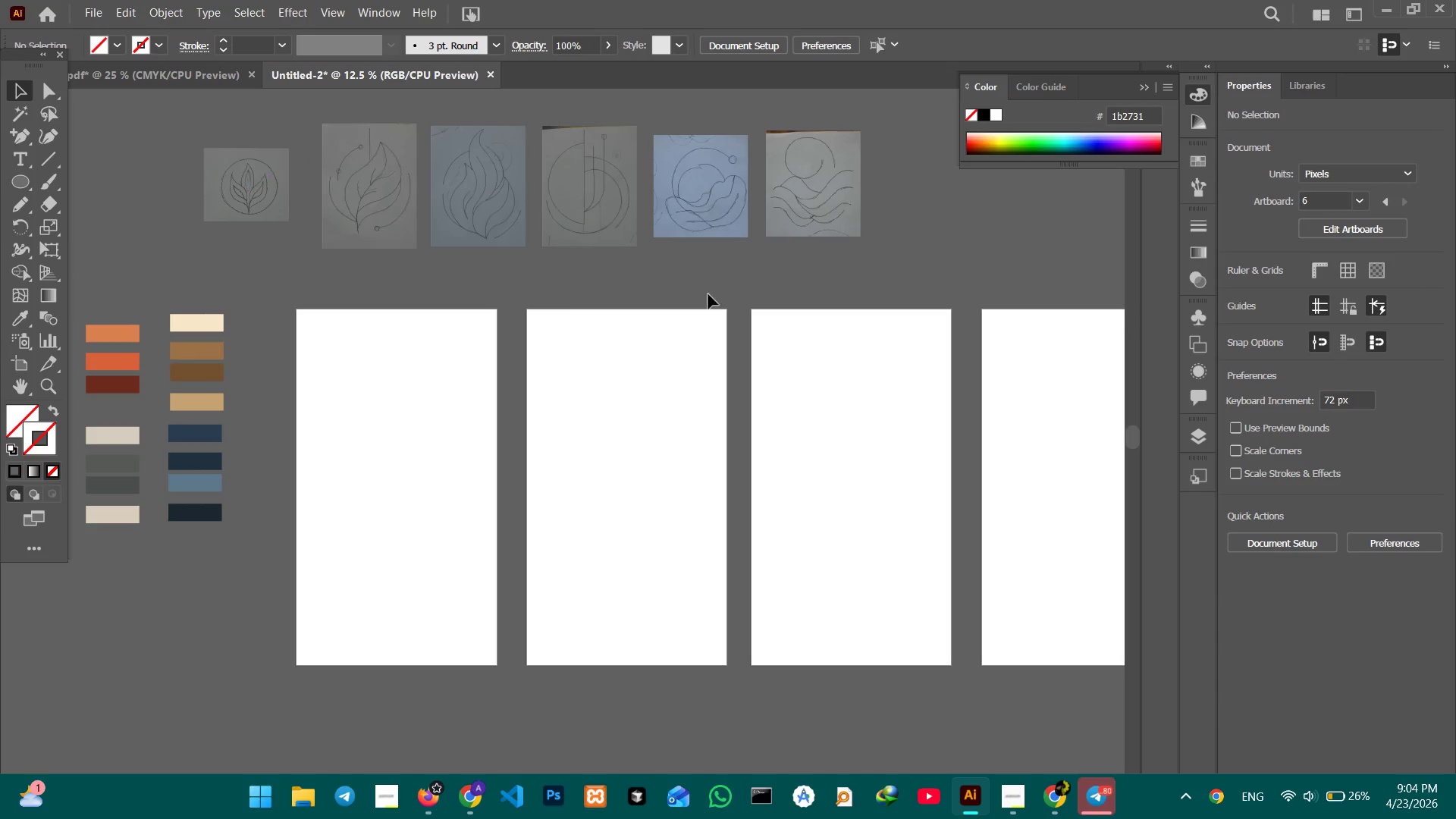 
key(Space)
 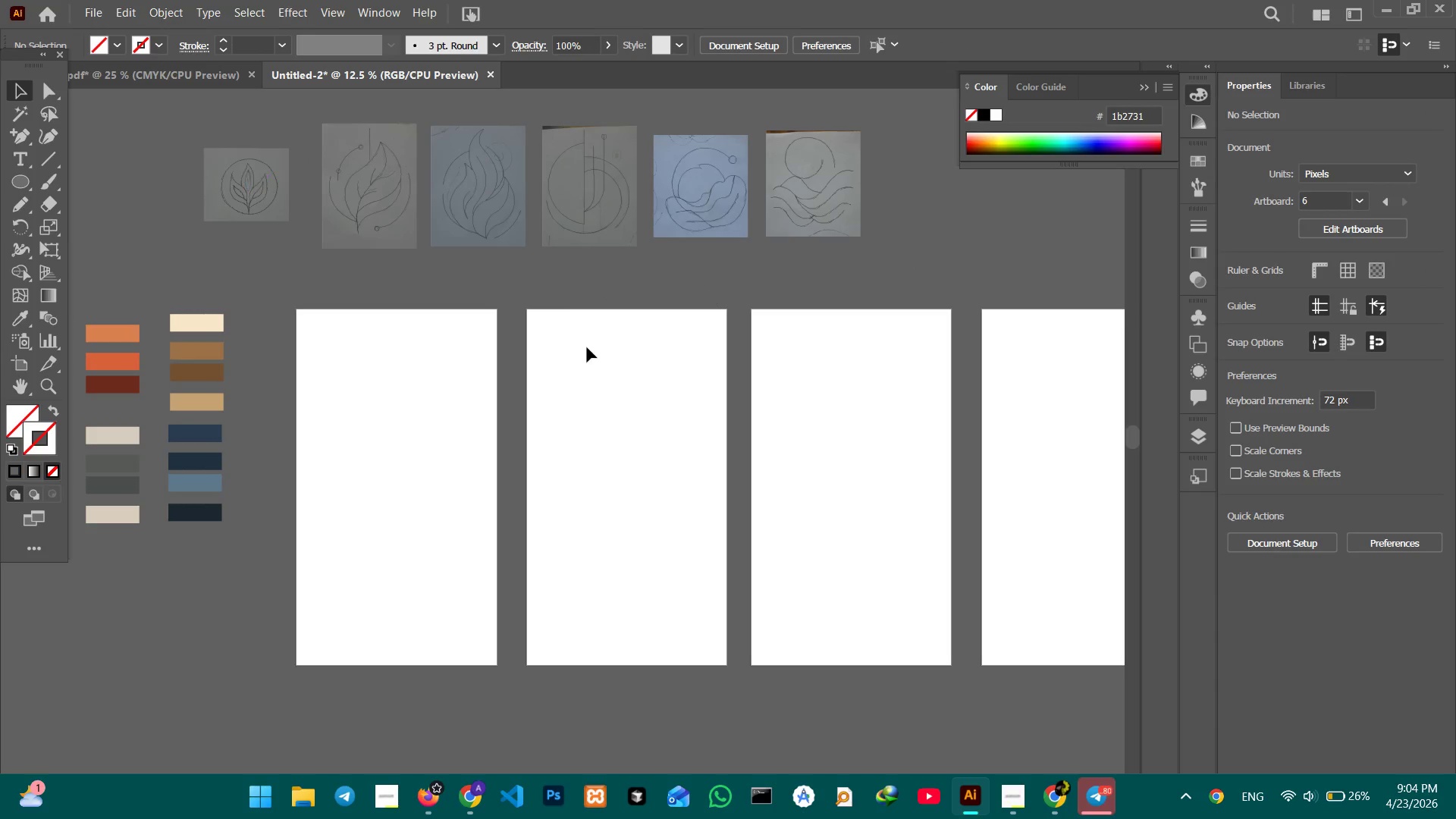 
key(Space)
 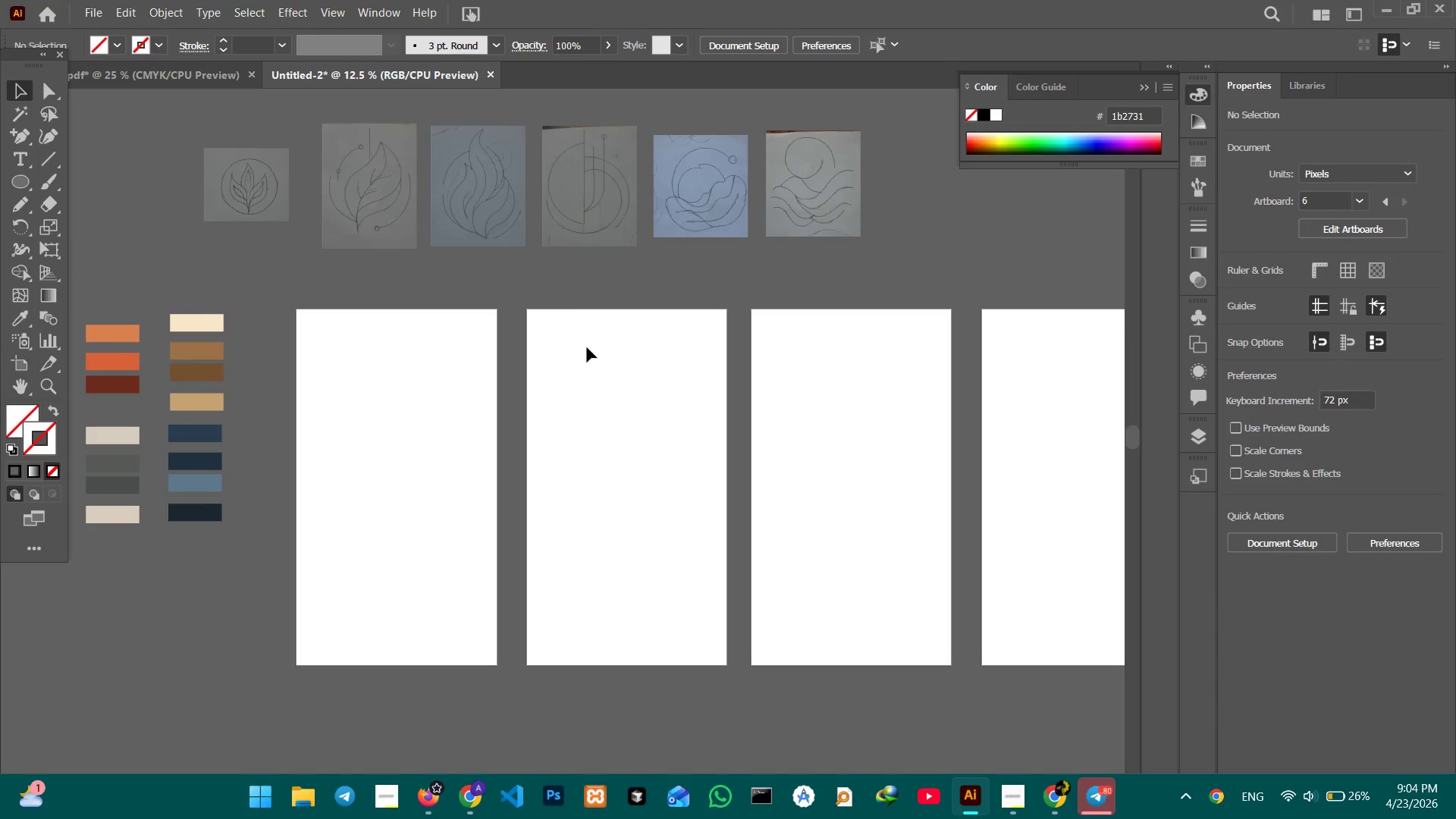 
key(Space)
 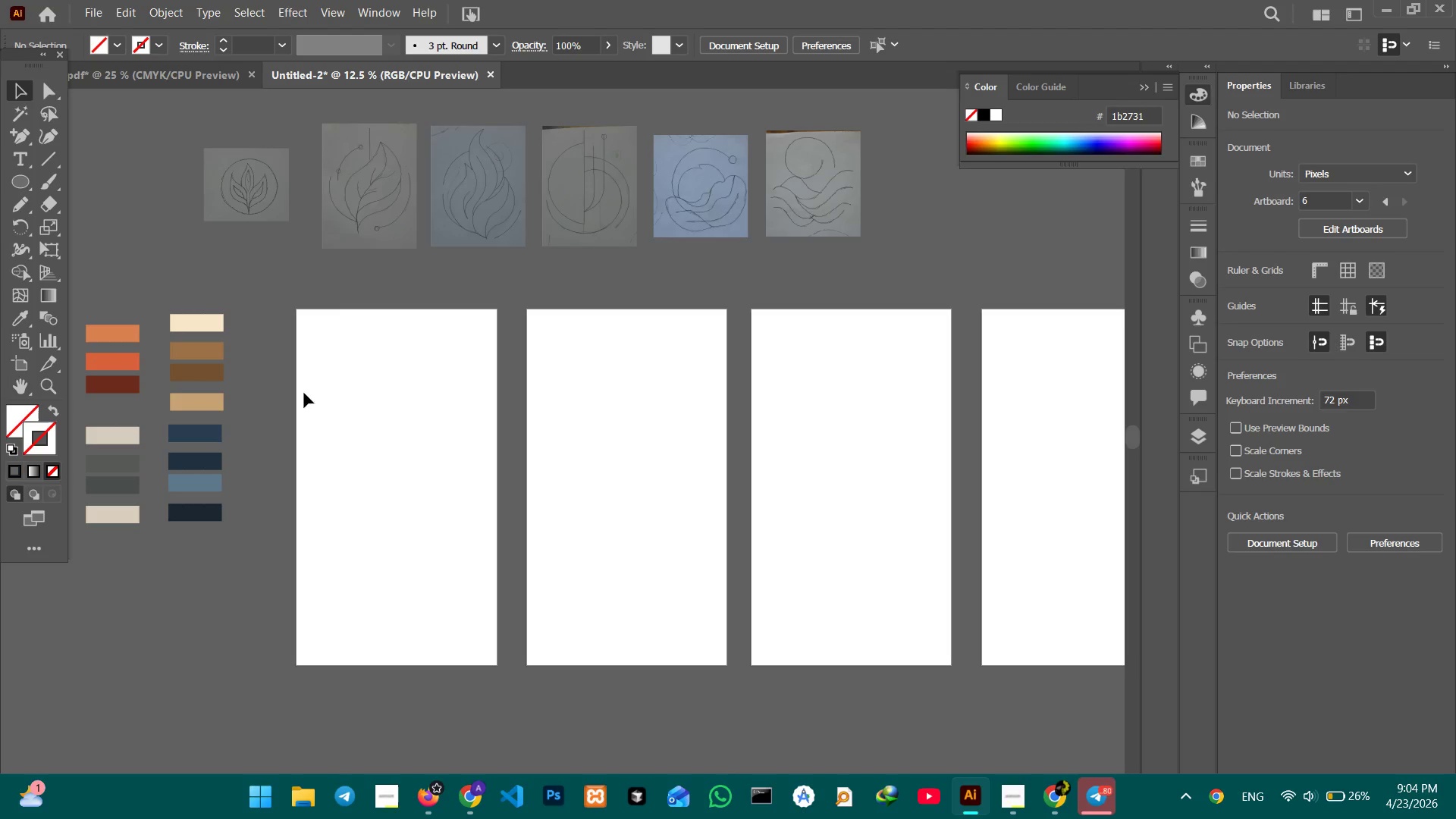 
hold_key(key=Space, duration=0.61)
 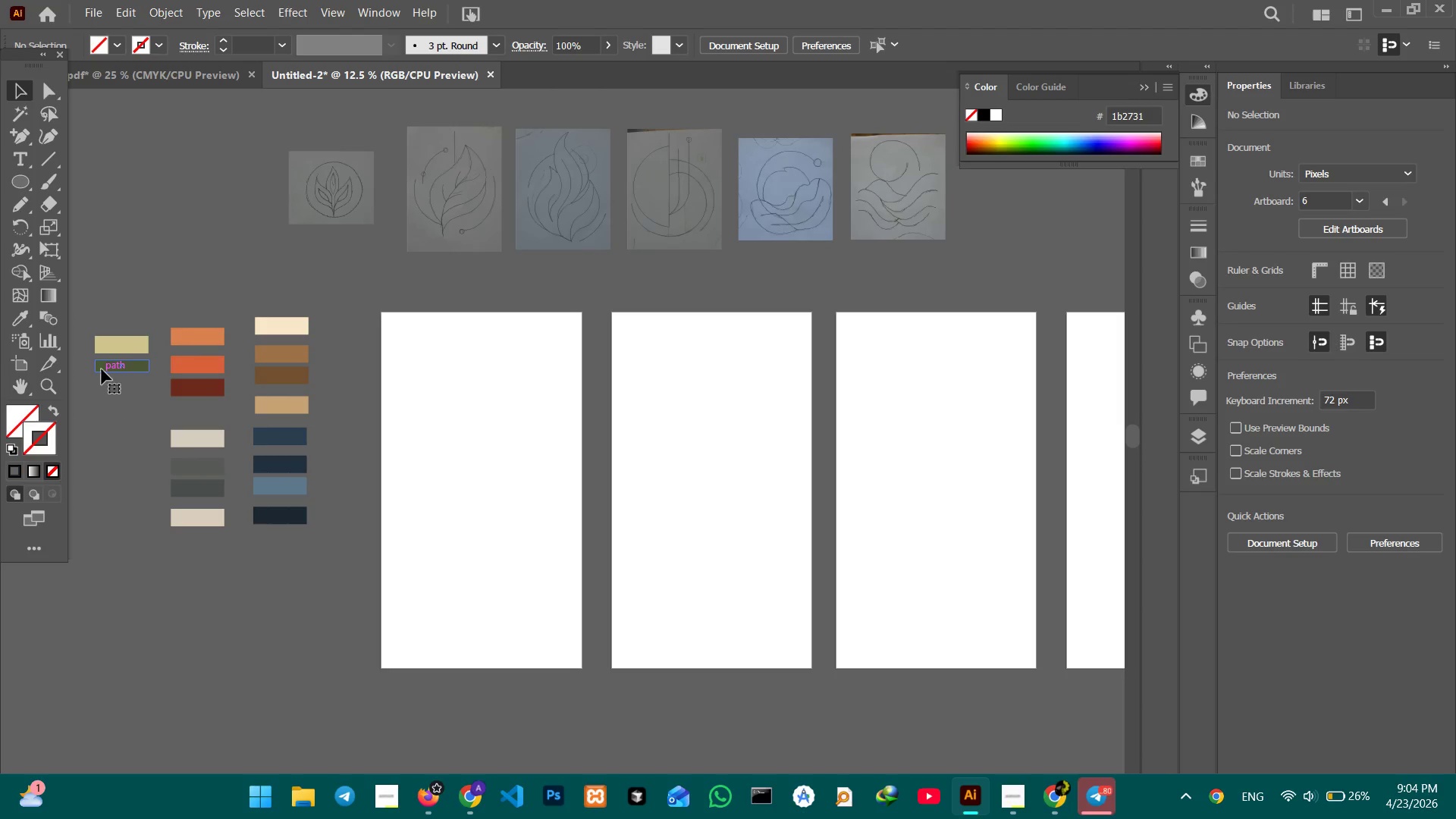 
left_click_drag(start_coordinate=[394, 454], to_coordinate=[479, 457])
 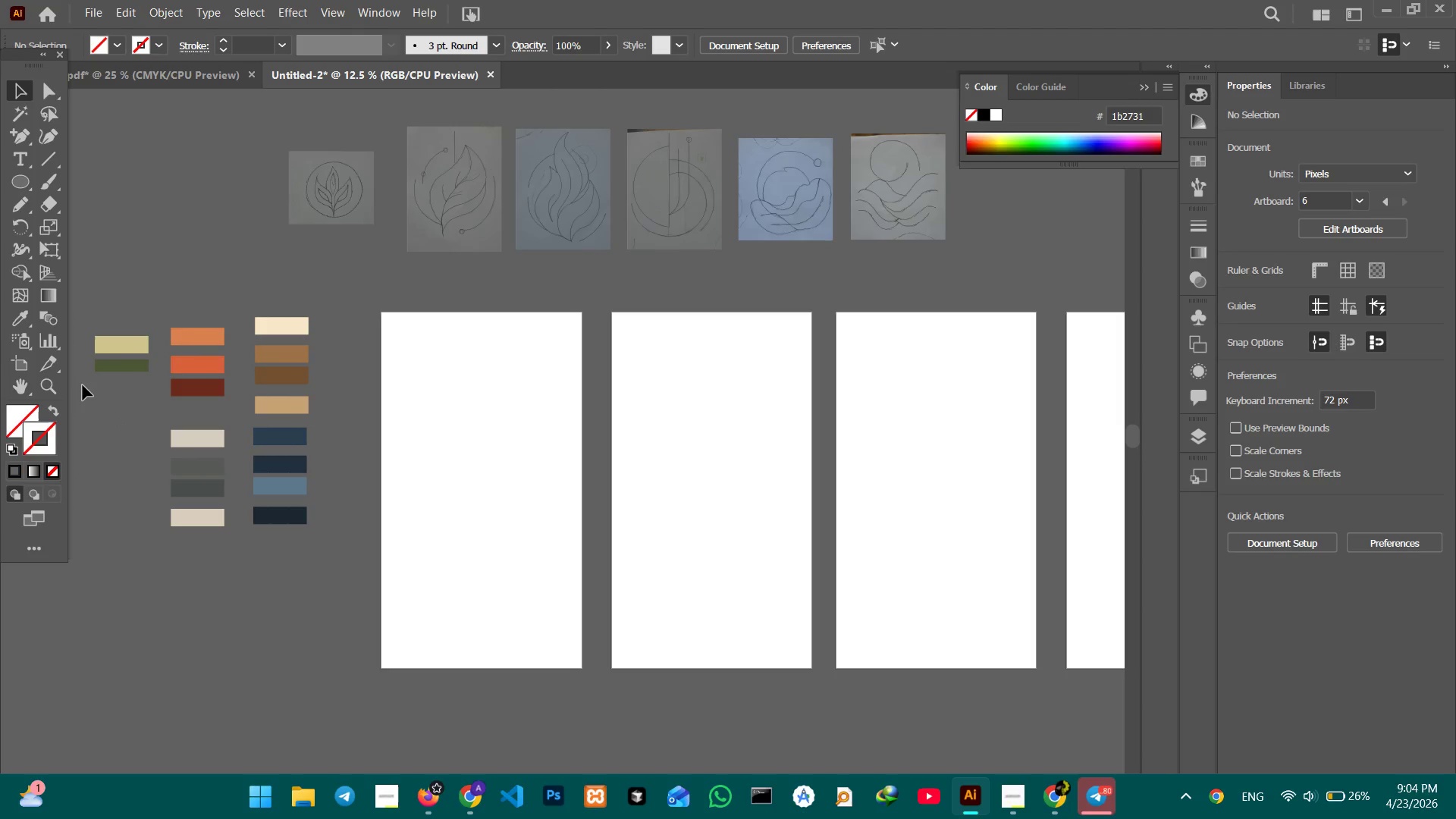 
left_click([102, 369])
 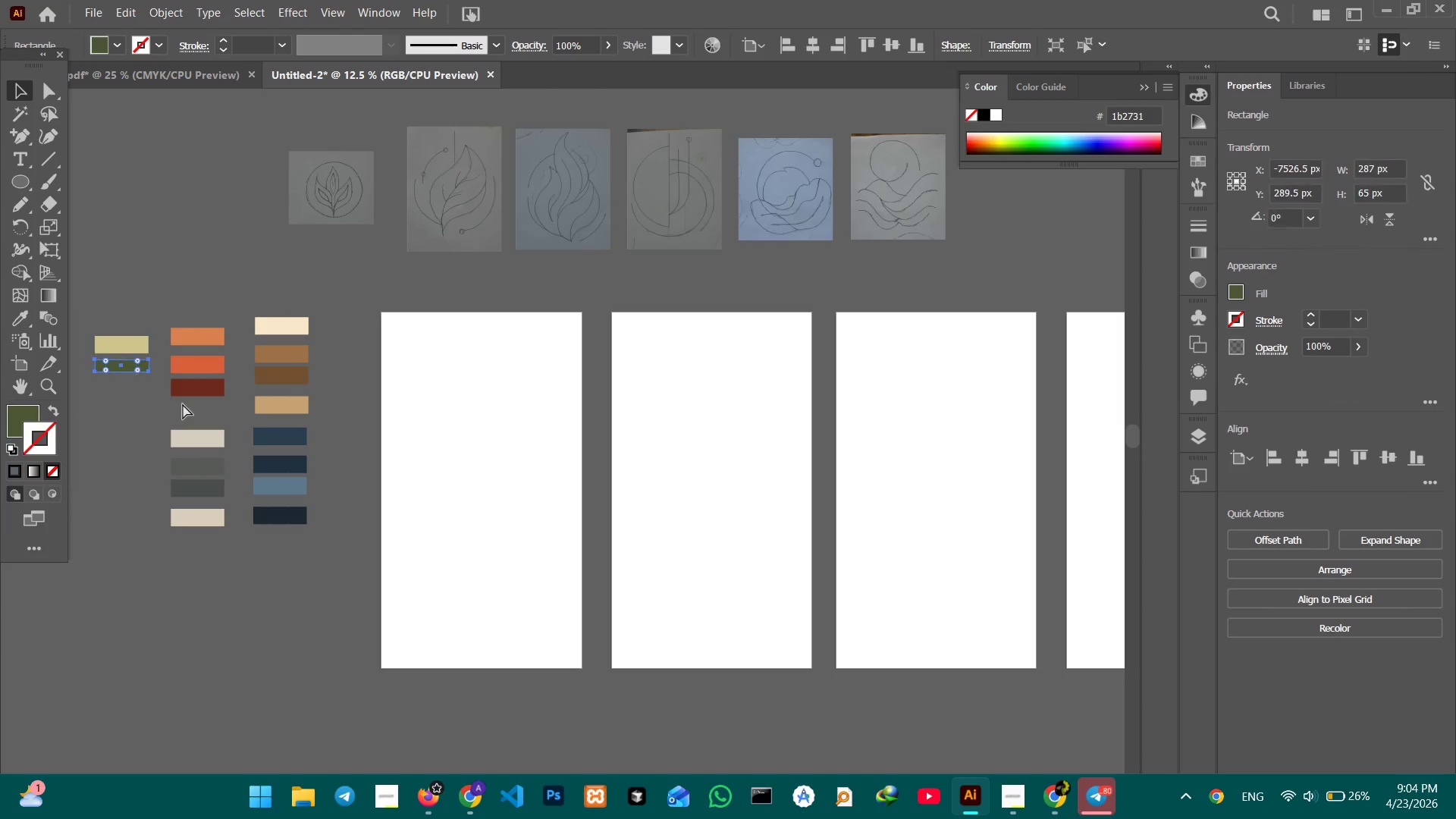 
key(Control+C)
 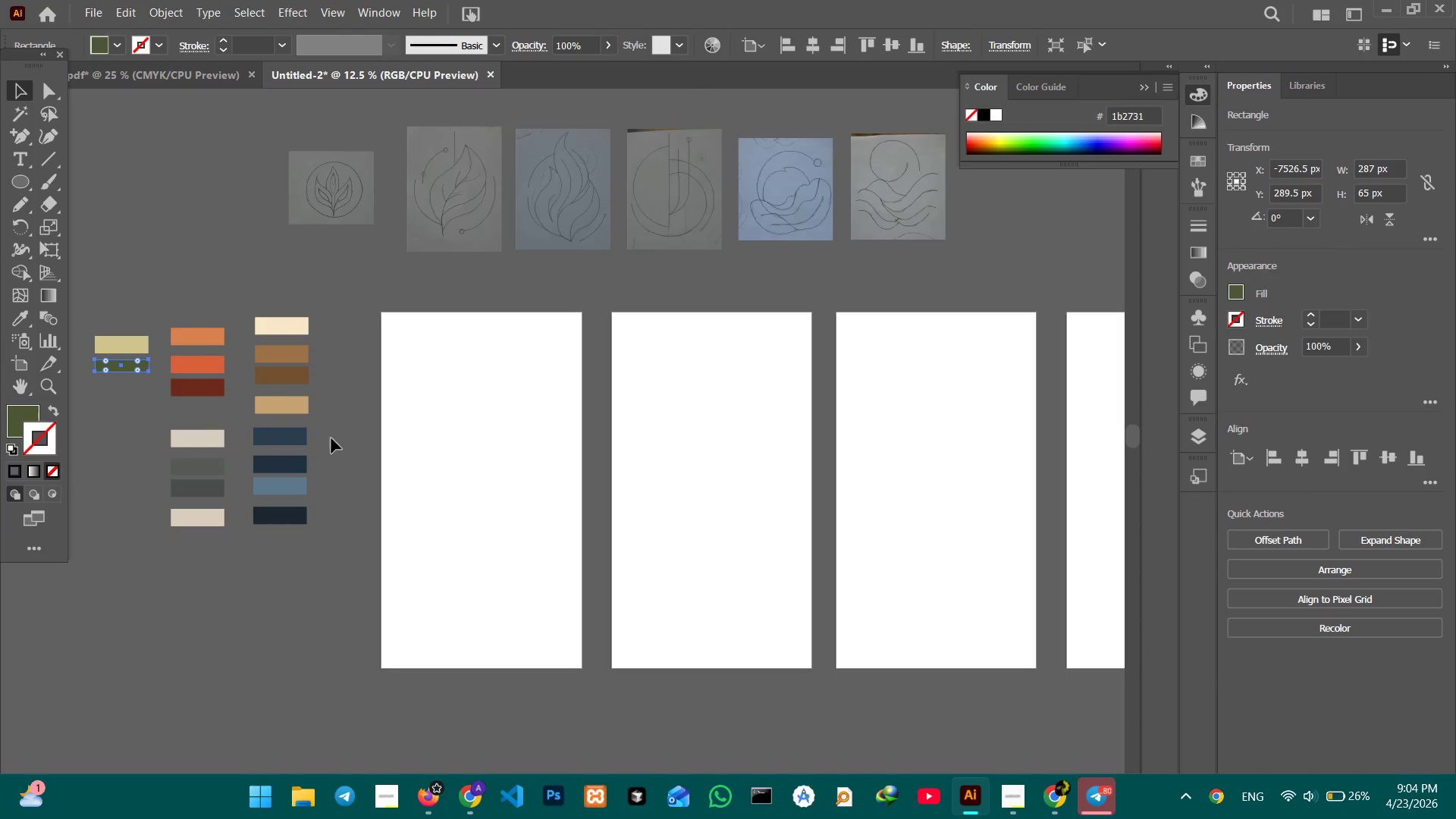 
key(Control+V)
 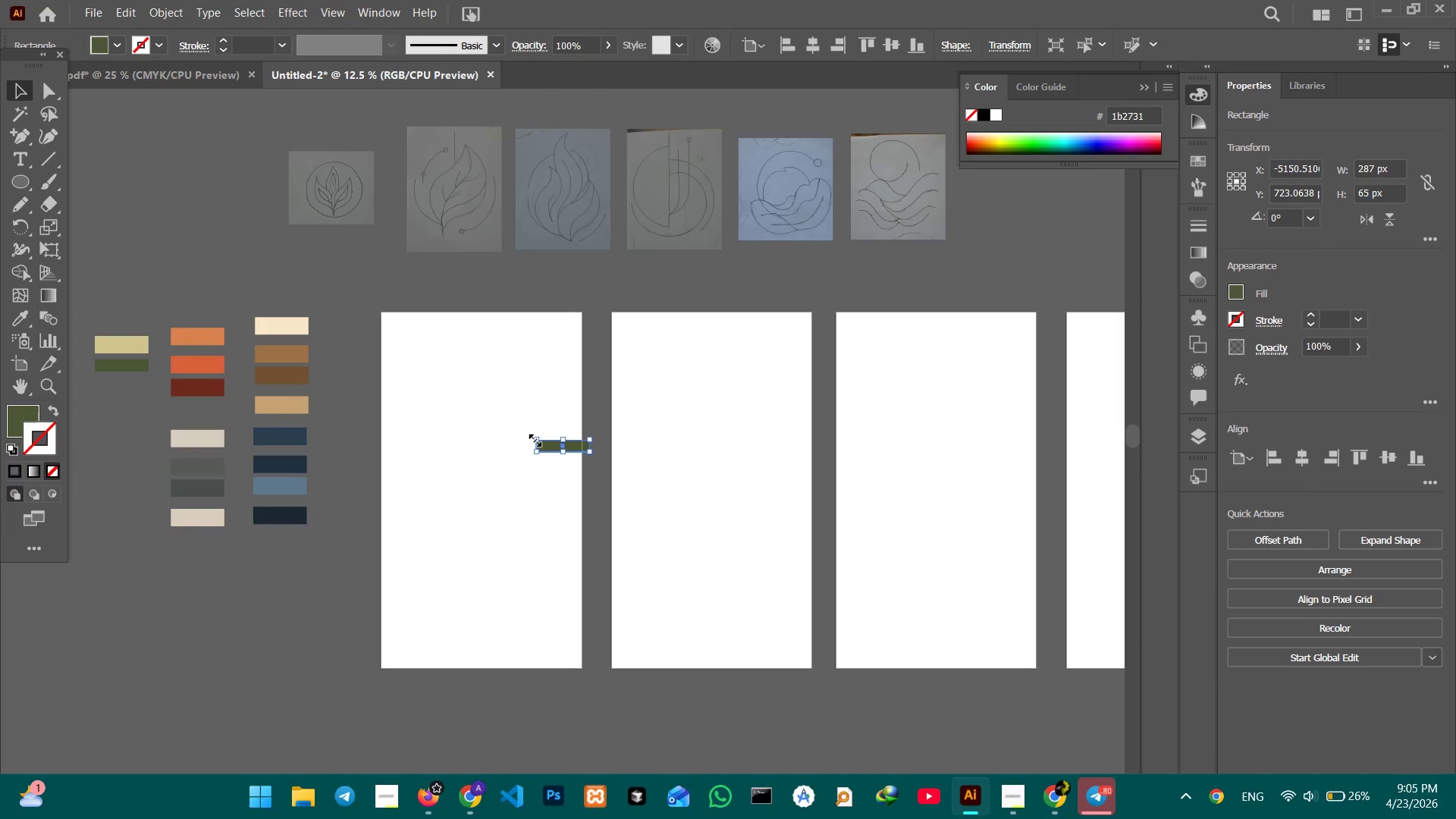 
left_click_drag(start_coordinate=[533, 438], to_coordinate=[382, 313])
 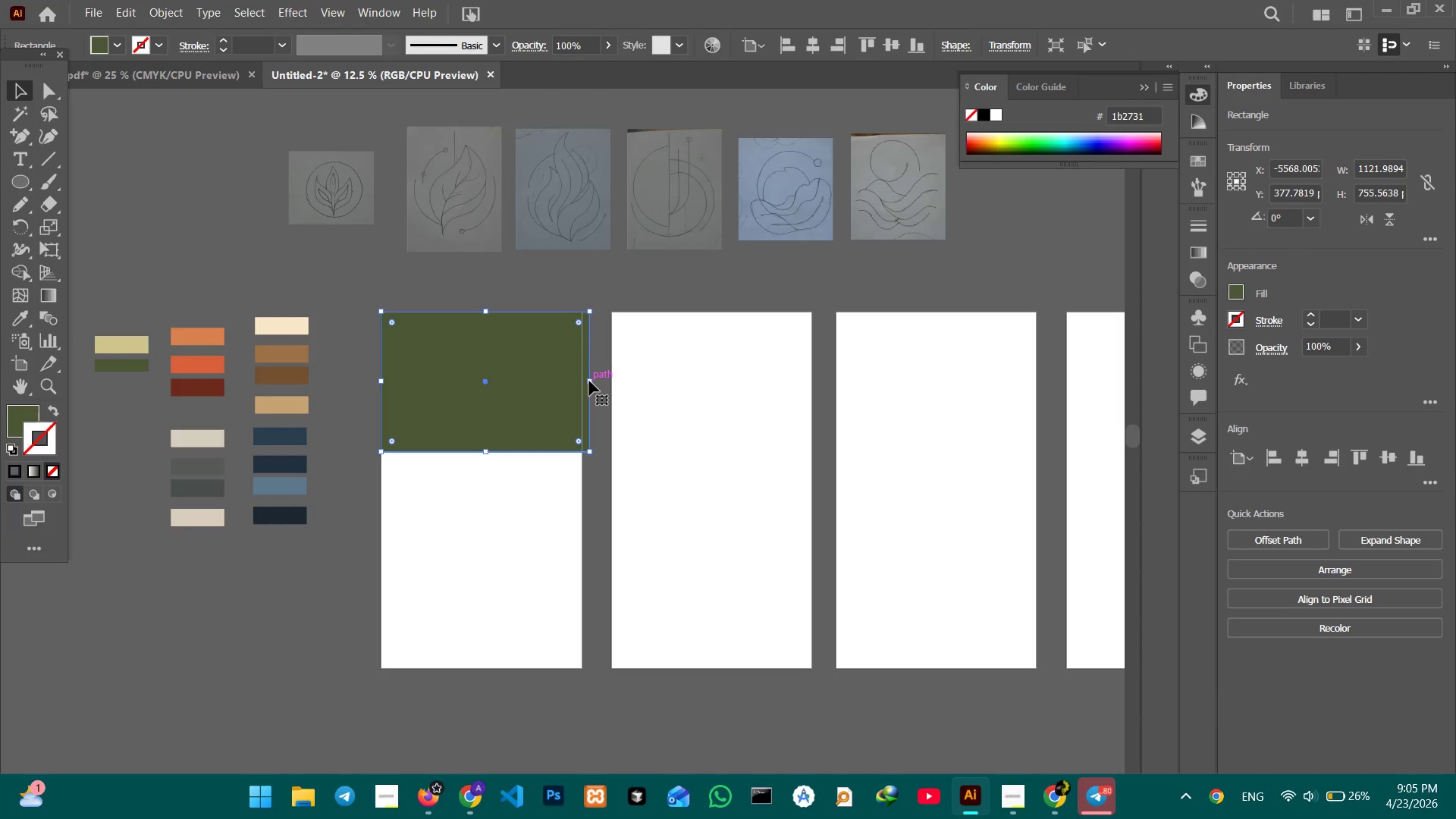 
left_click_drag(start_coordinate=[592, 381], to_coordinate=[582, 378])
 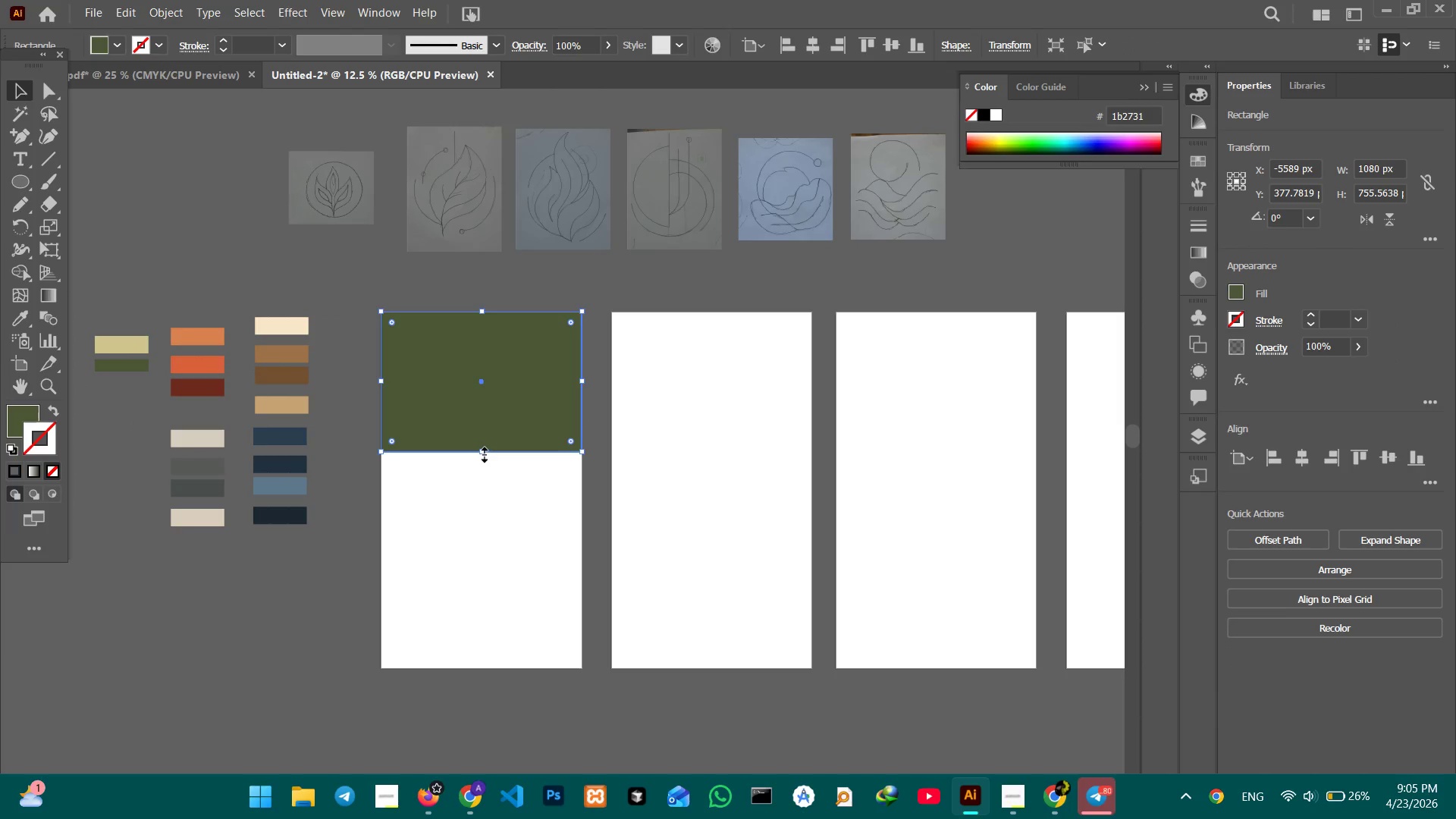 
left_click_drag(start_coordinate=[482, 453], to_coordinate=[490, 667])
 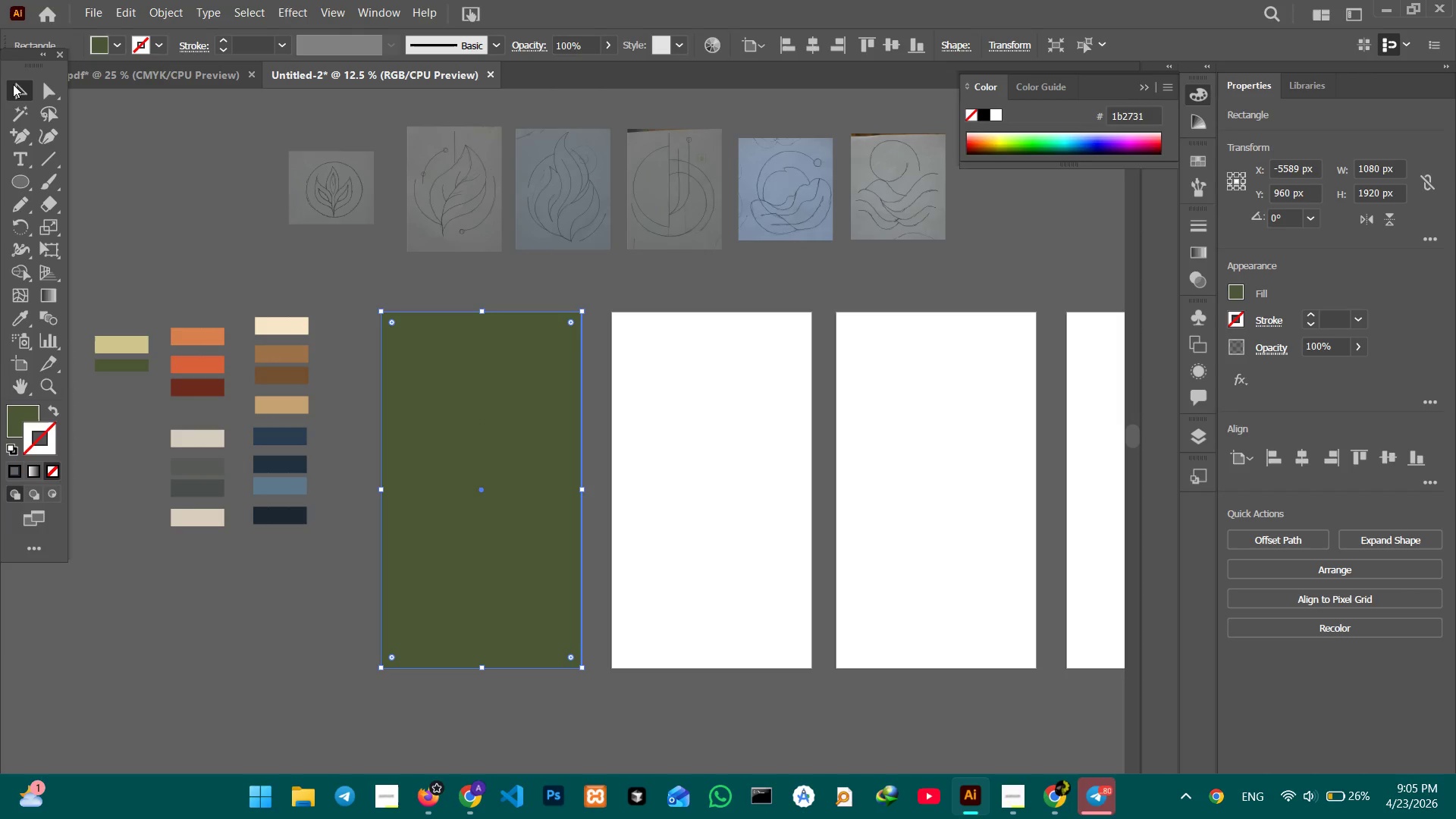 
double_click([158, 152])
 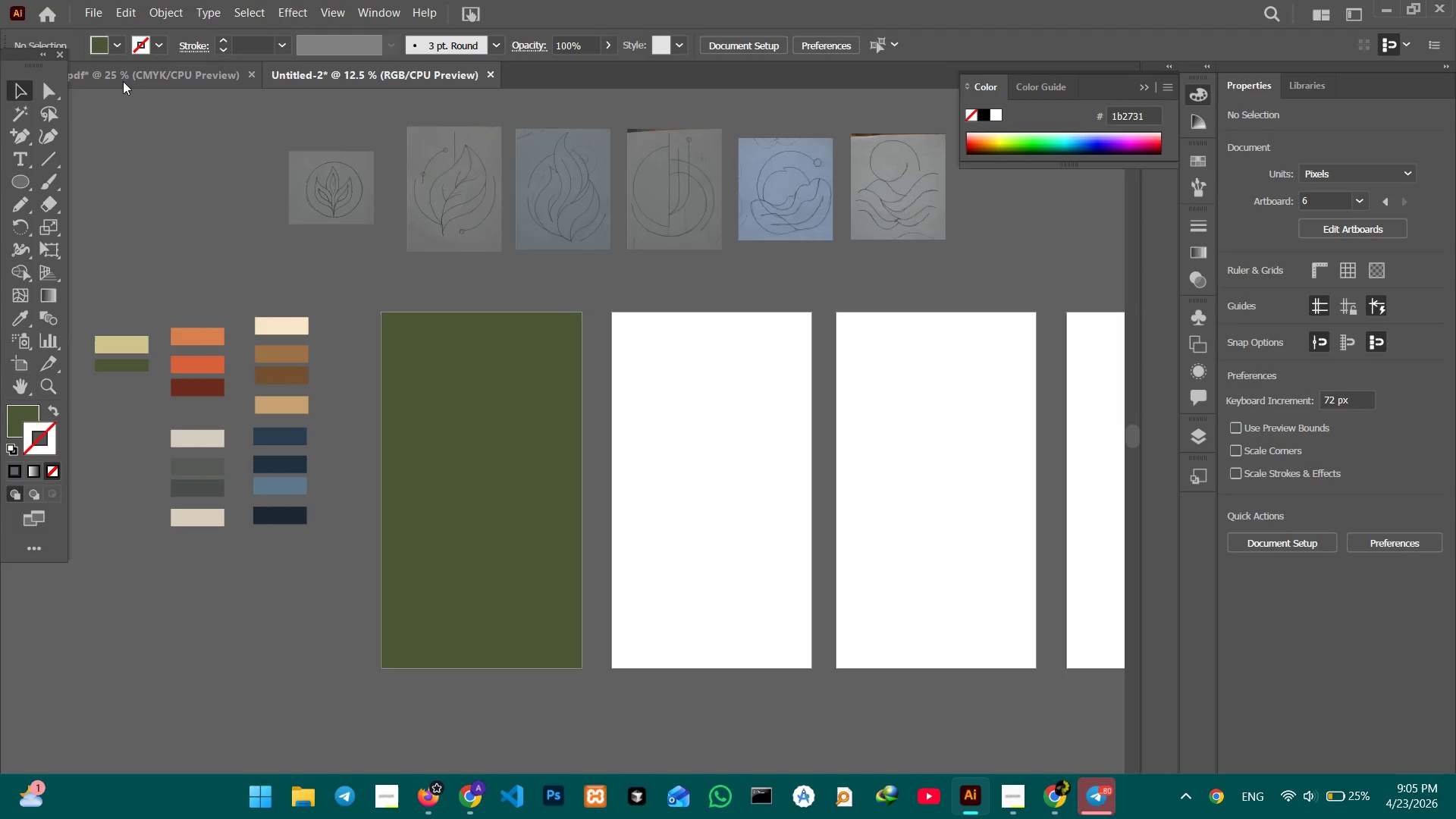 
wait(36.39)
 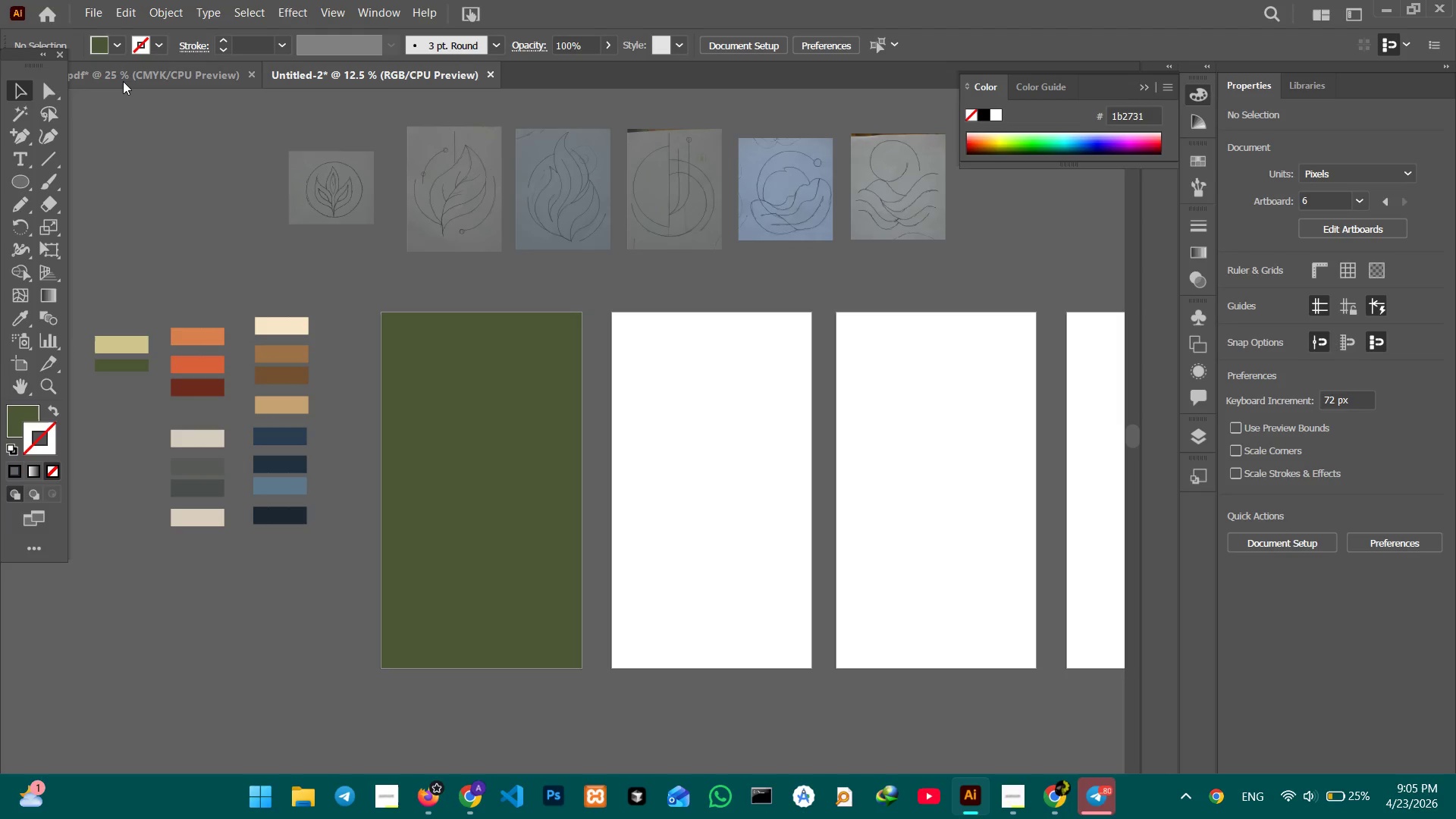 
left_click([447, 202])
 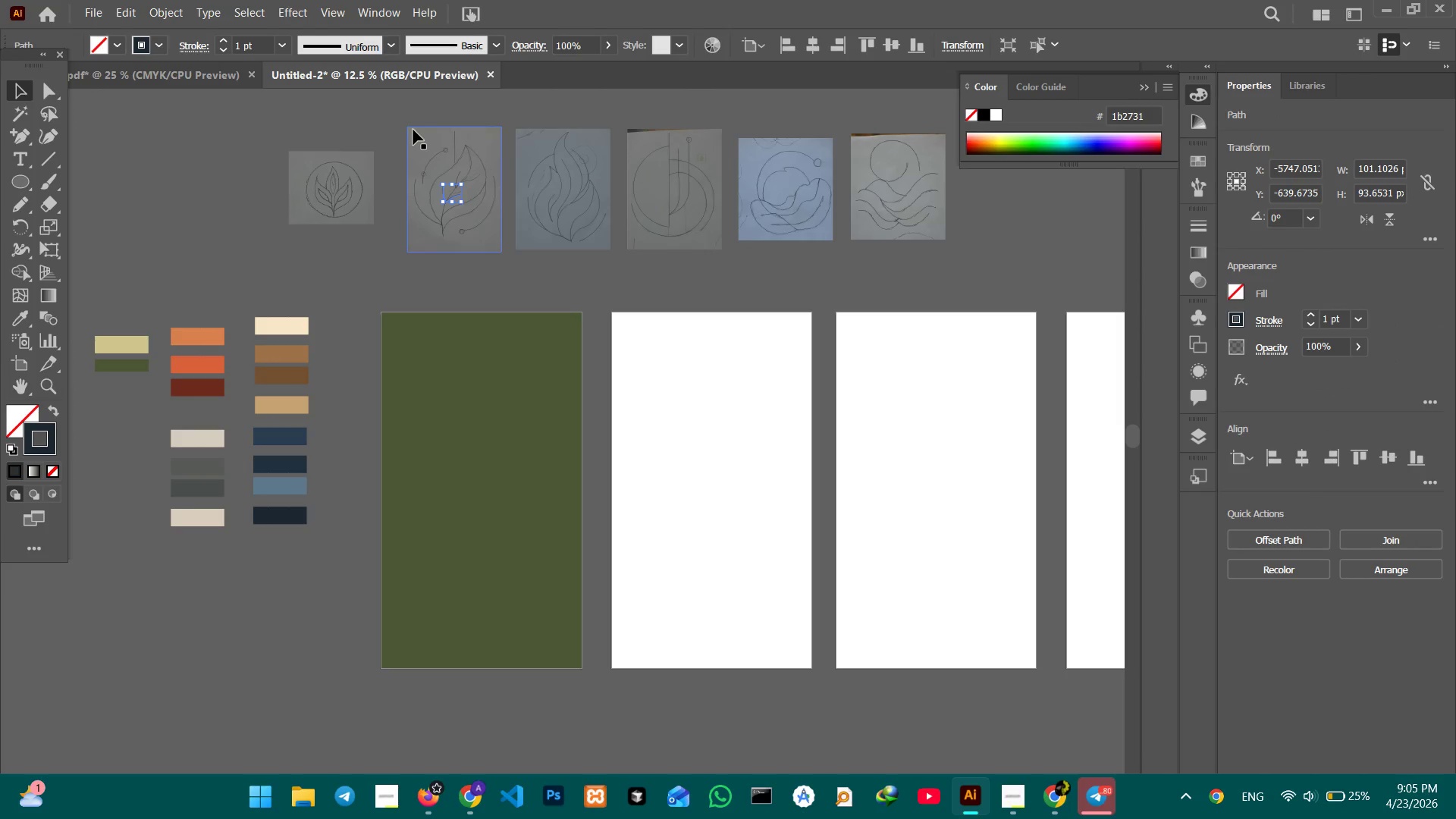 
left_click([413, 130])
 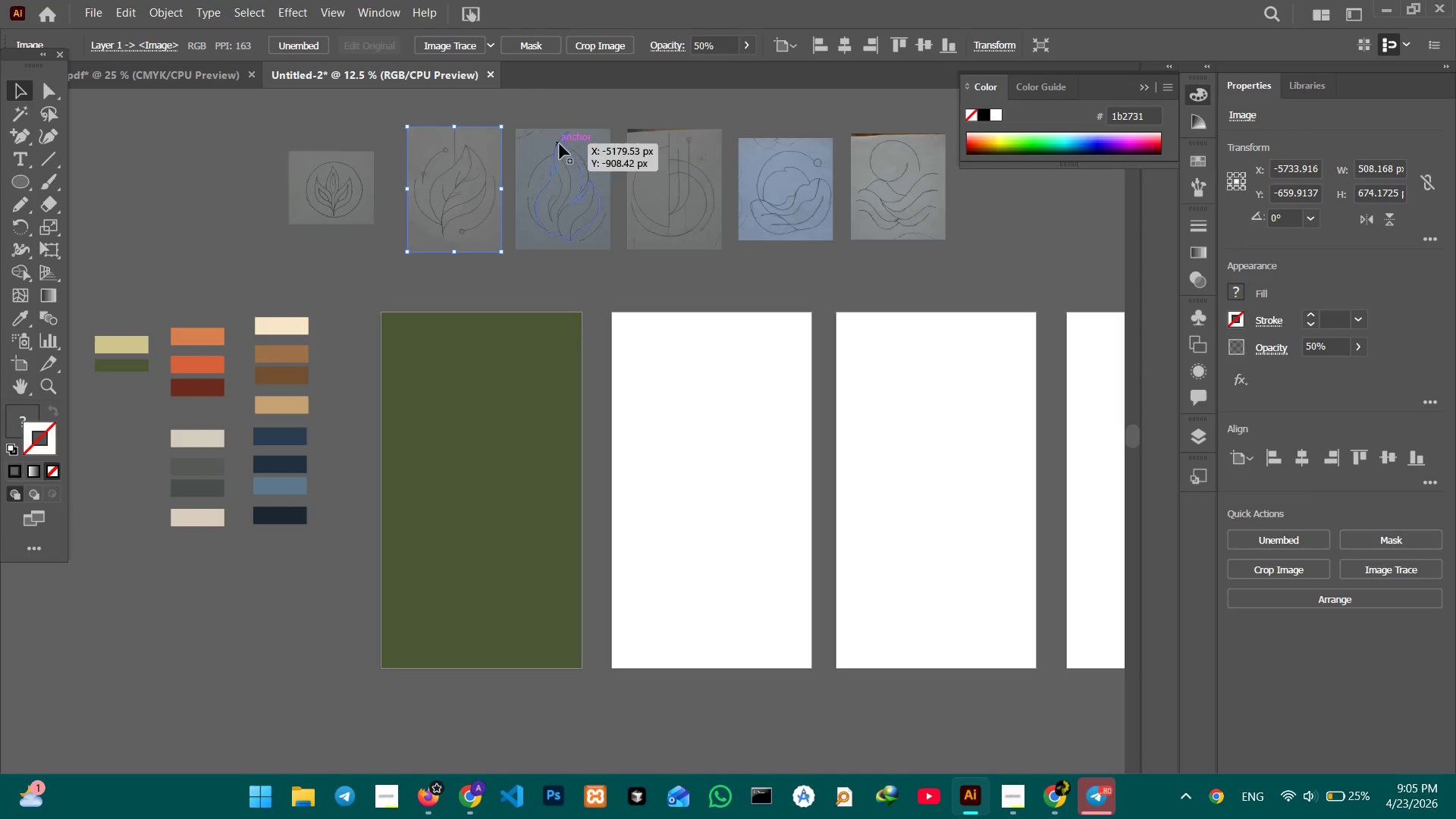 
hold_key(key=ShiftLeft, duration=3.45)
left_click([520, 139])
 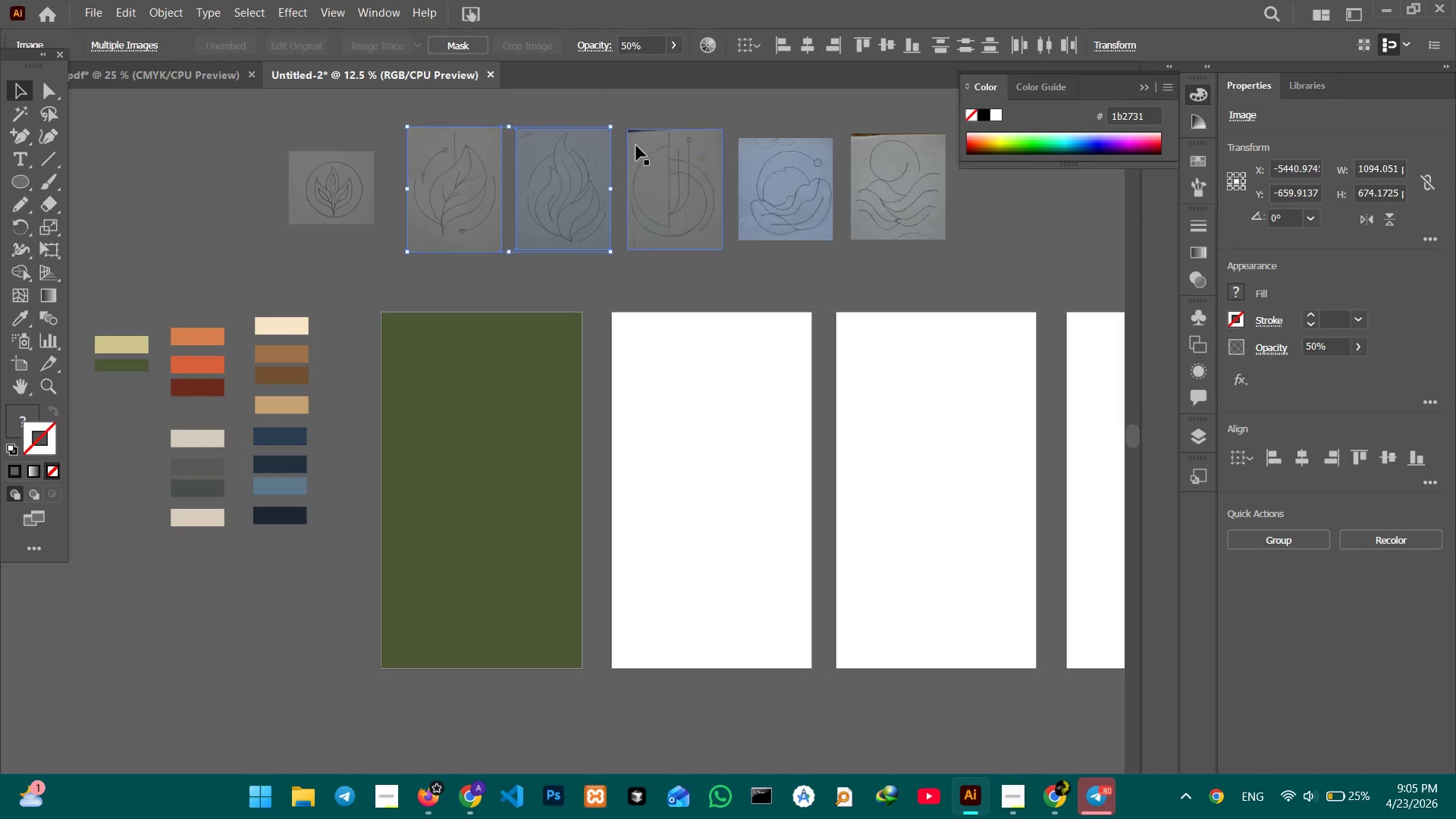 
left_click([636, 146])
 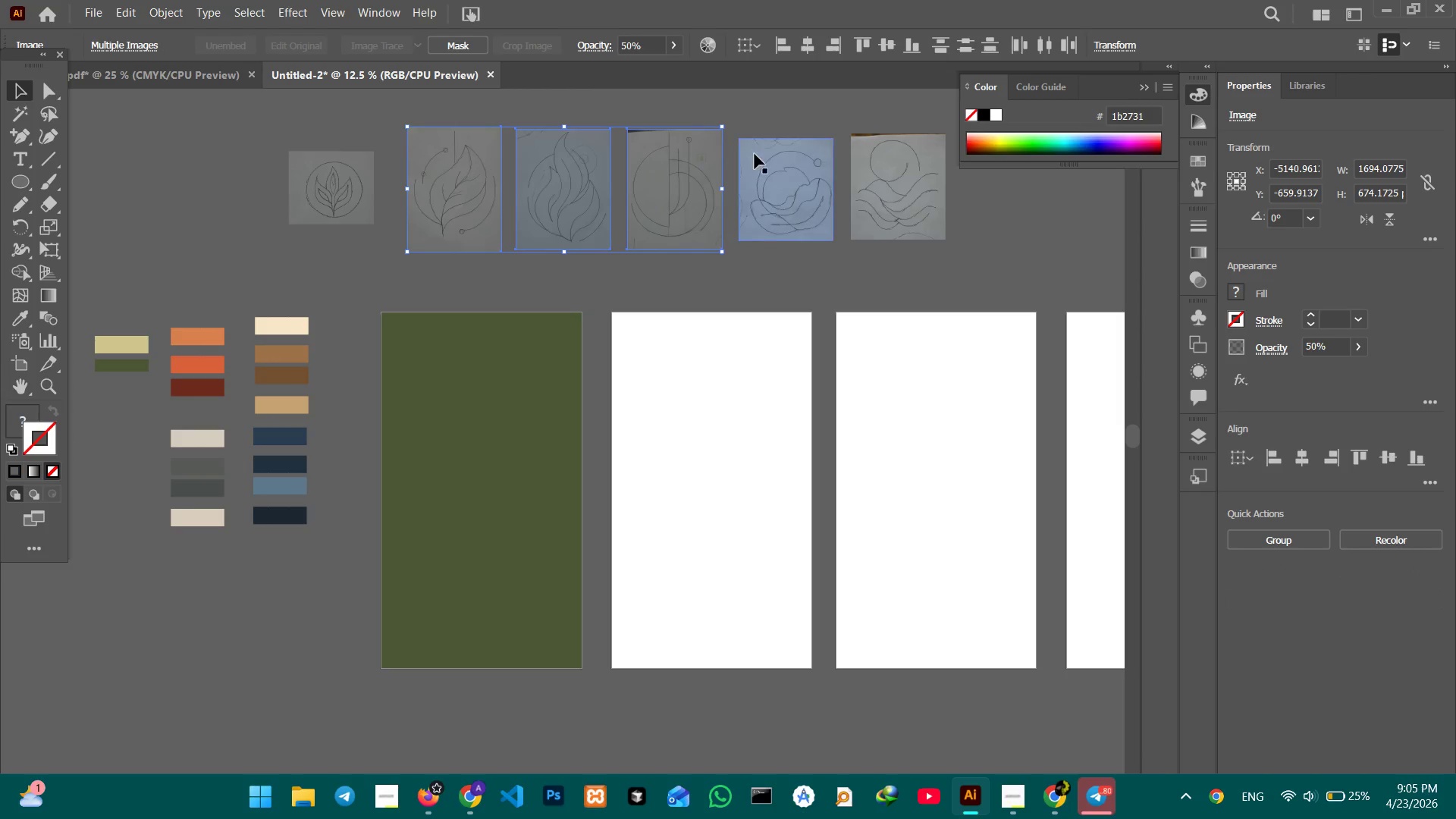 
left_click([755, 154])
 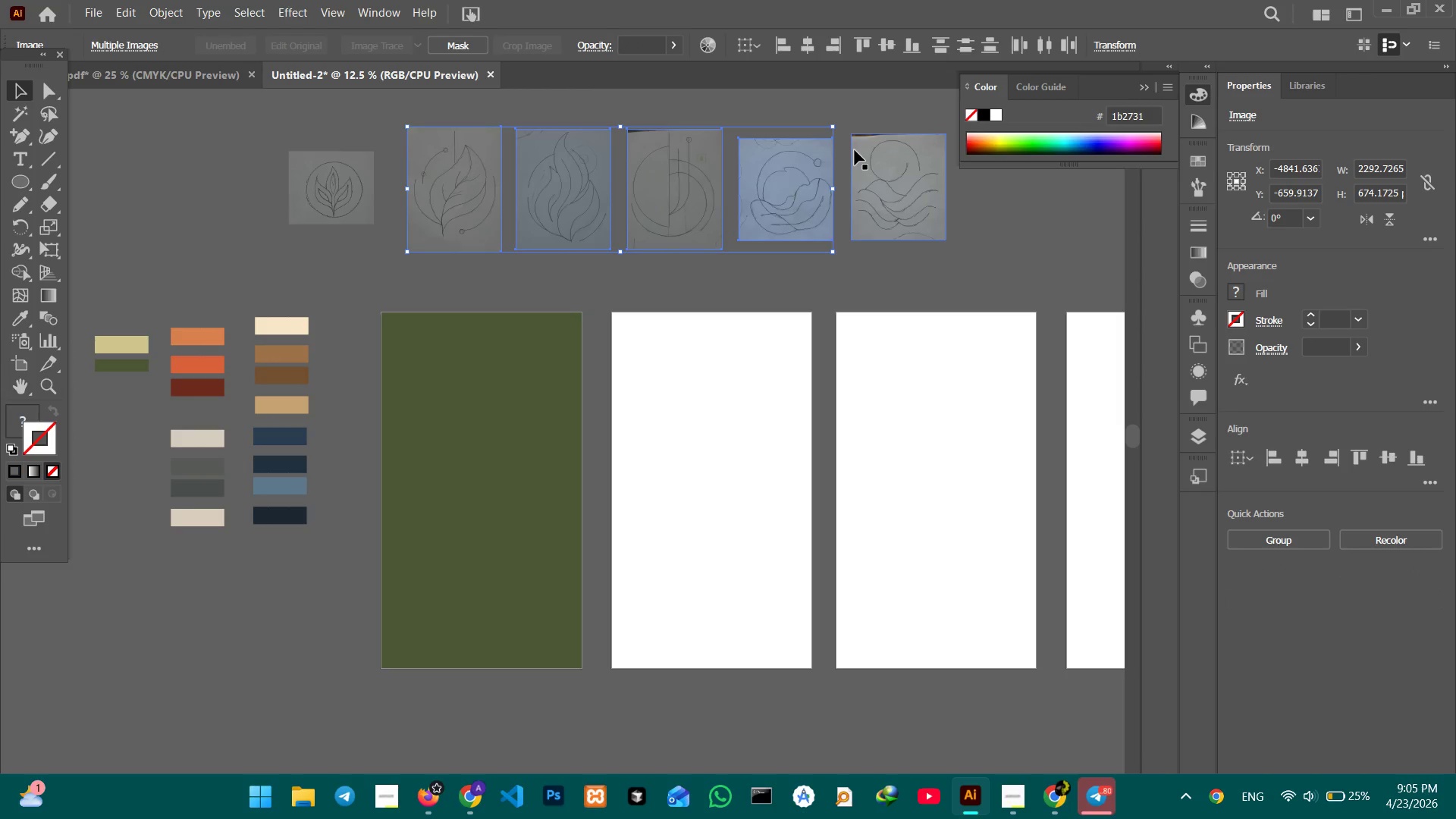 
left_click([855, 150])
 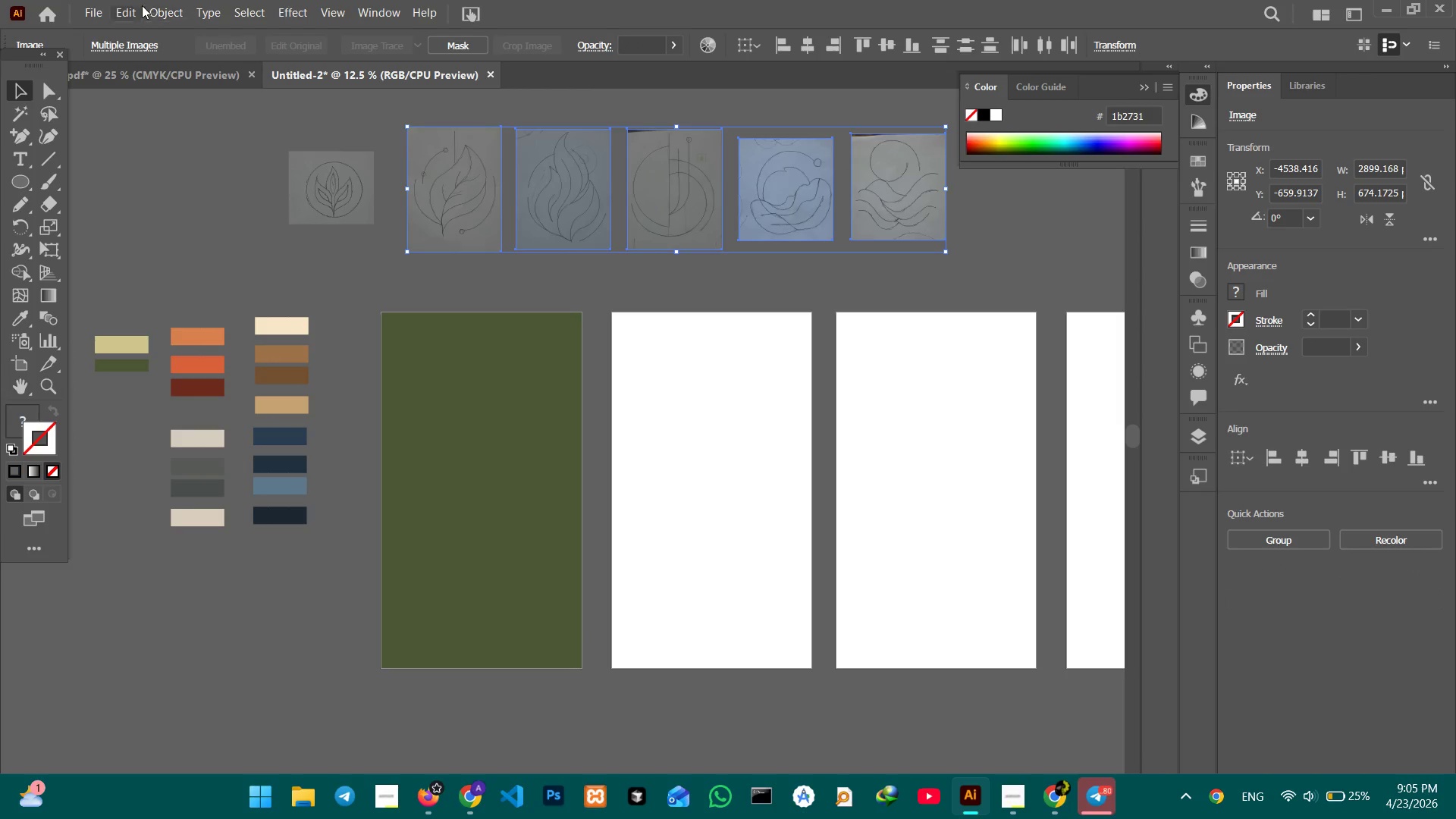 
left_click([165, 8])
 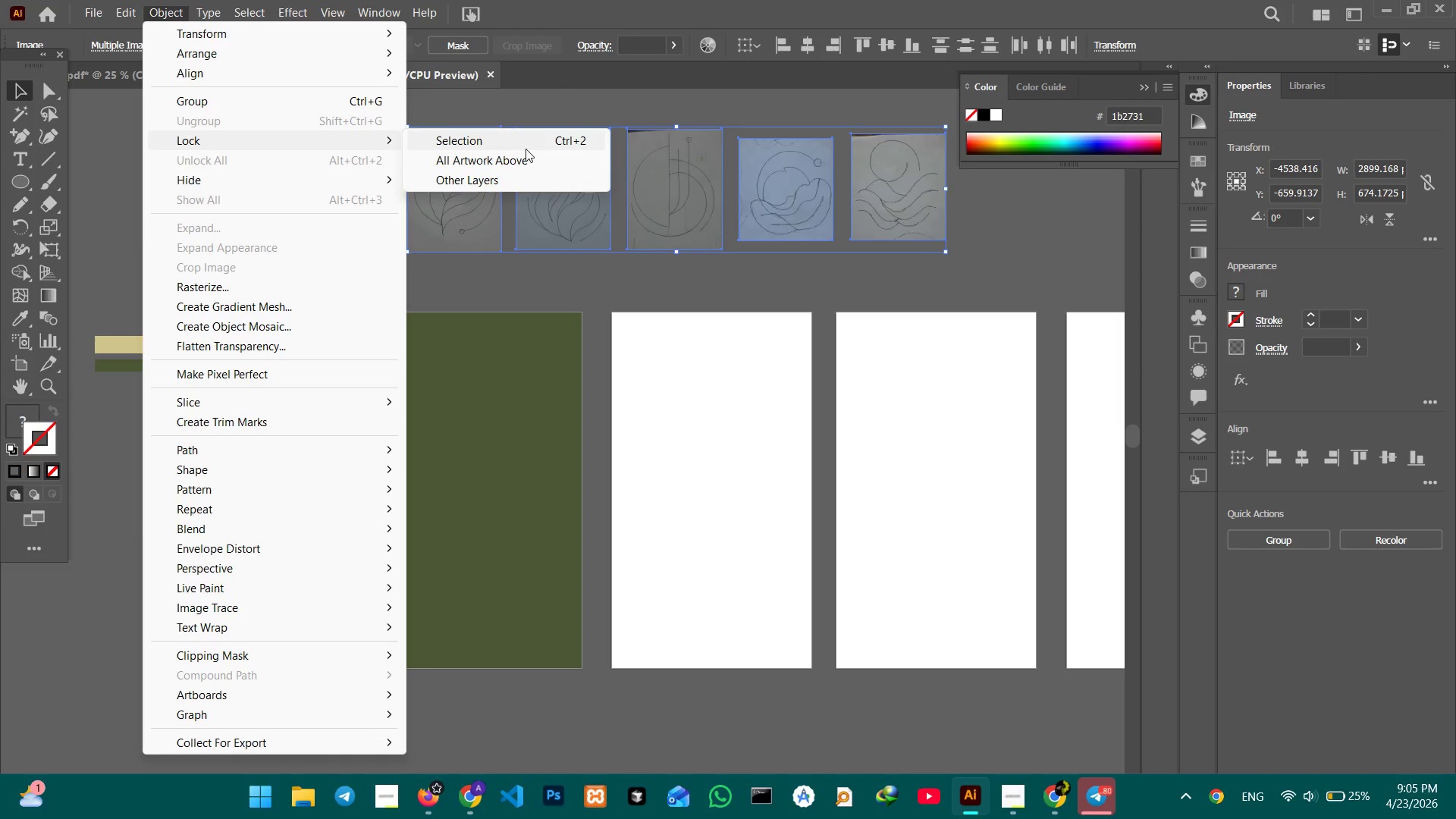 
double_click([523, 149])
 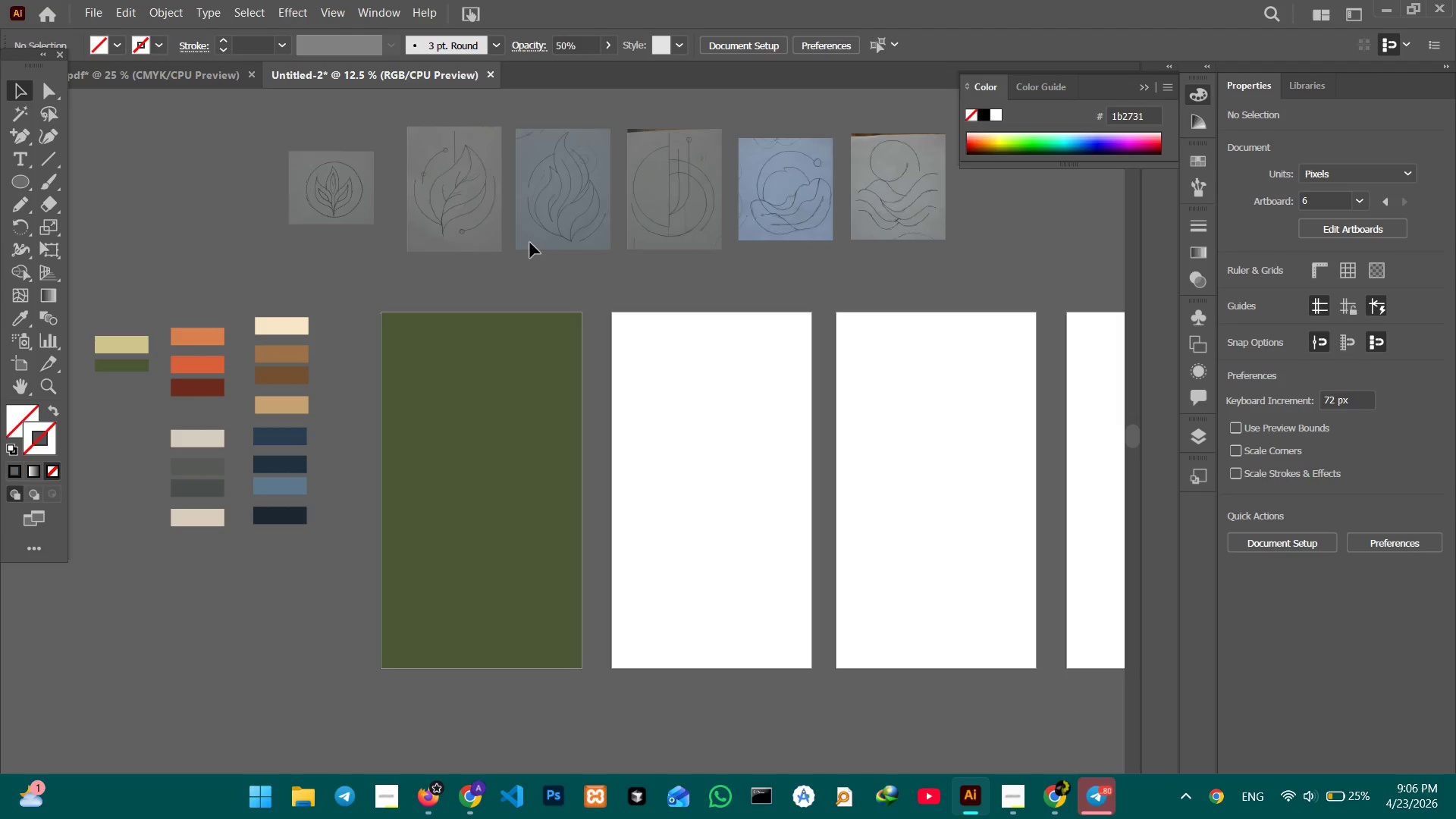 
wait(11.12)
 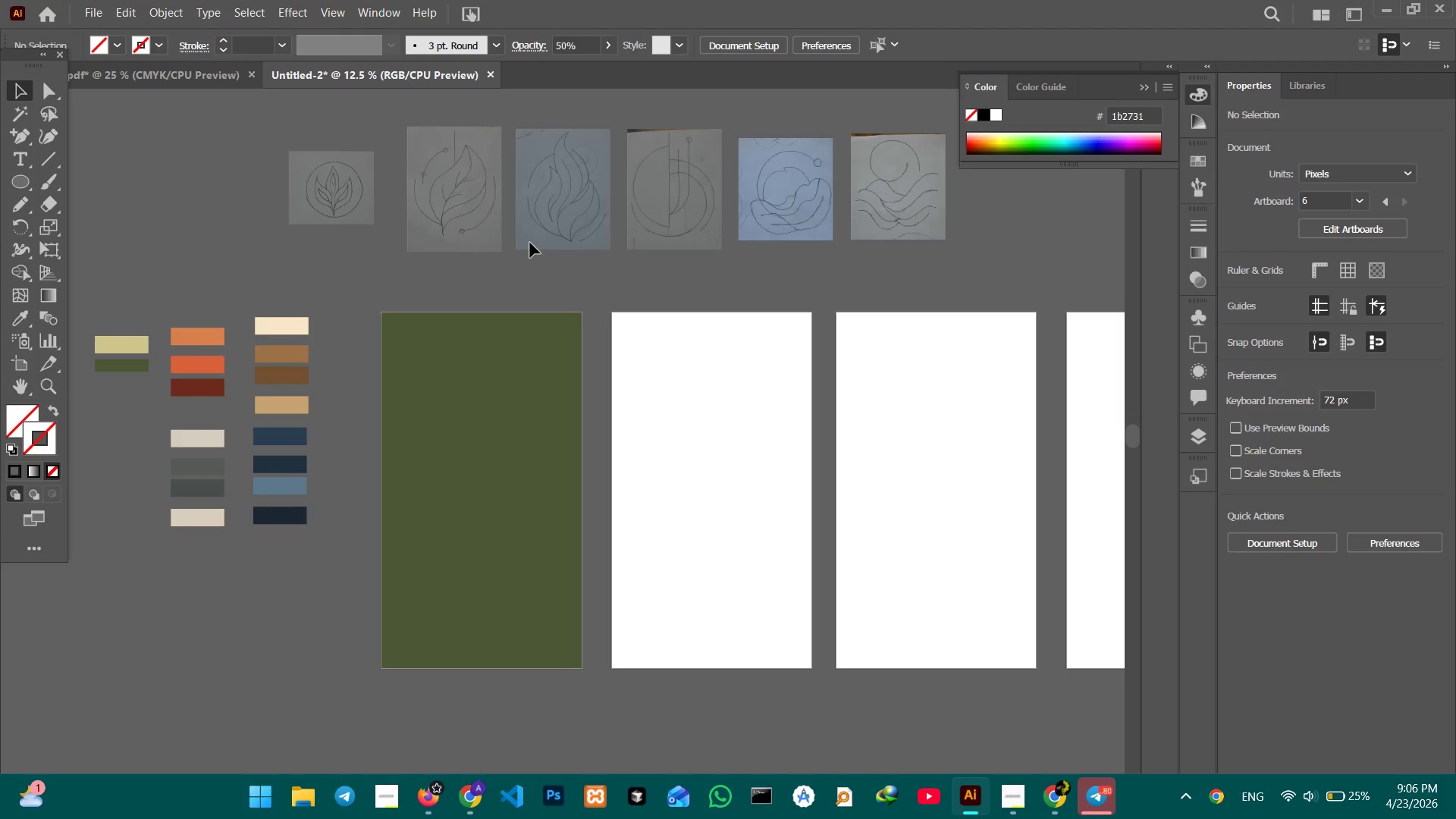 
left_click([206, 385])
 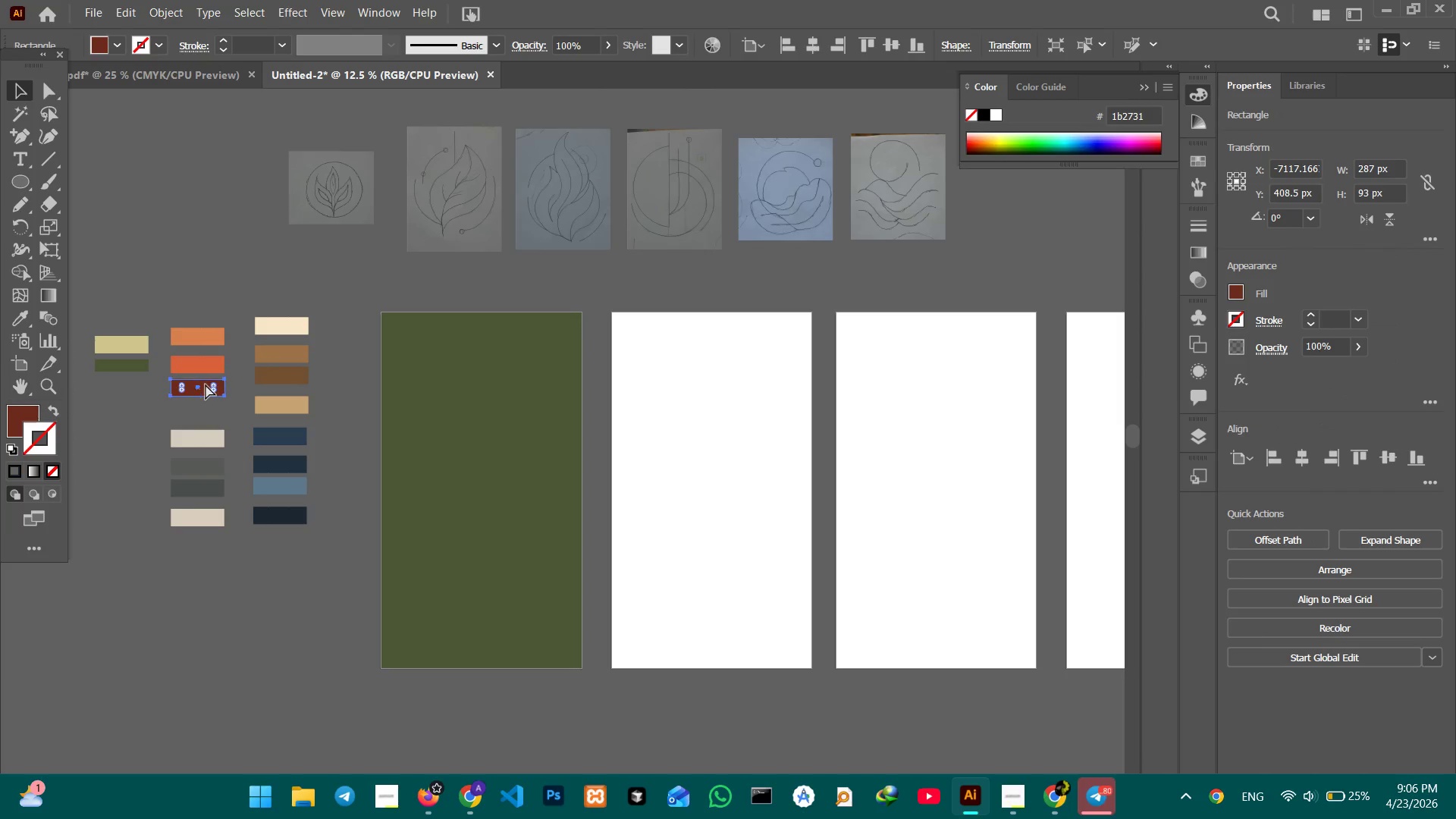 
hold_key(key=ControlLeft, duration=0.56)
 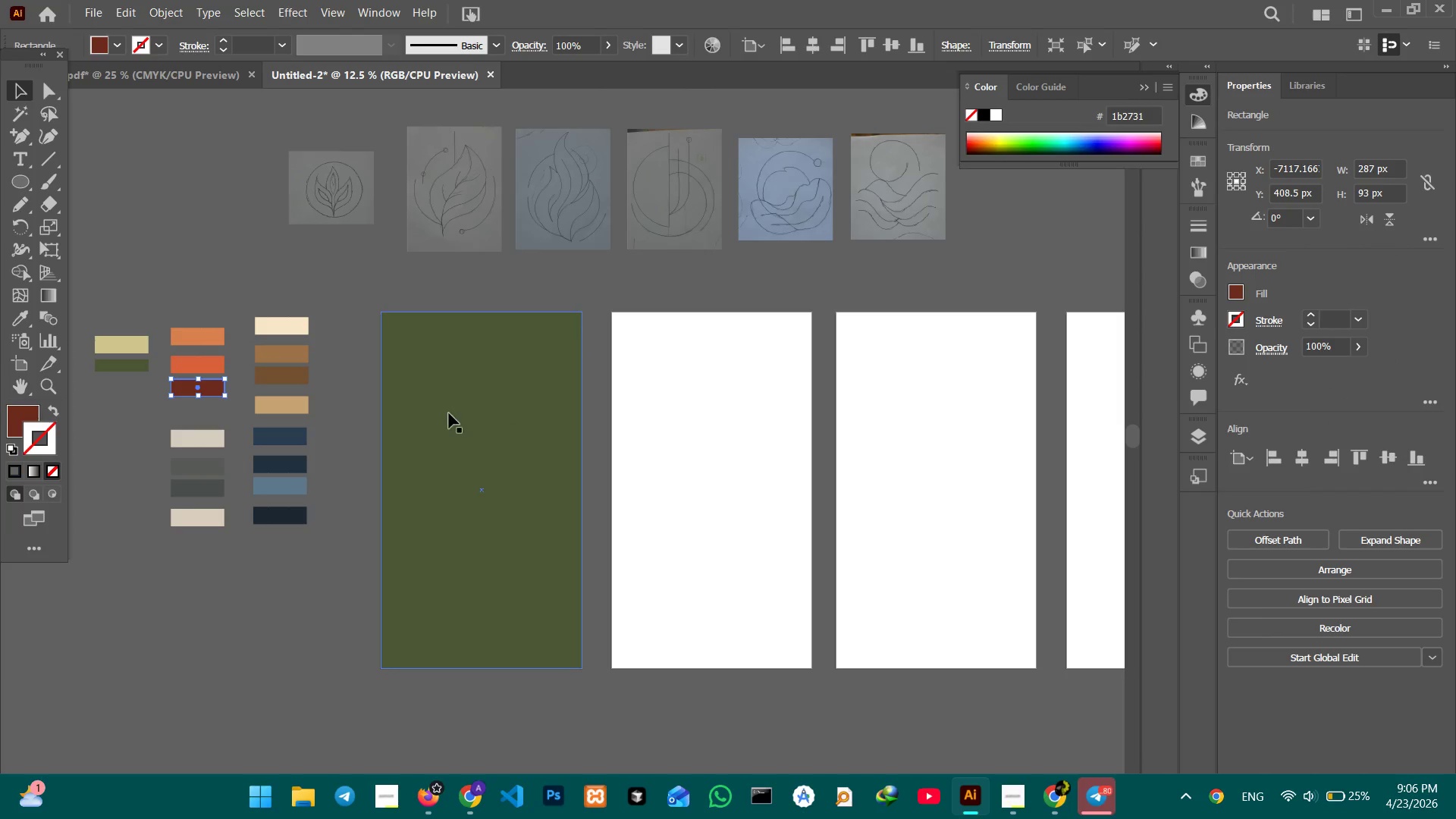 
left_click([447, 413])
 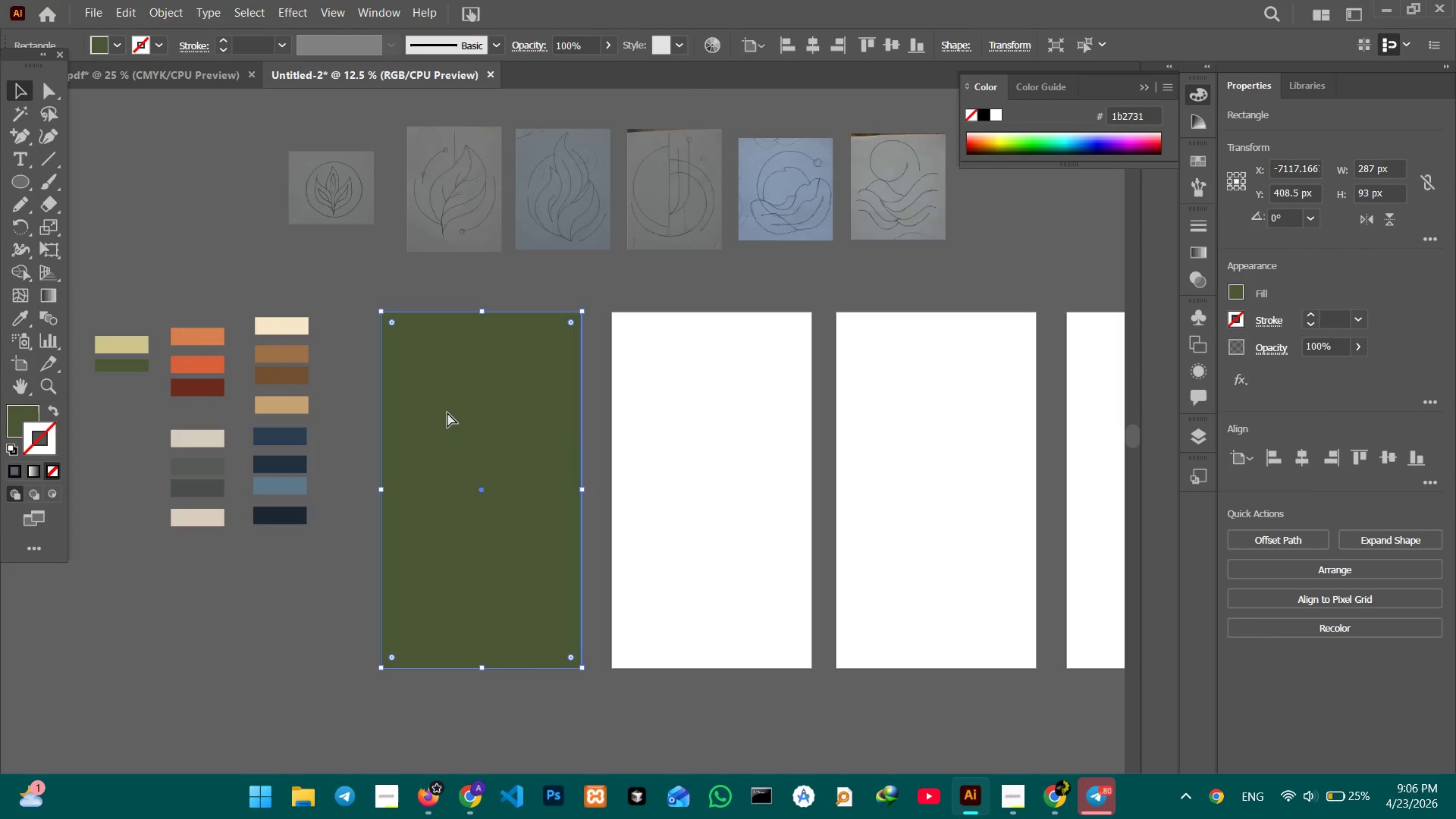 
key(Control+C)
 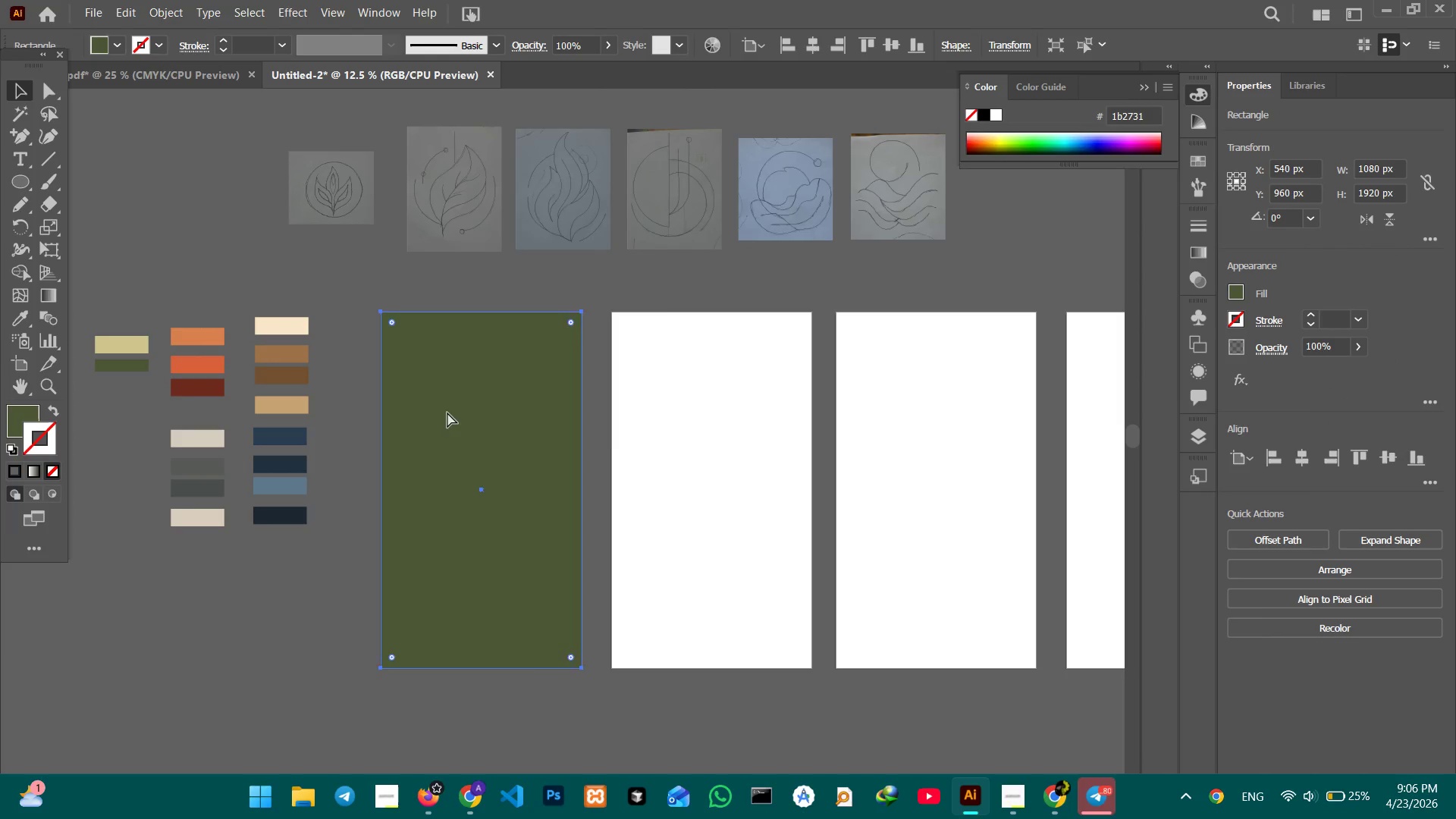 
key(Control+V)
 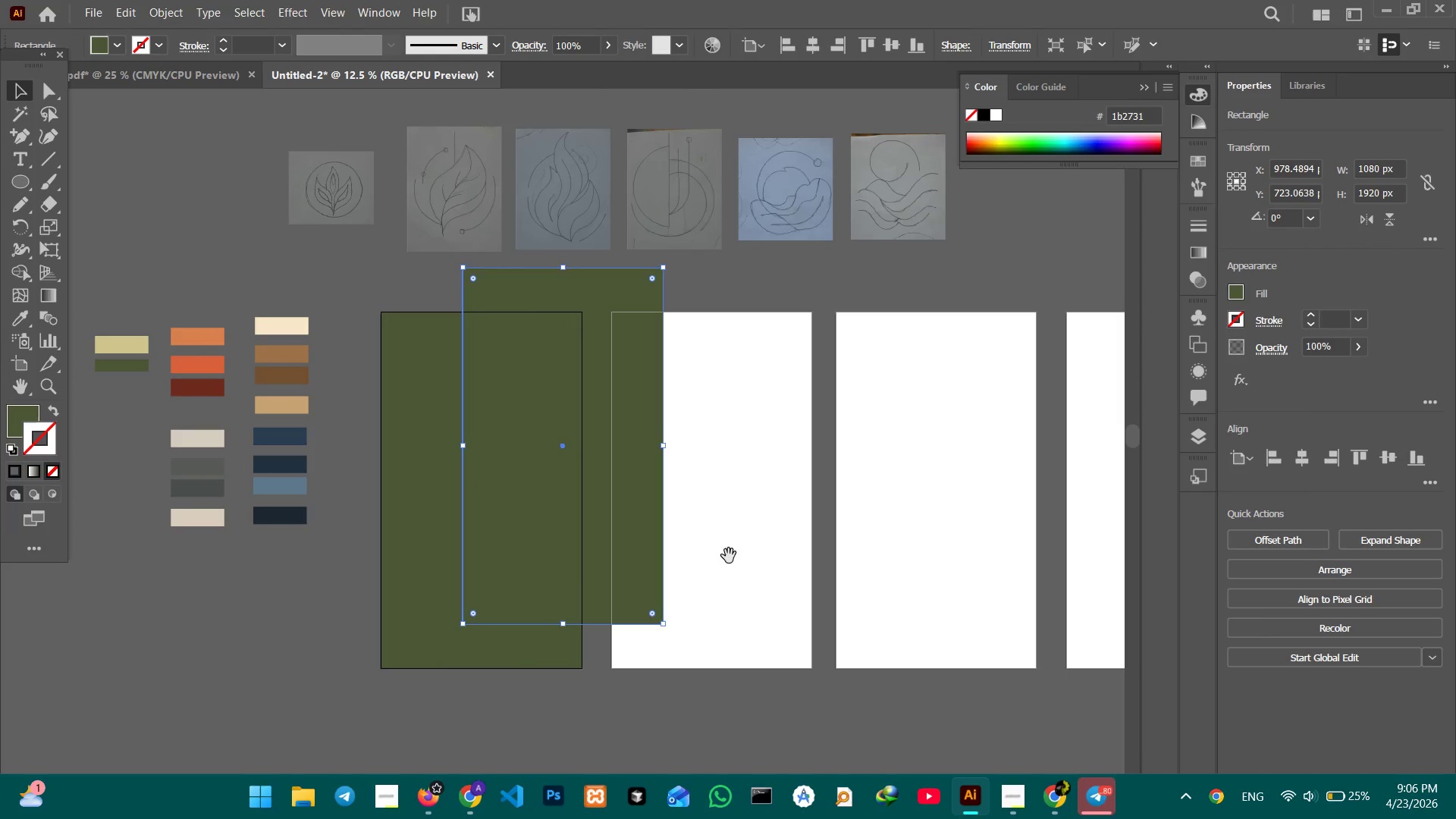 
hold_key(key=Space, duration=1.33)
 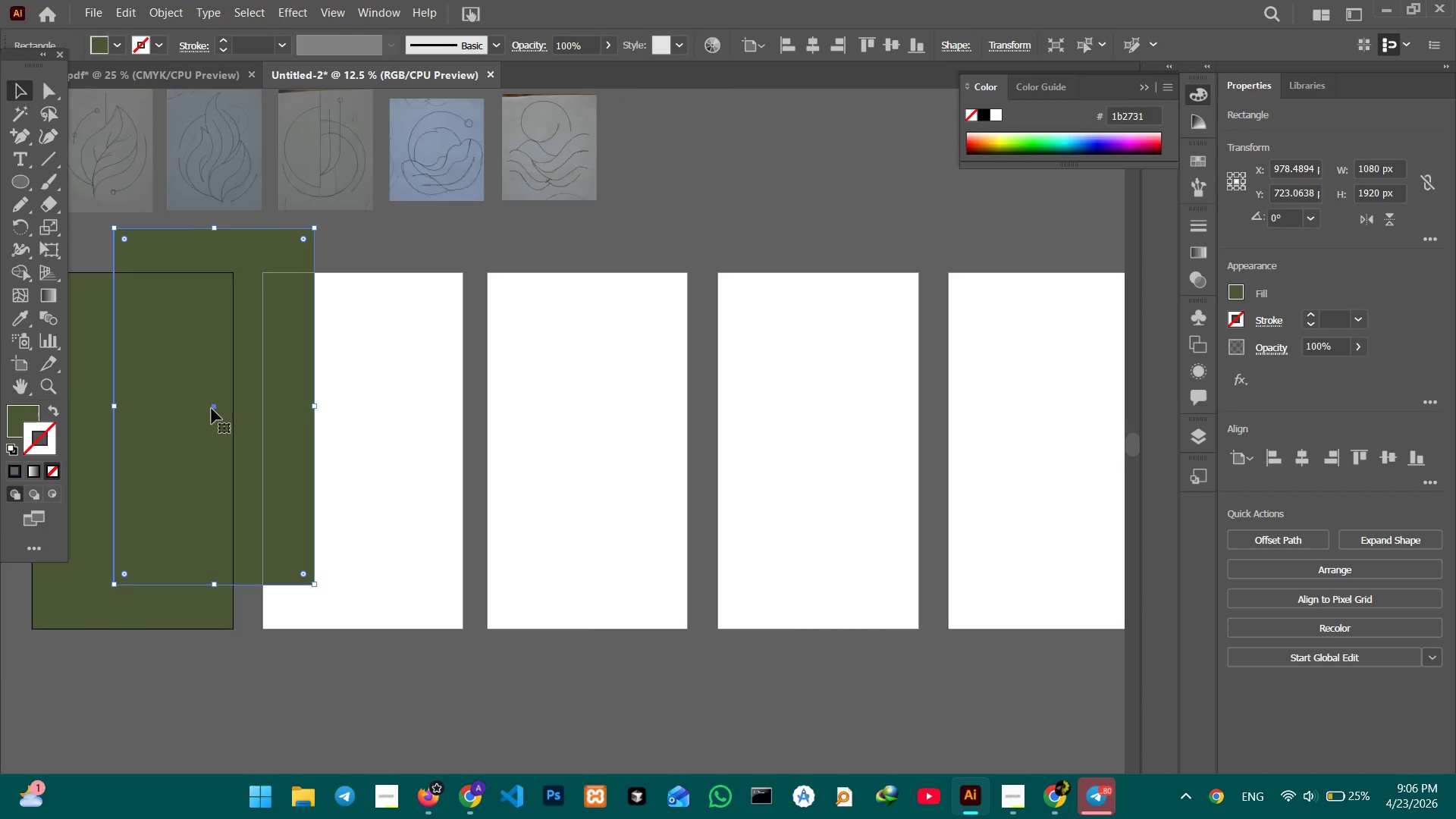 
left_click_drag(start_coordinate=[691, 554], to_coordinate=[339, 513])
 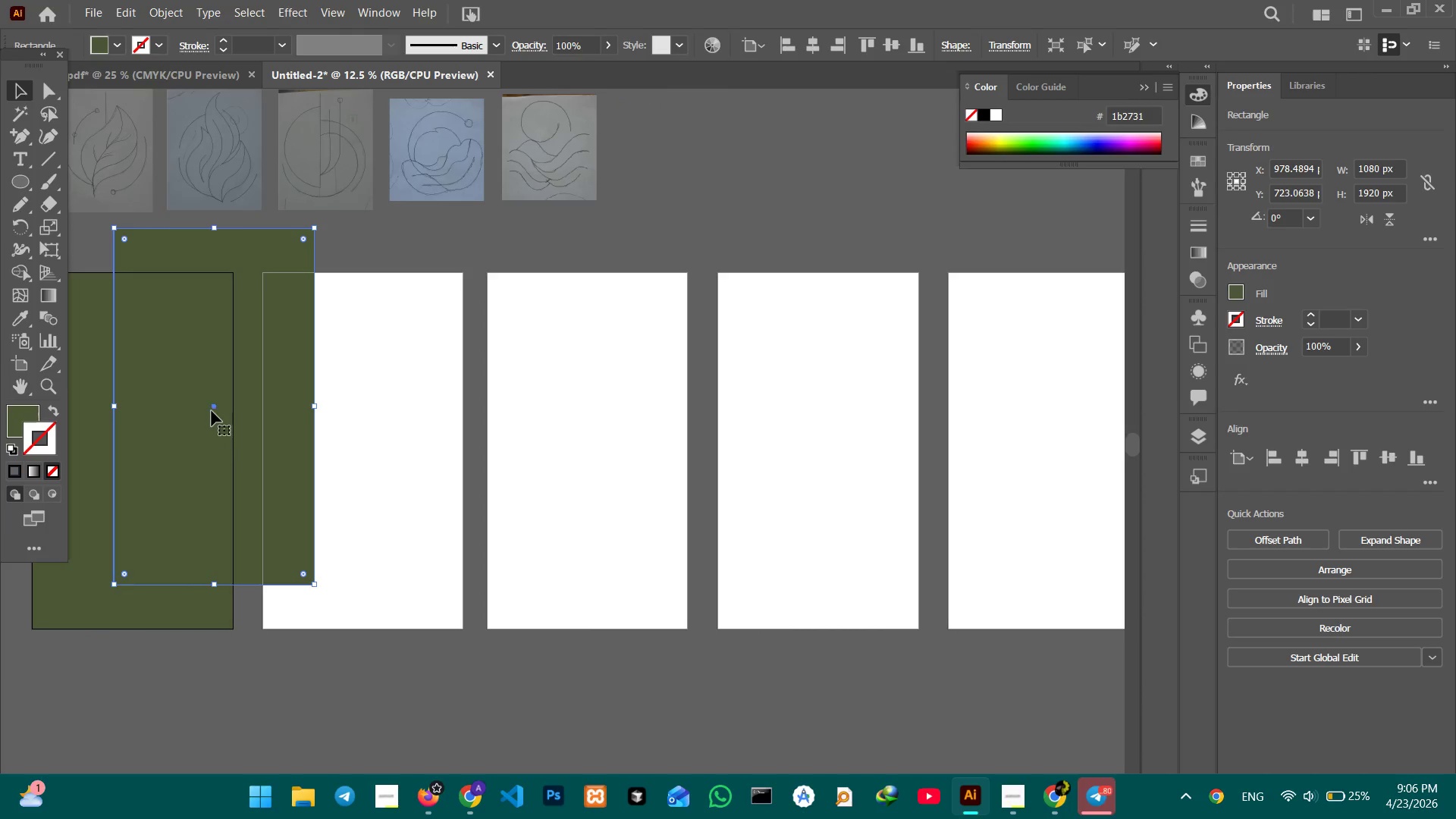 
left_click_drag(start_coordinate=[212, 409], to_coordinate=[360, 454])
 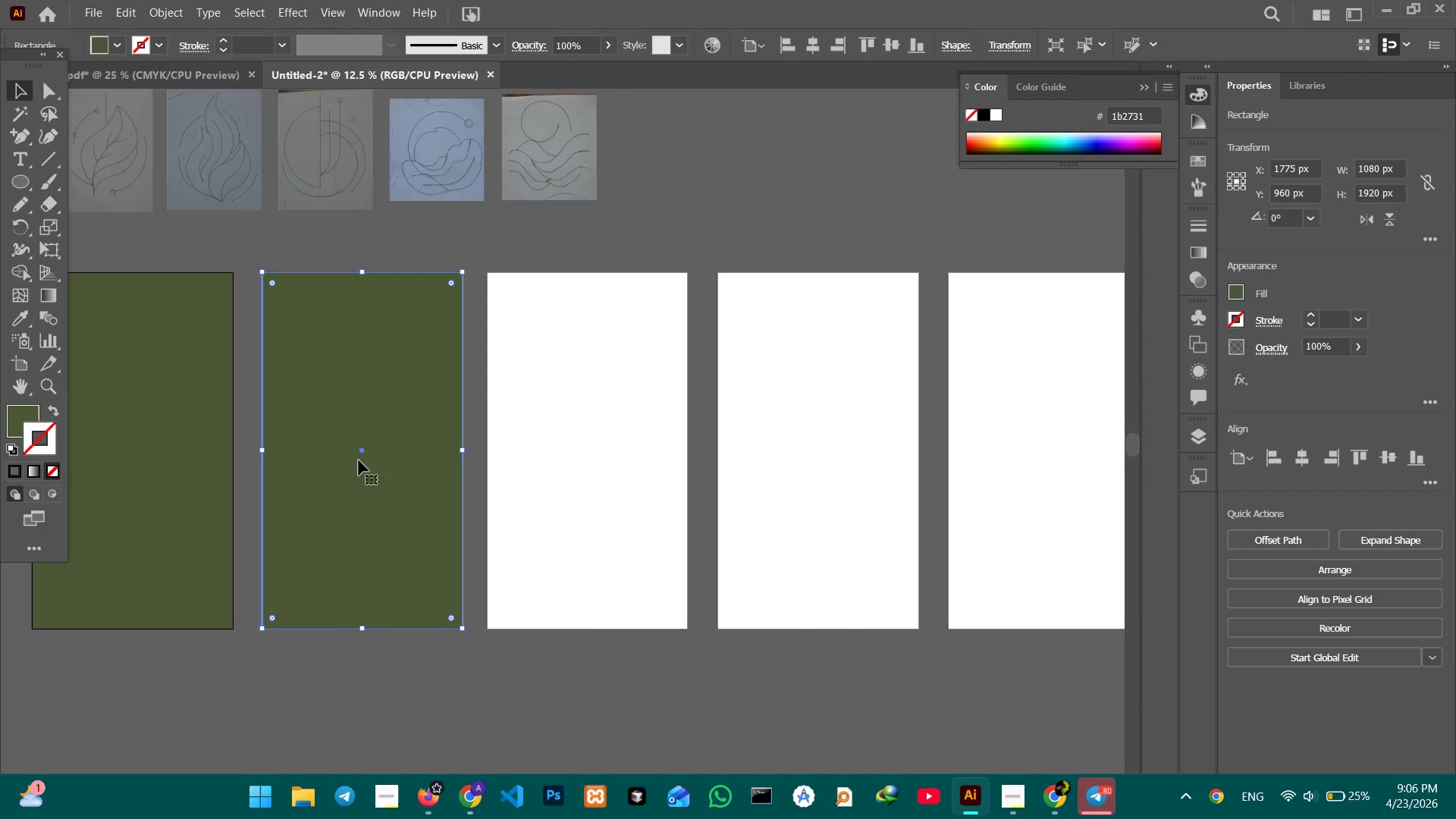 
key(Control+V)
 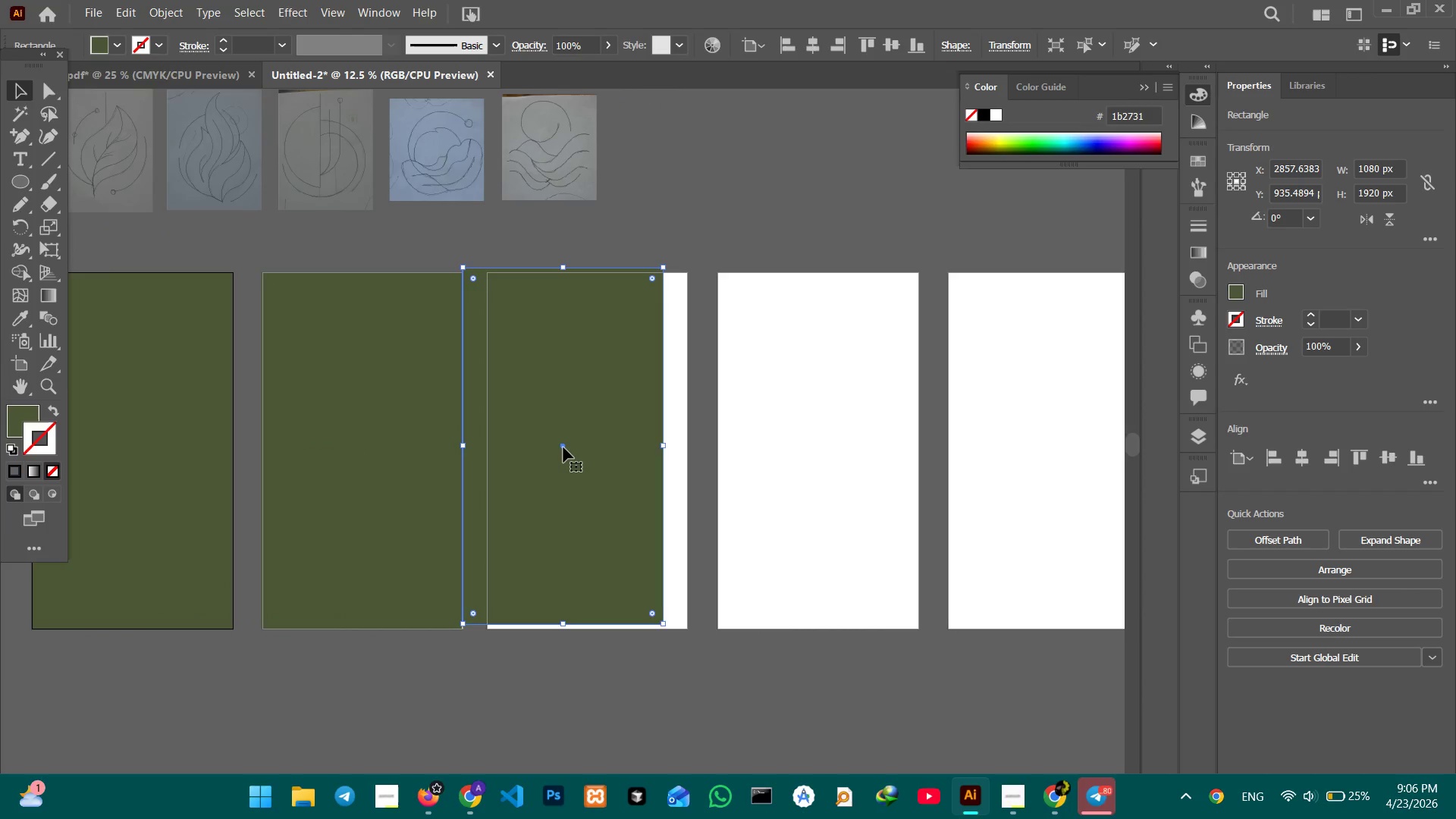 
left_click_drag(start_coordinate=[563, 447], to_coordinate=[591, 453])
 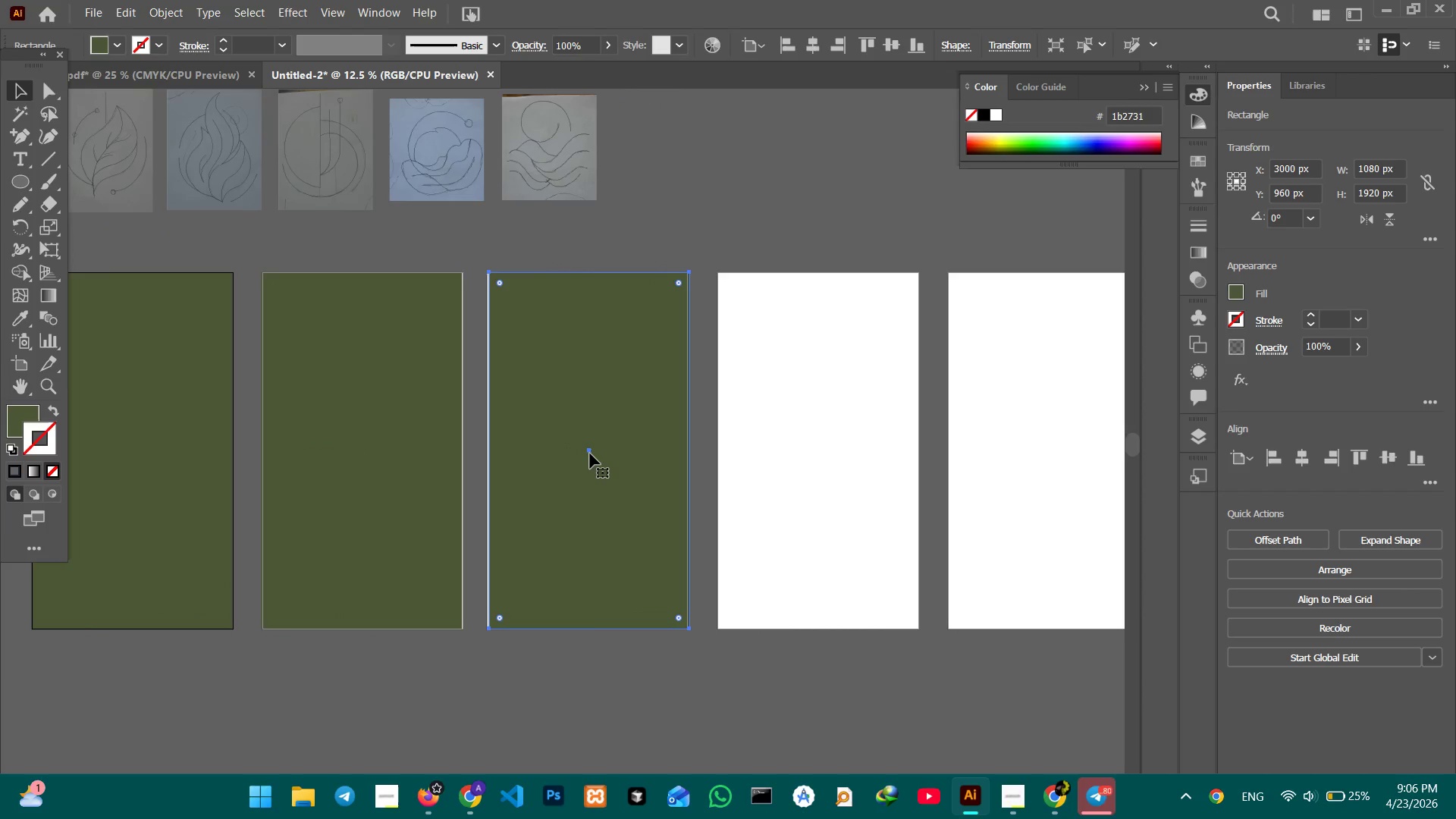 
key(Control+V)
 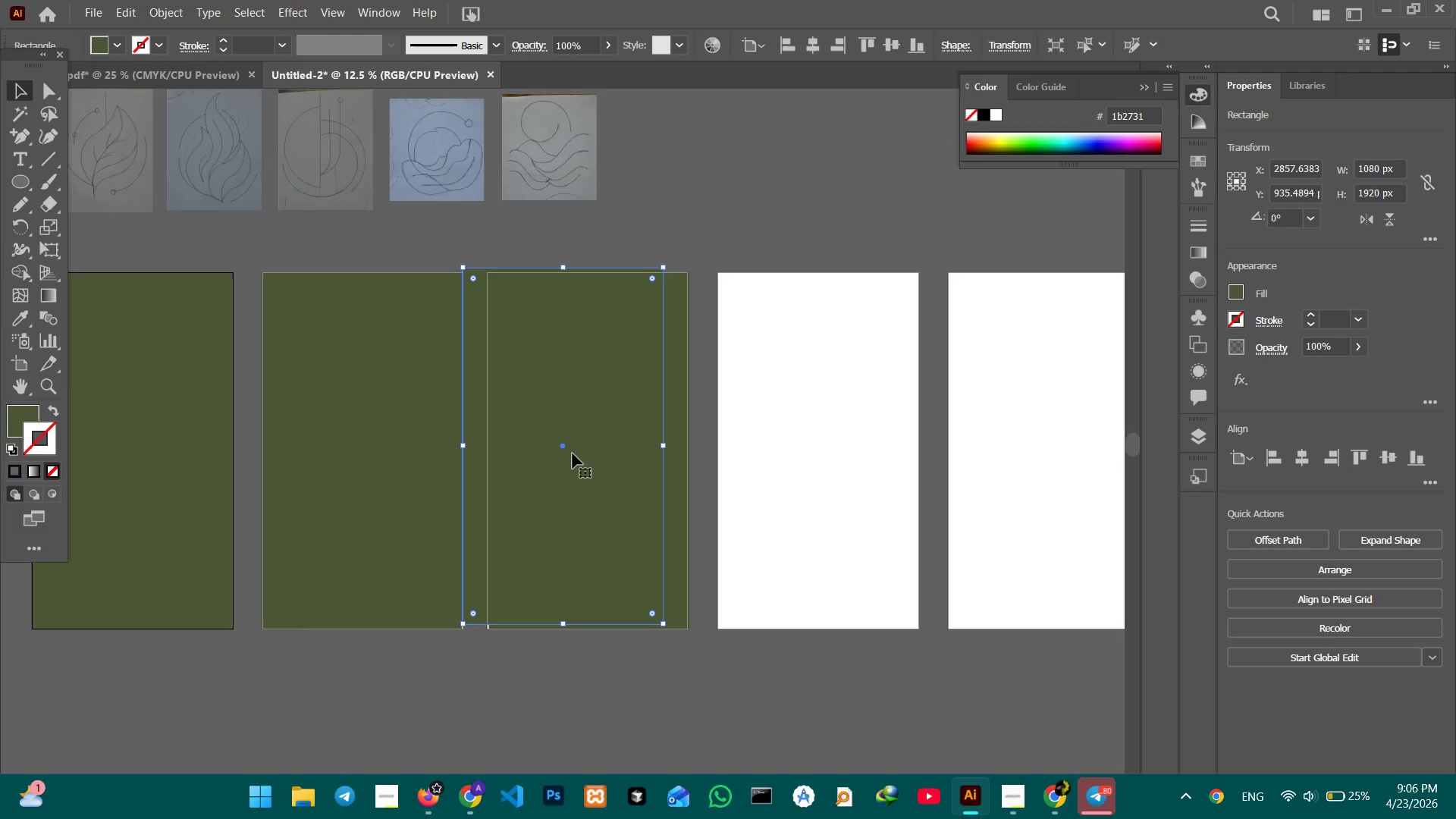 
left_click_drag(start_coordinate=[573, 454], to_coordinate=[827, 457])
 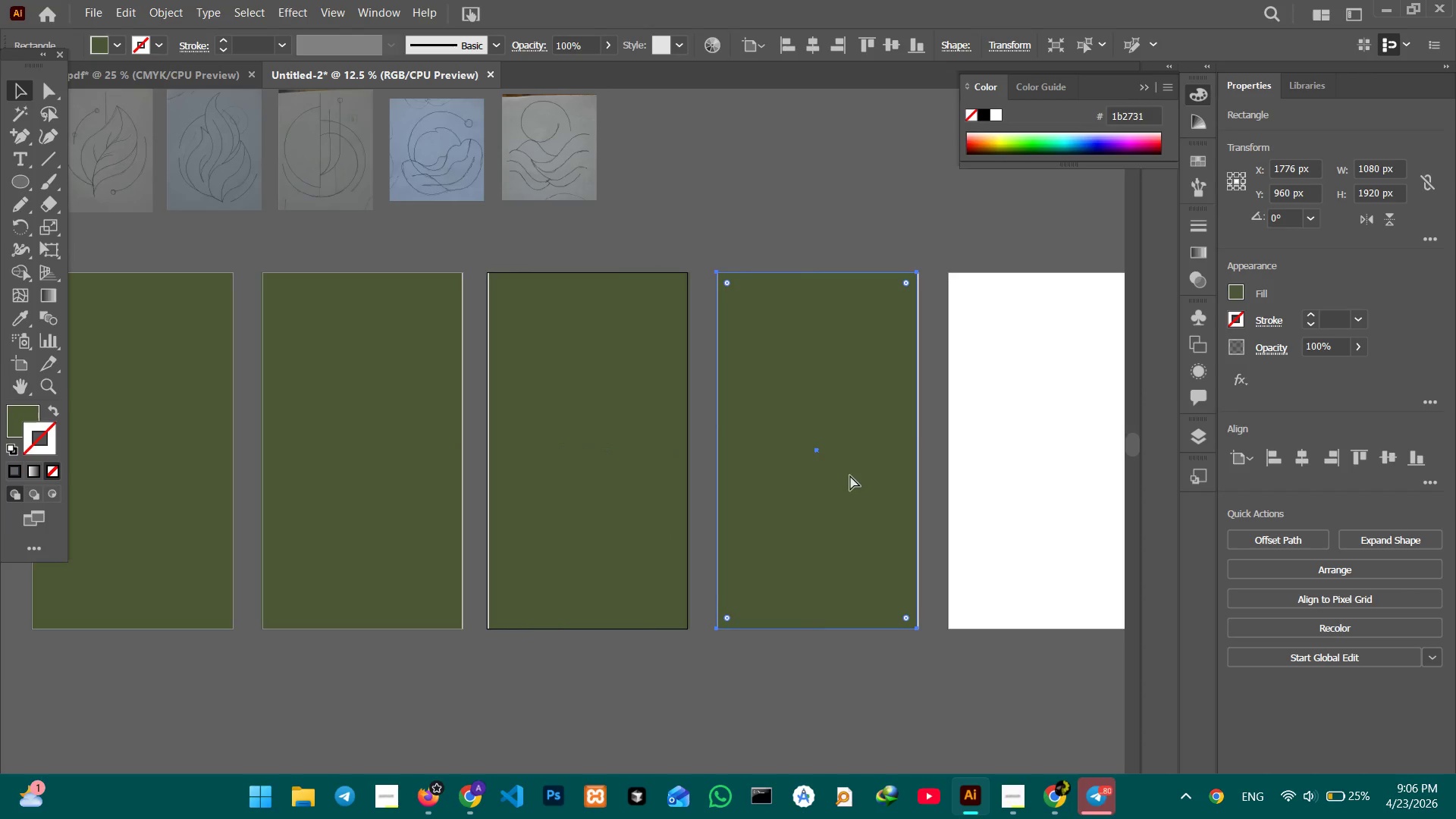 
hold_key(key=ControlLeft, duration=0.52)
 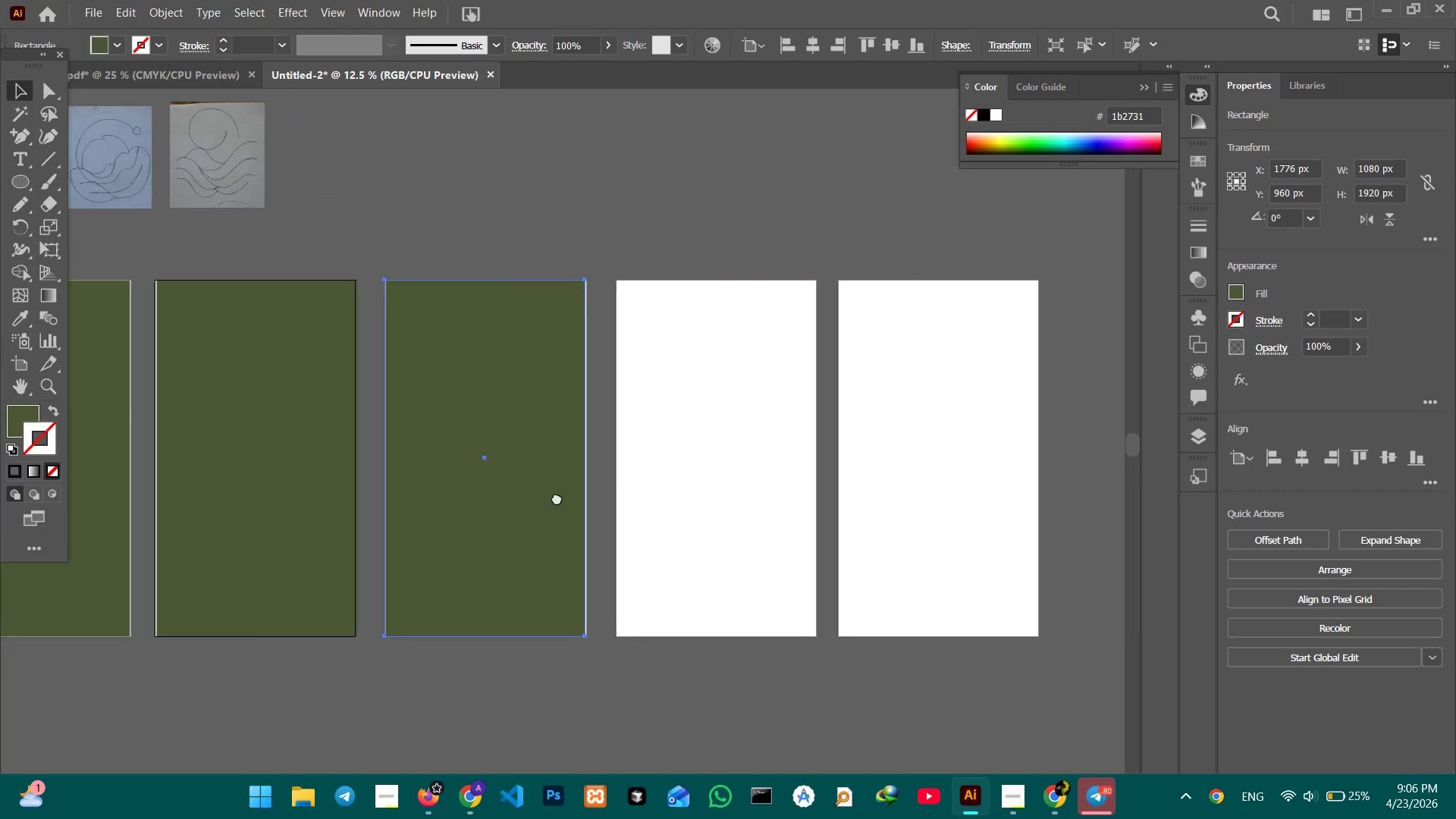 
hold_key(key=Space, duration=0.78)
 